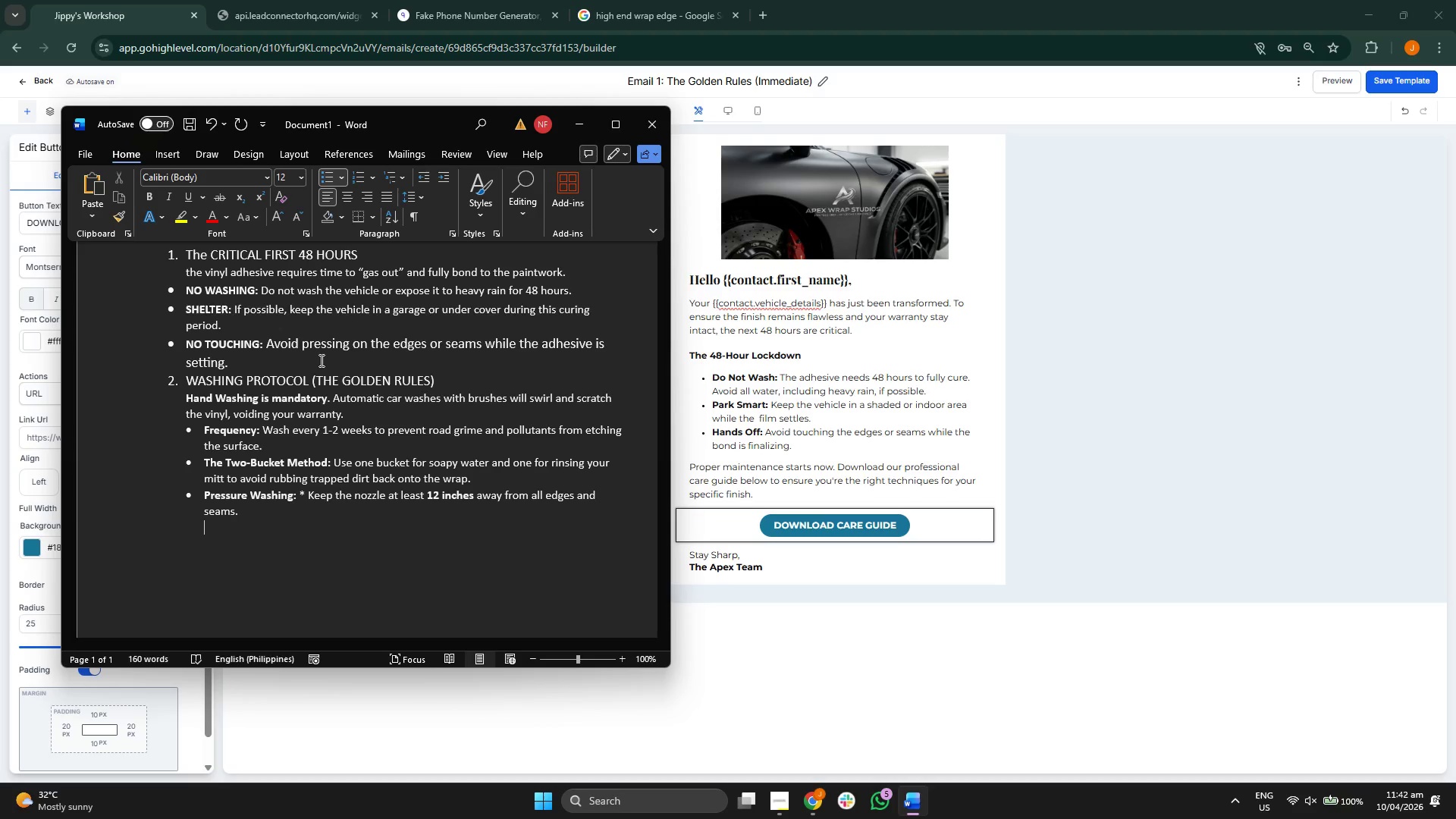 
type(1.Us)
key(Backspace)
type(SE)
key(Backspace)
key(Backspace)
key(Backspace)
key(Backspace)
key(Backspace)
key(Backspace)
 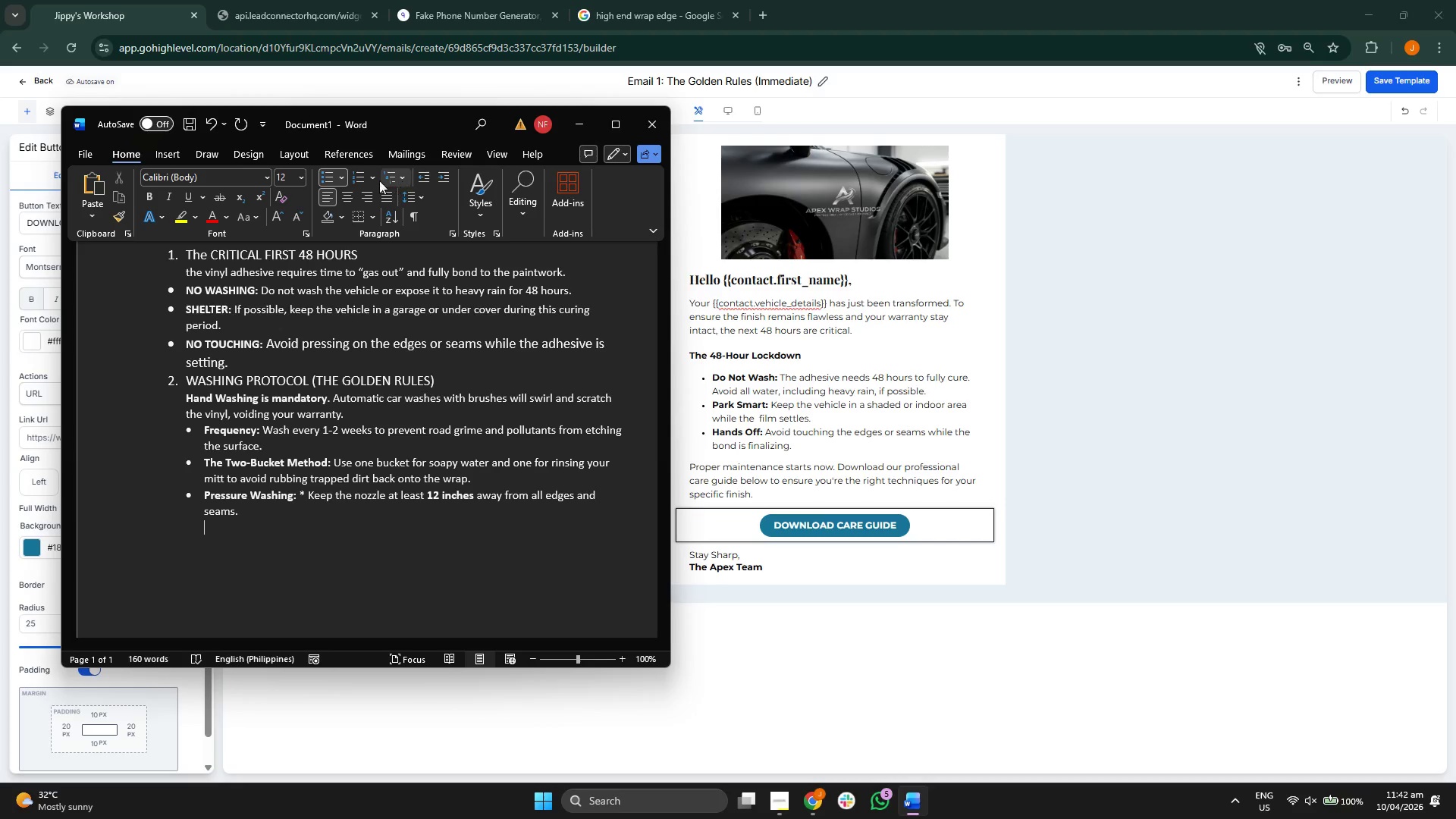 
left_click([372, 178])
 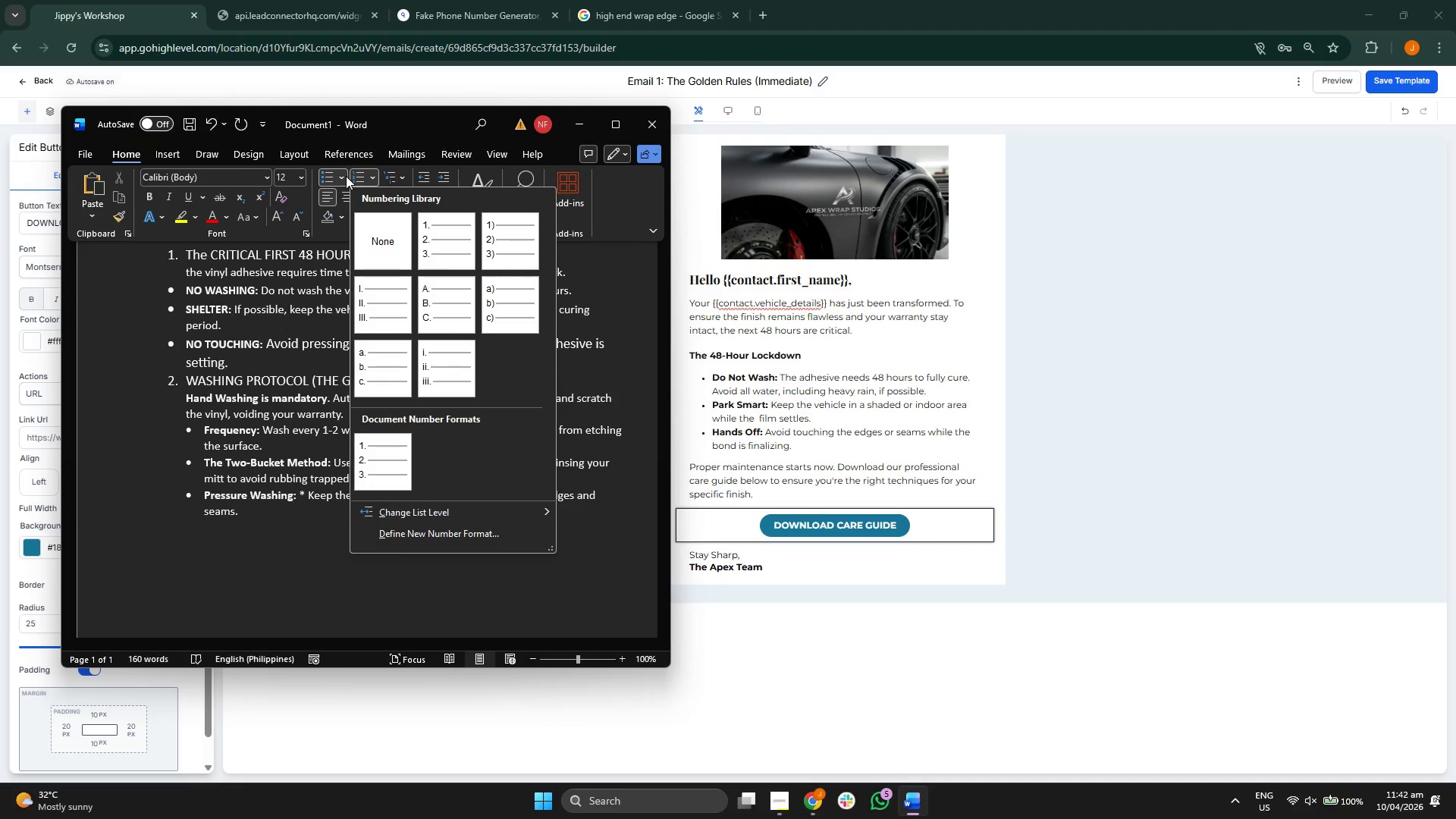 
left_click([341, 176])
 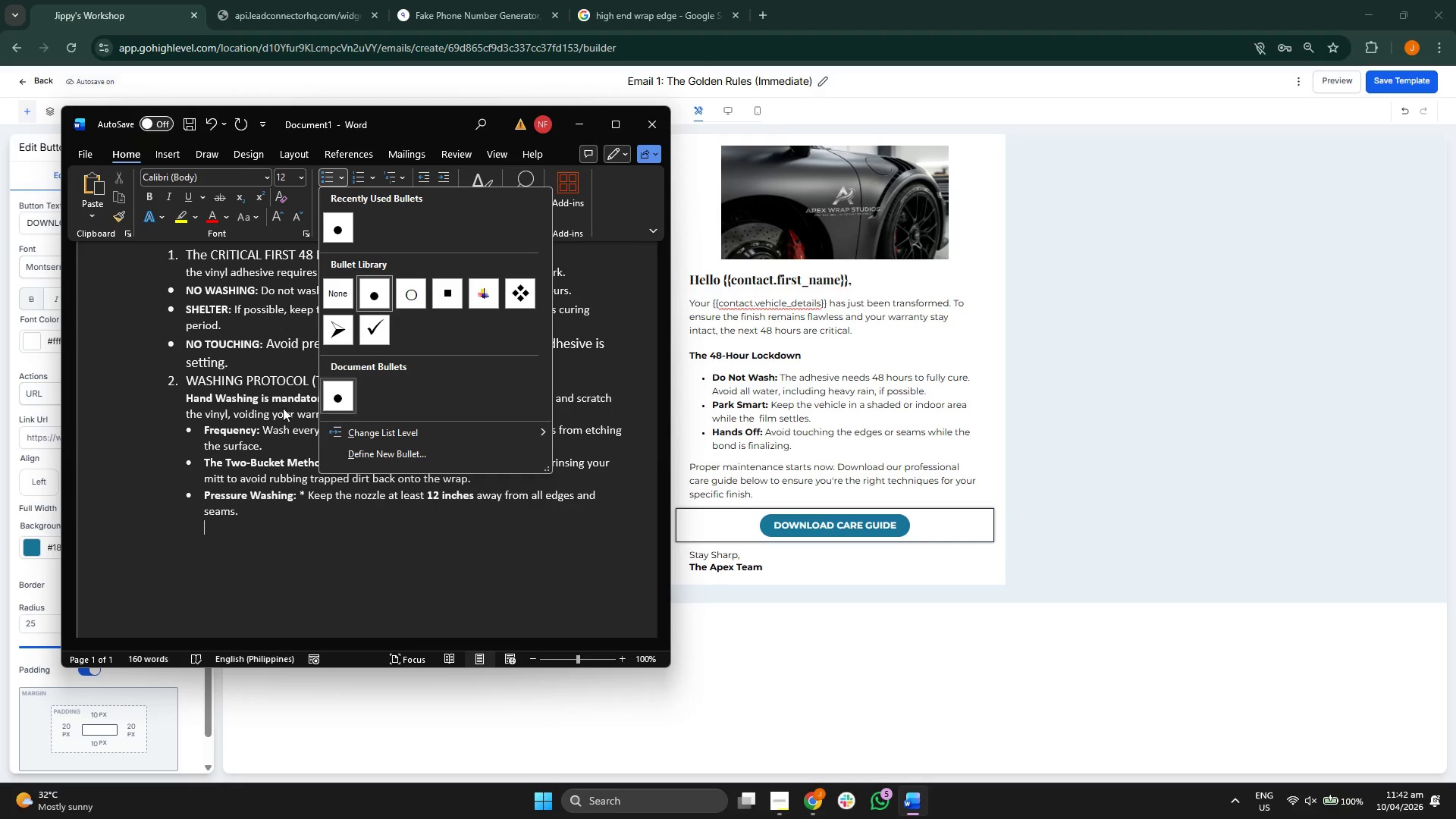 
left_click([232, 518])
 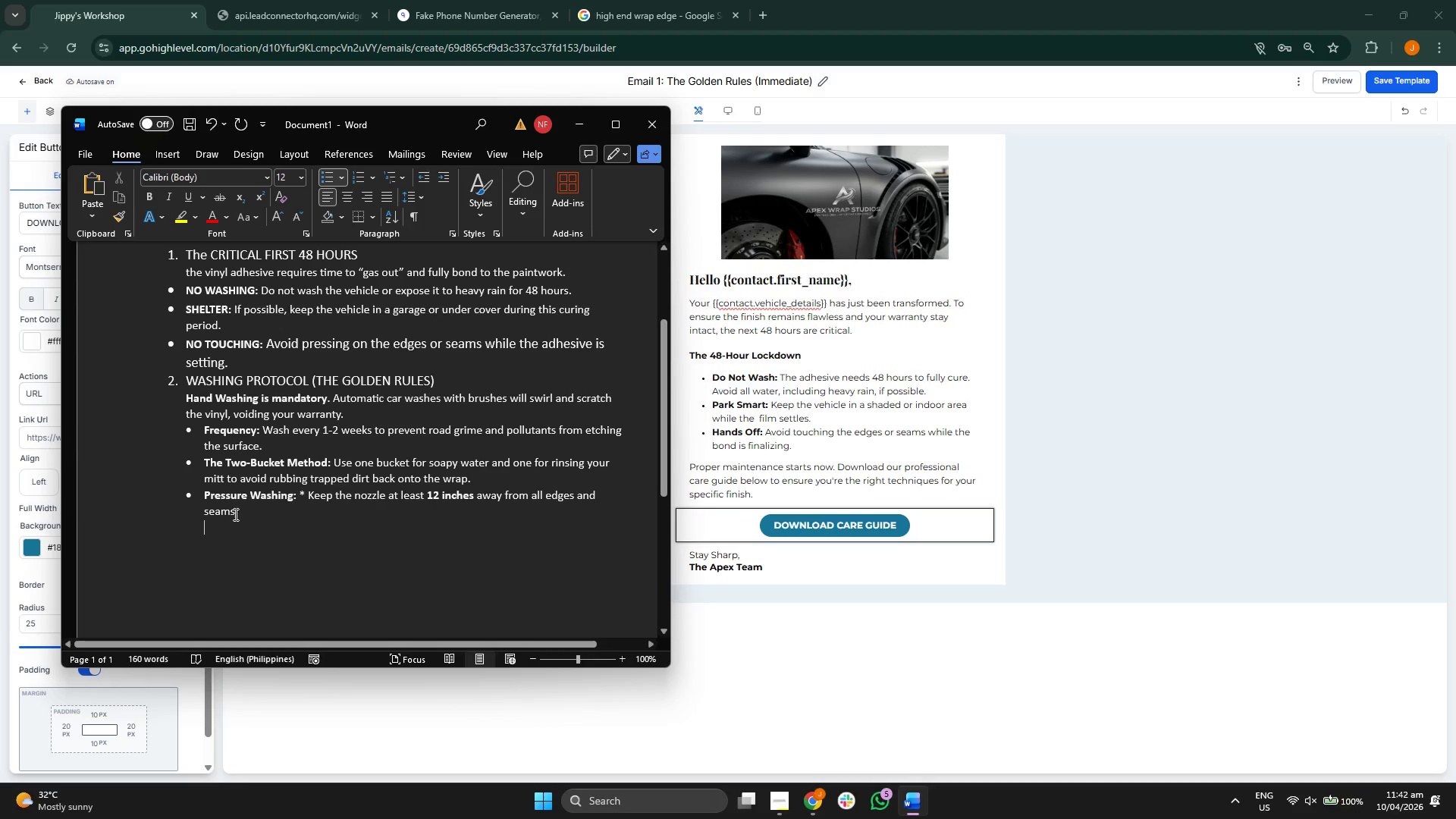 
type(1 )
key(Backspace)
type(. )
key(Backspace)
type(i)
key(Backspace)
type( u)
key(Backspace)
type(Use a wide-agnle)
key(Backspace)
key(Backspace)
key(Backspace)
key(Backspace)
type(ngle dp)
key(Backspace)
key(Backspace)
type(spray patter )
key(Backspace)
type(n (40* nozzle))
 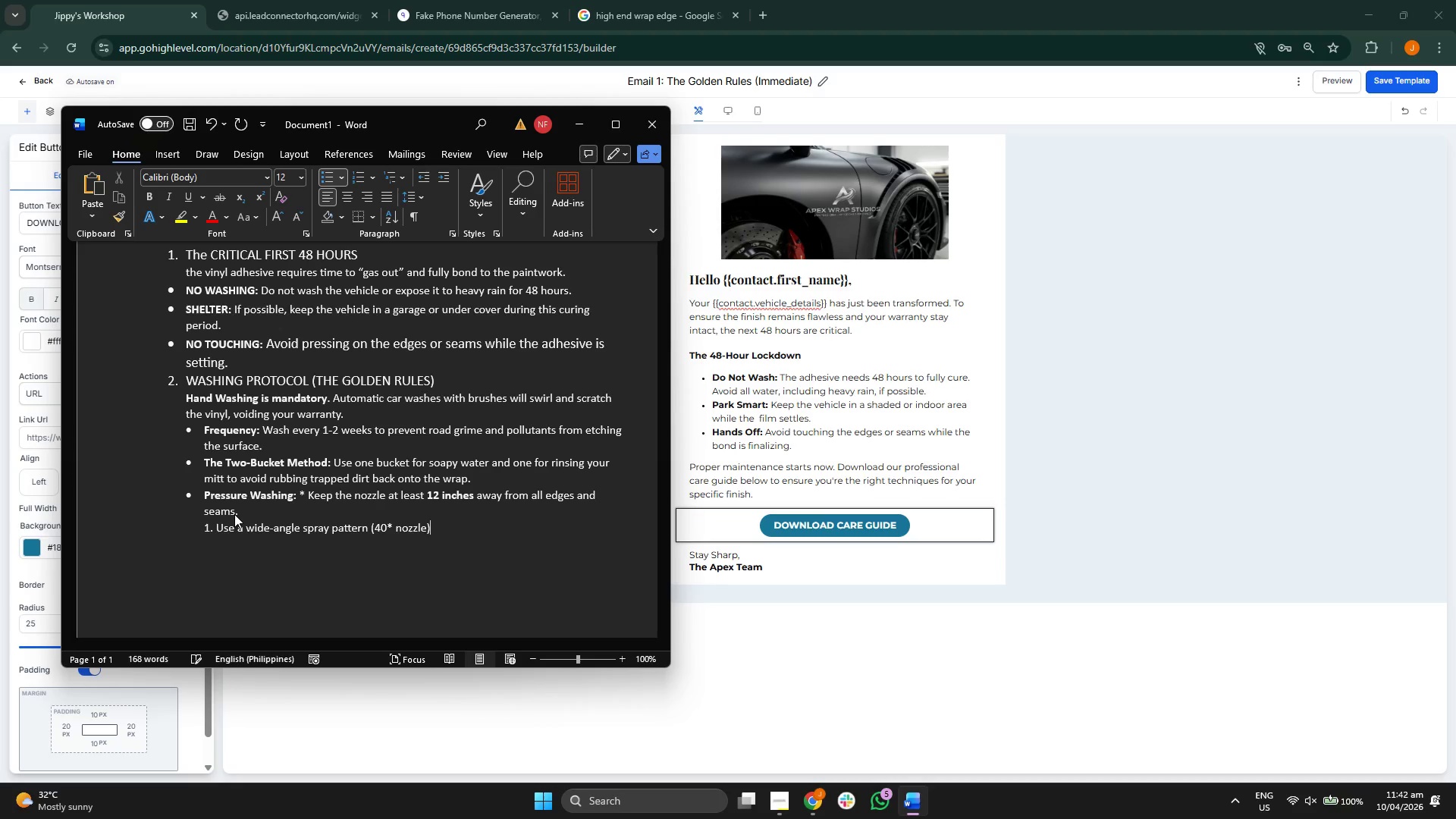 
key(Enter)
 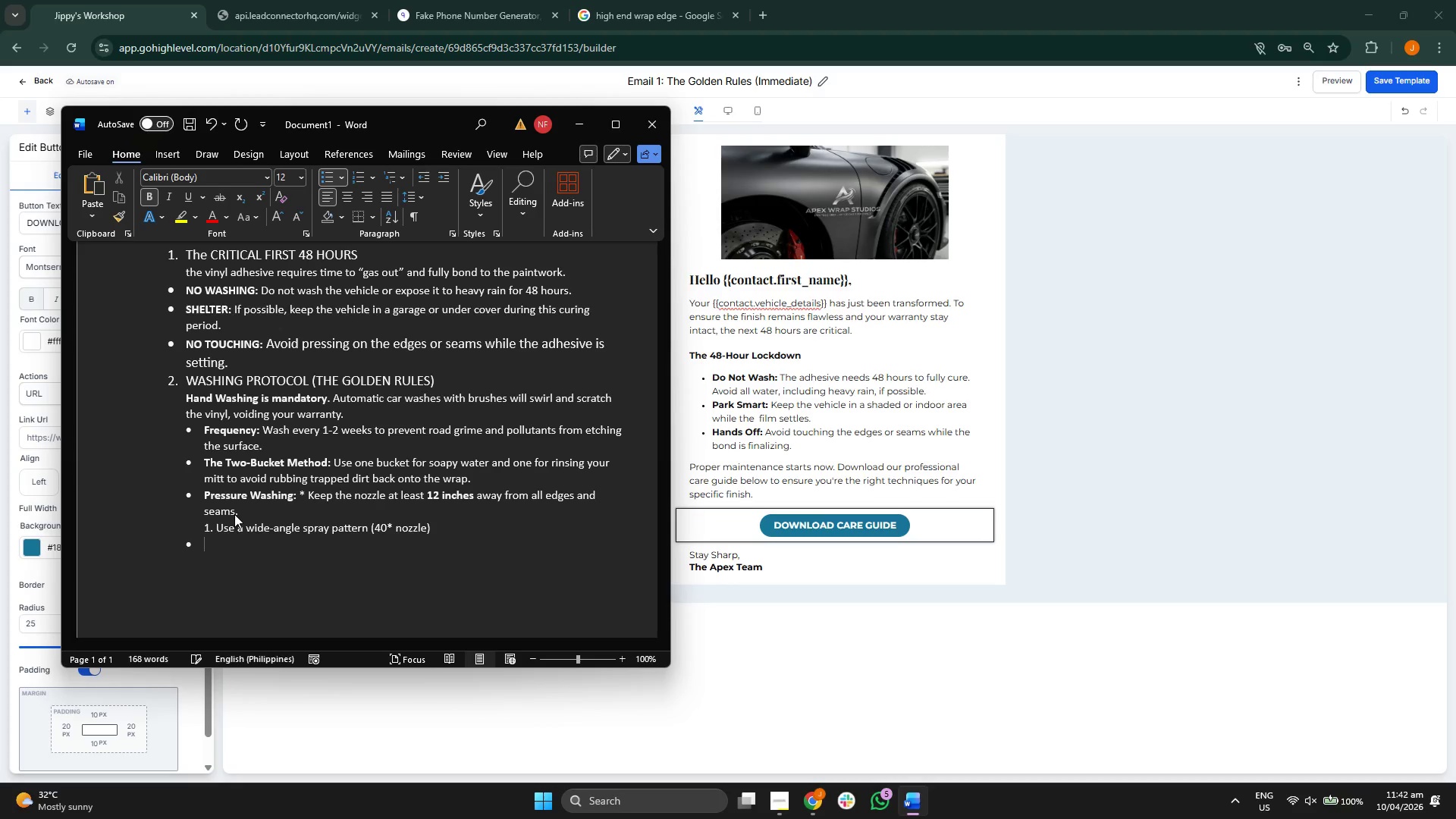 
key(Backspace)
 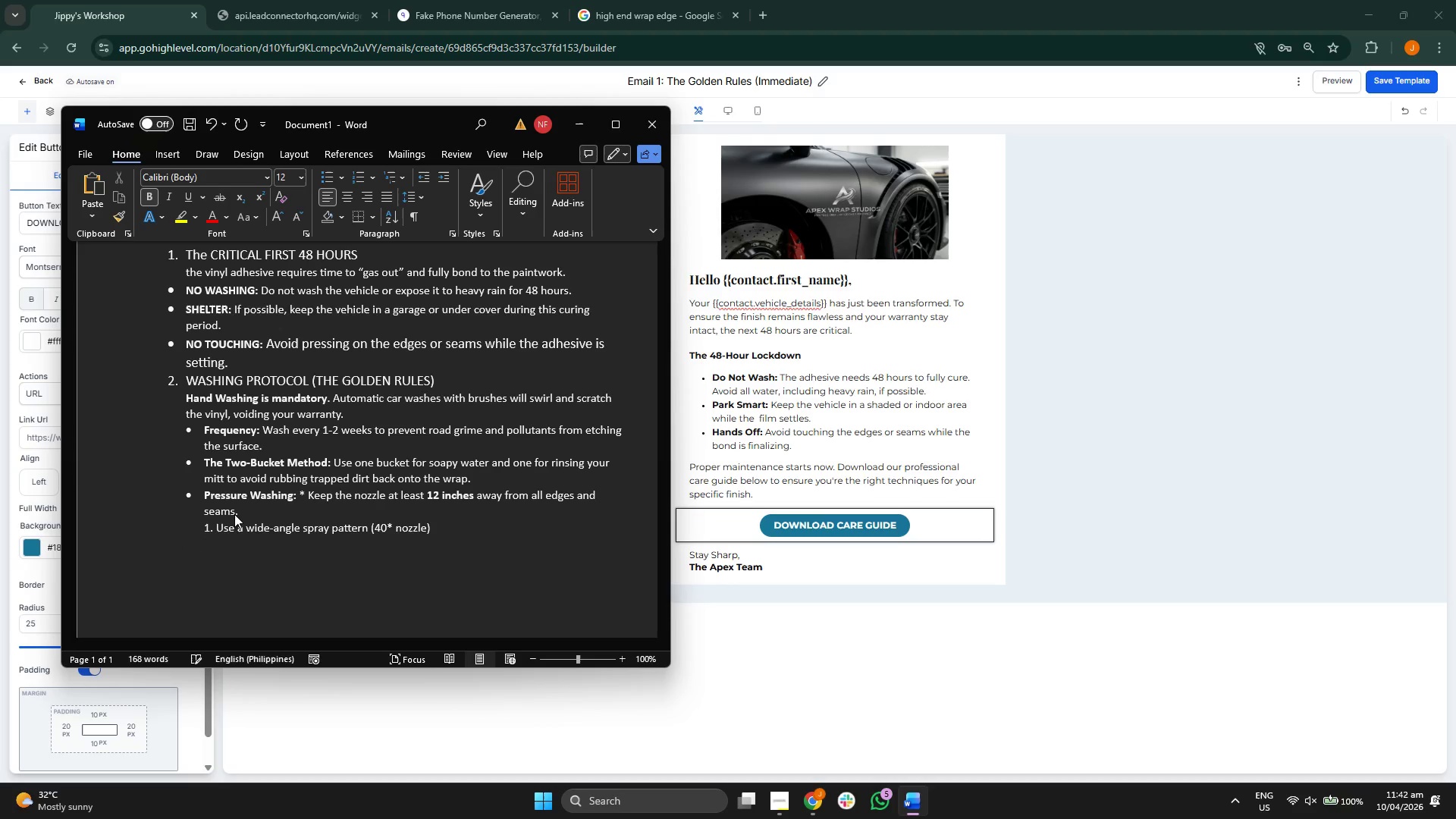 
key(2)
 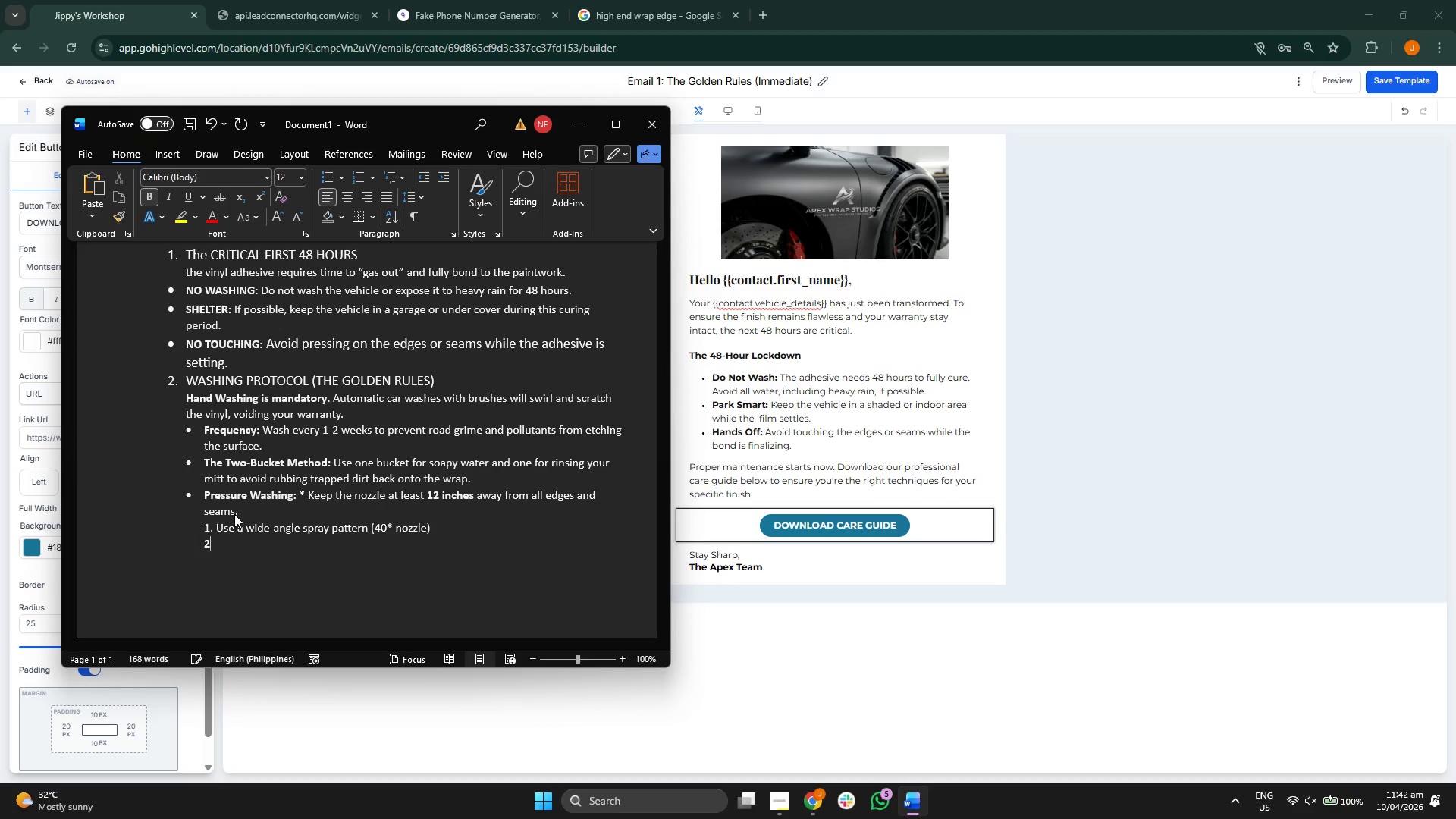 
key(Period)
 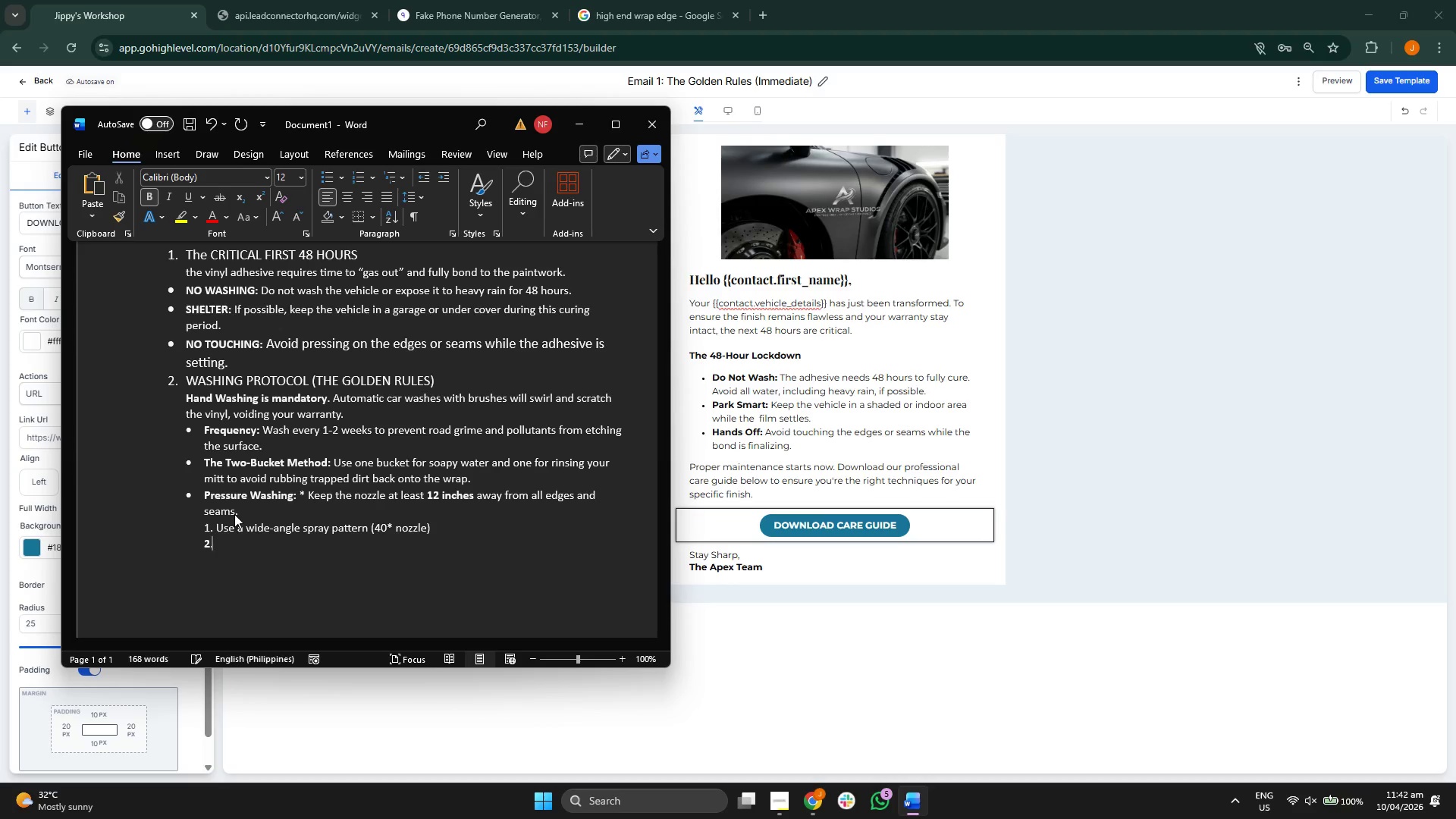 
key(Space)
 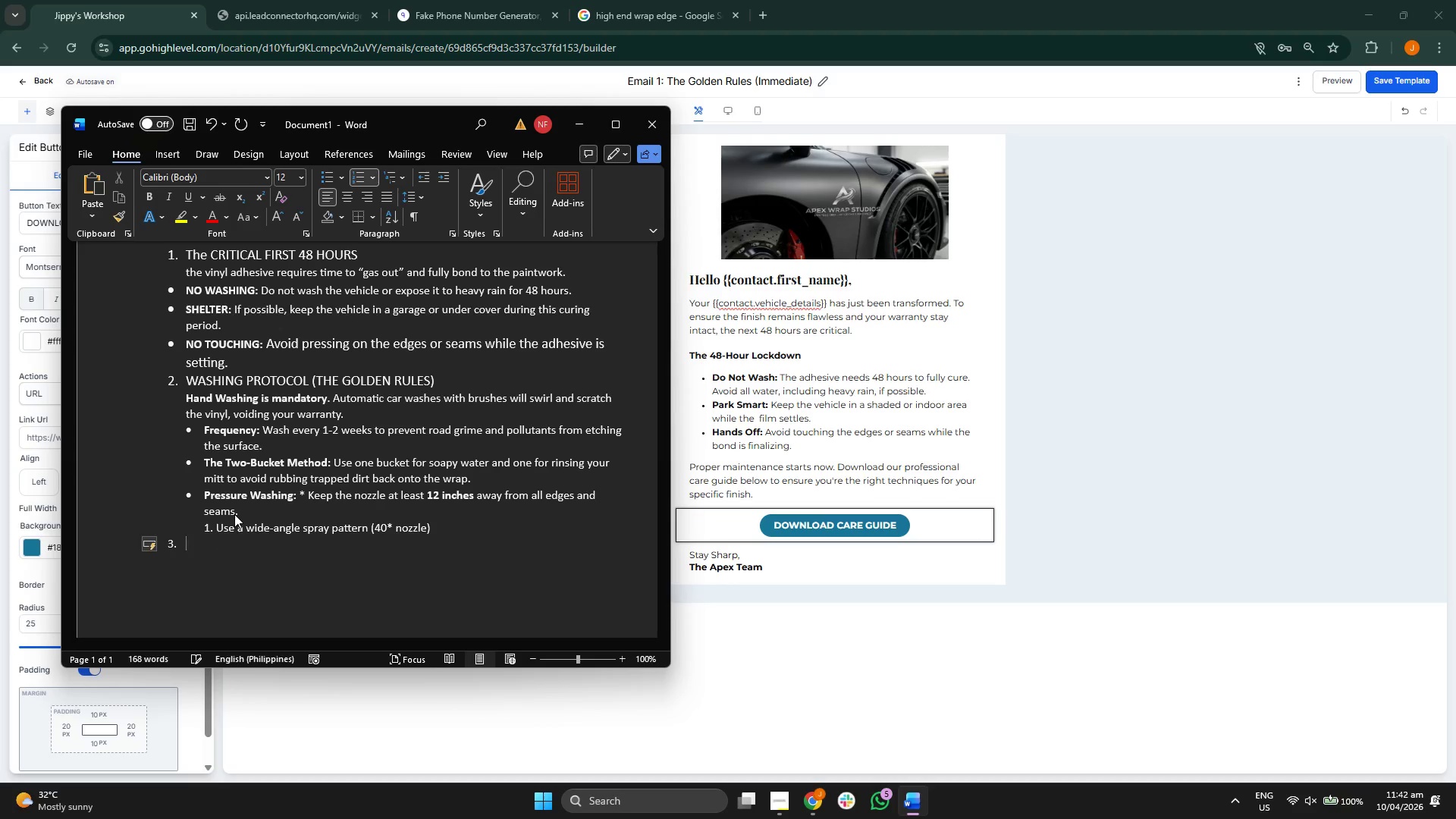 
key(Backspace)
 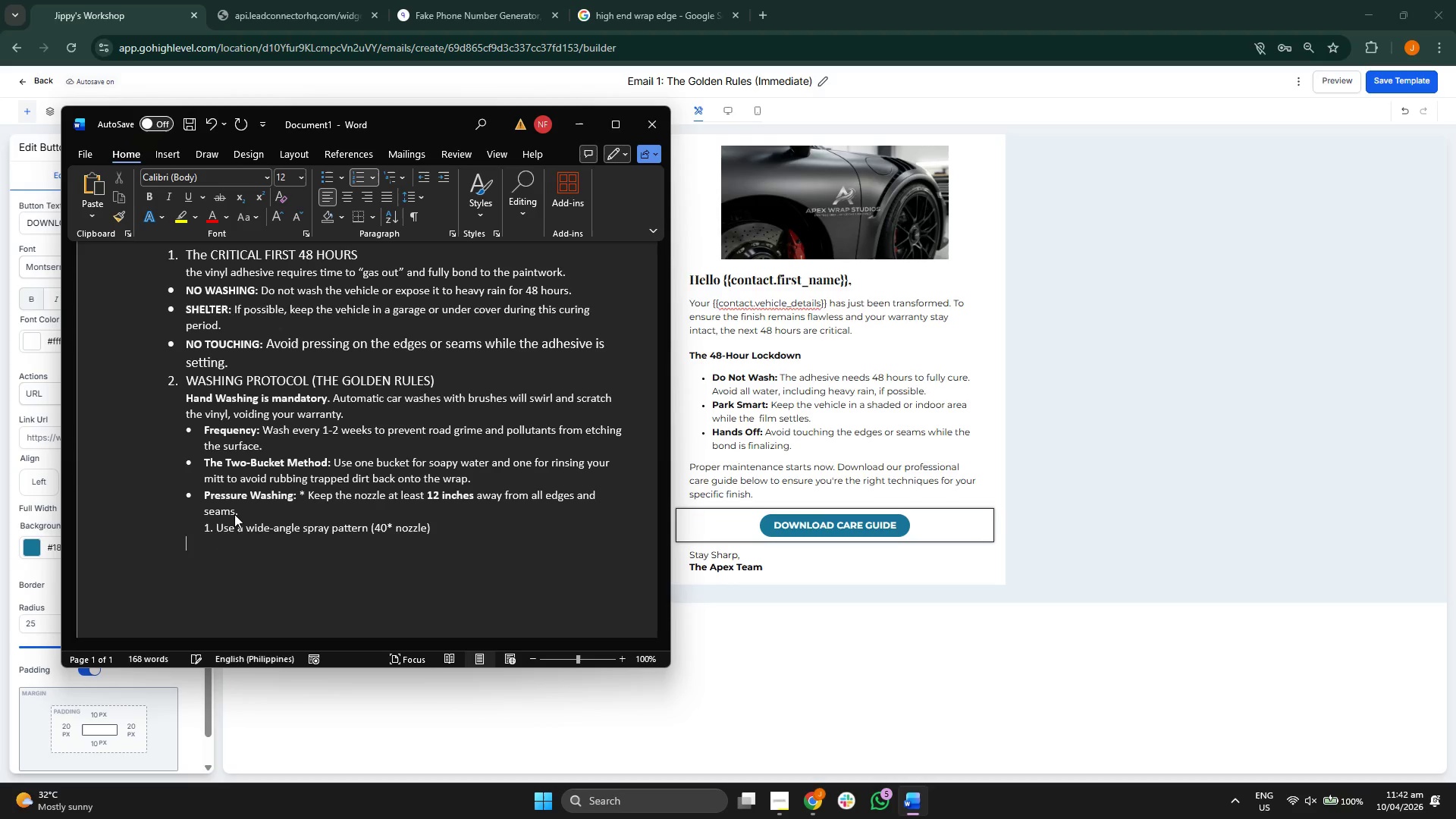 
key(Backspace)
 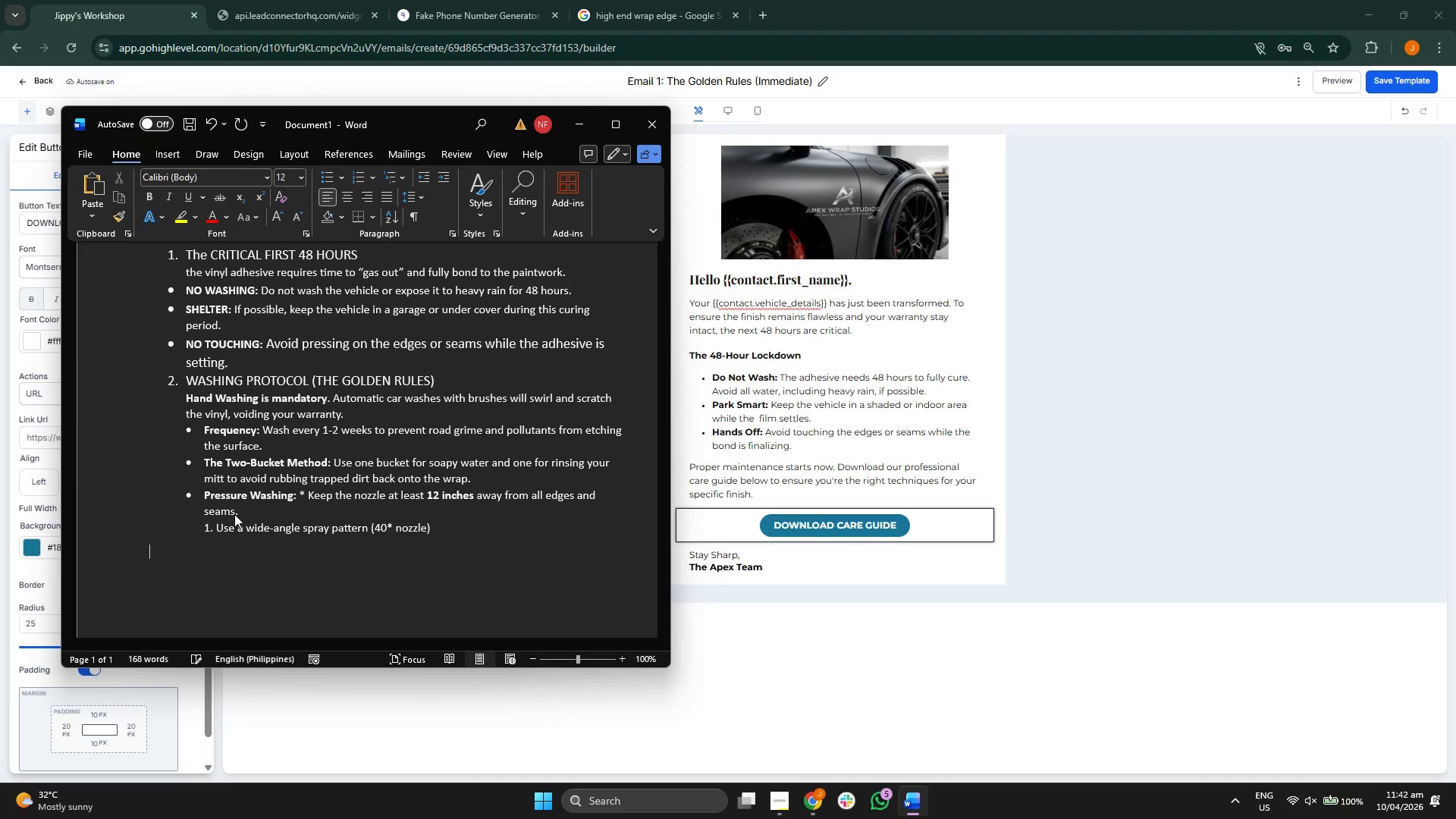 
key(Backspace)
 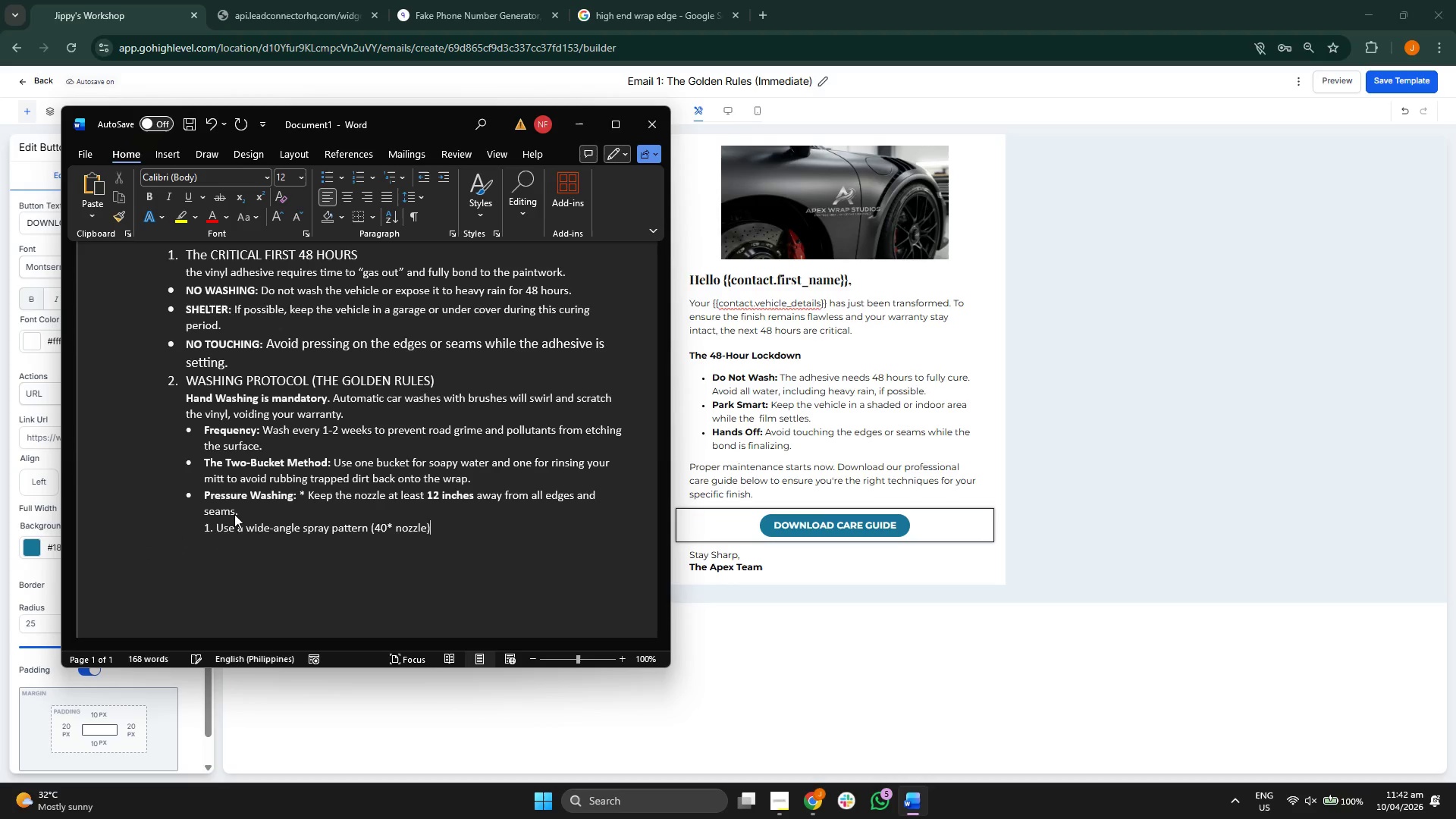 
key(Backspace)
 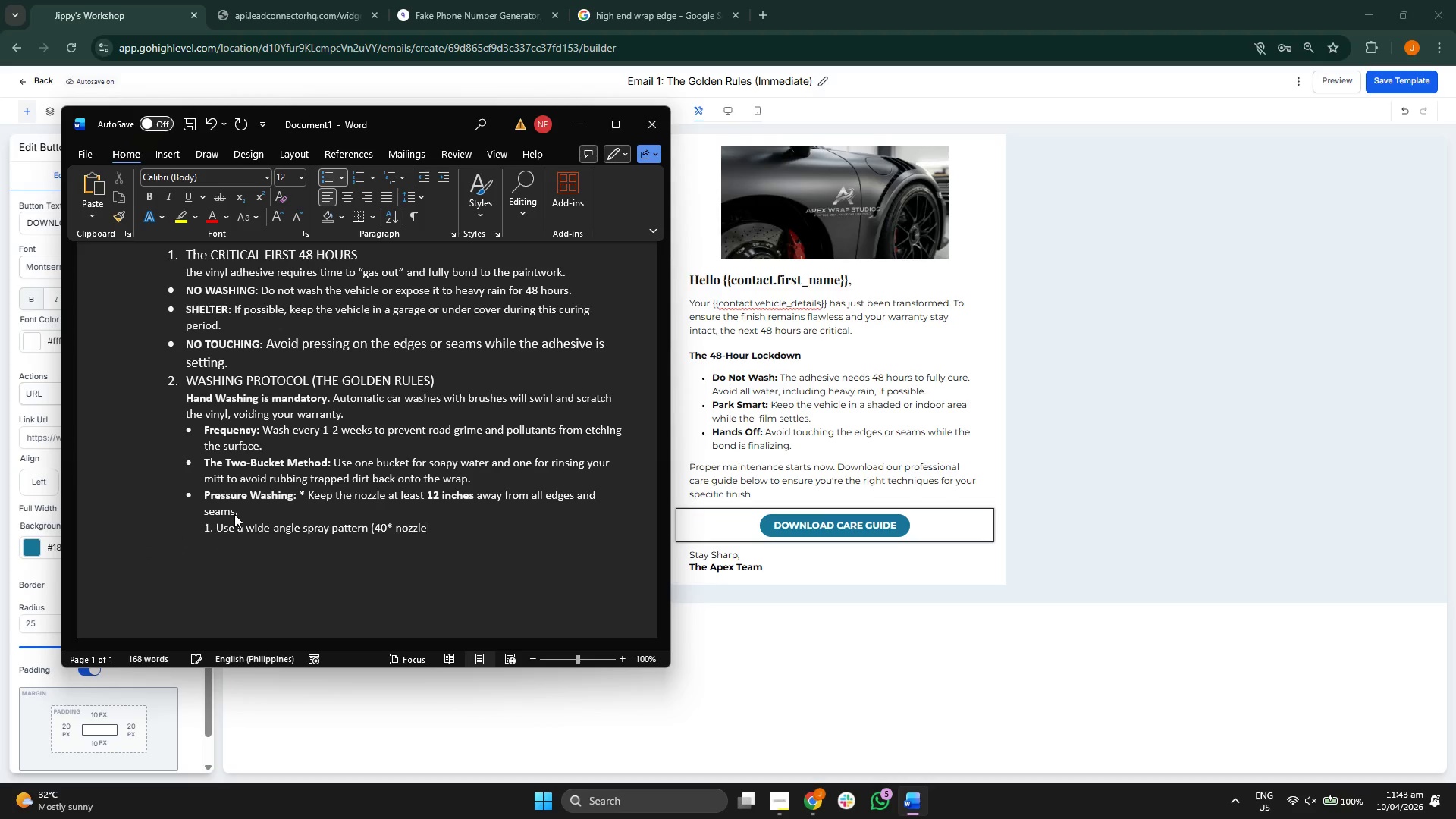 
key(Shift+0)
 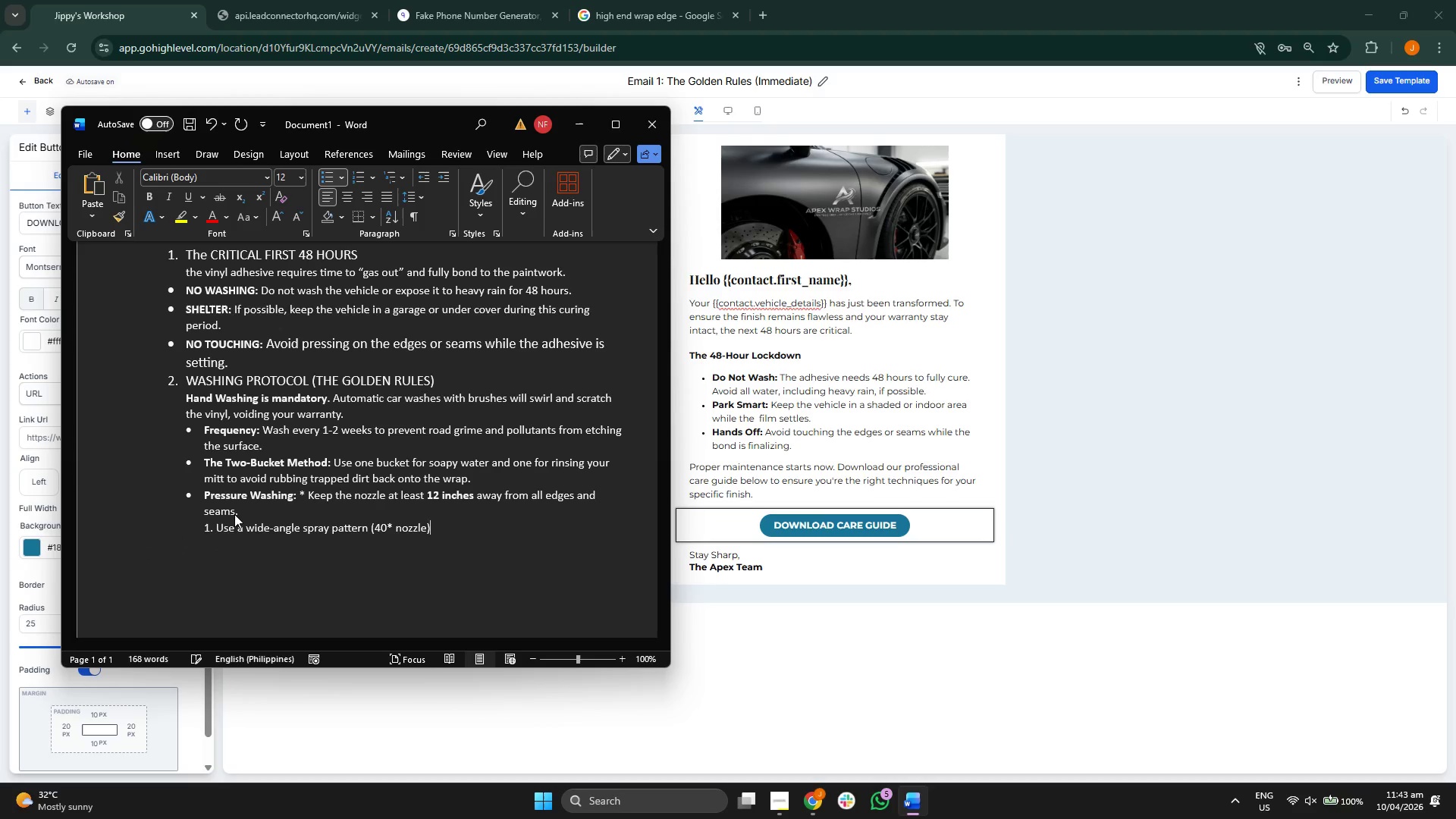 
key(Shift+Enter)
 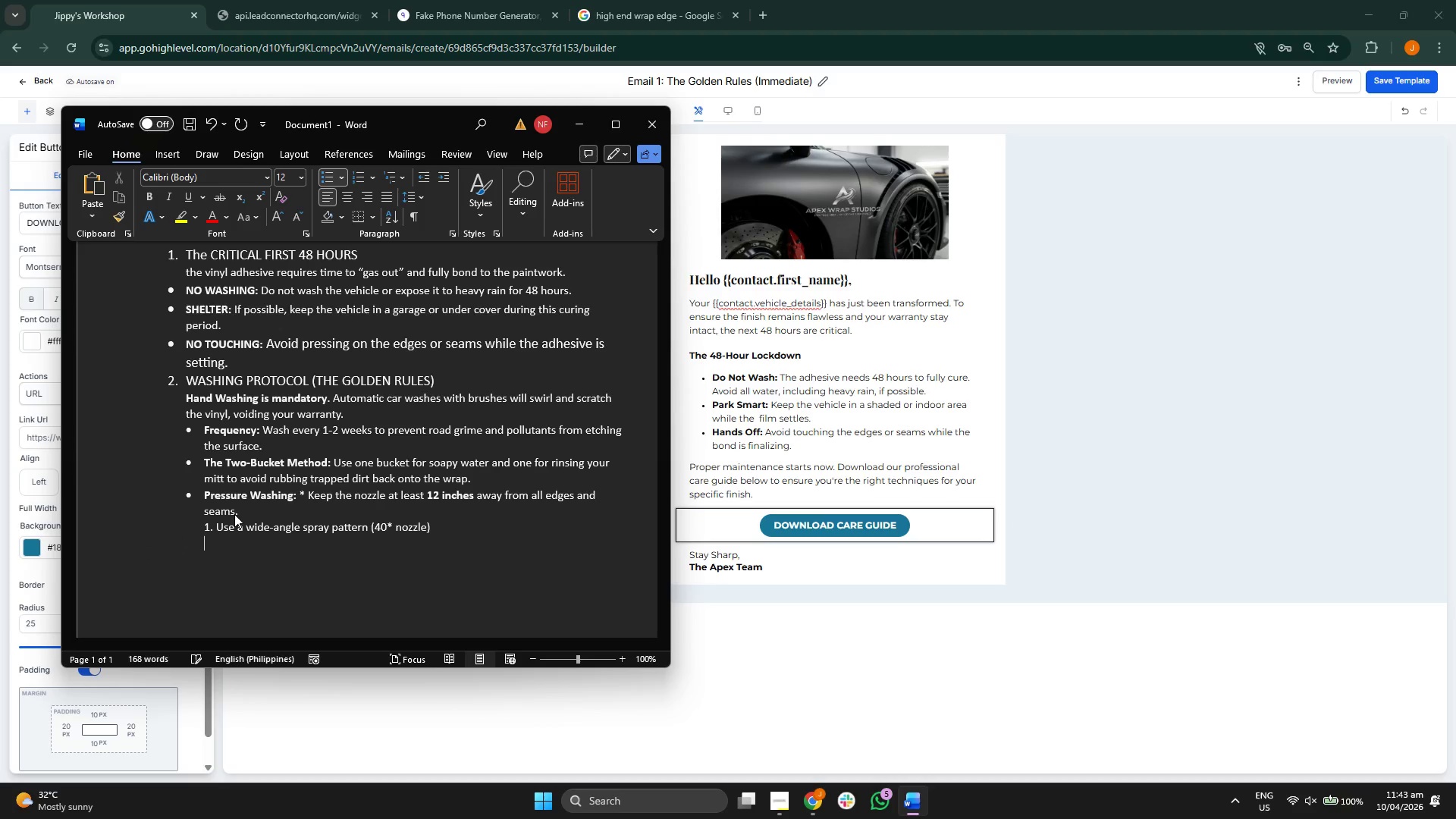 
type(@)
key(Backspace)
type(2. MAX)
key(Backspace)
key(Backspace)
type(ax Pressure: 2--)
key(Backspace)
key(Backspace)
type(000 PSI )
key(Backspace)
type(. Max Temp: 80*C (180*C)
key(Backspace)
type(F).)
 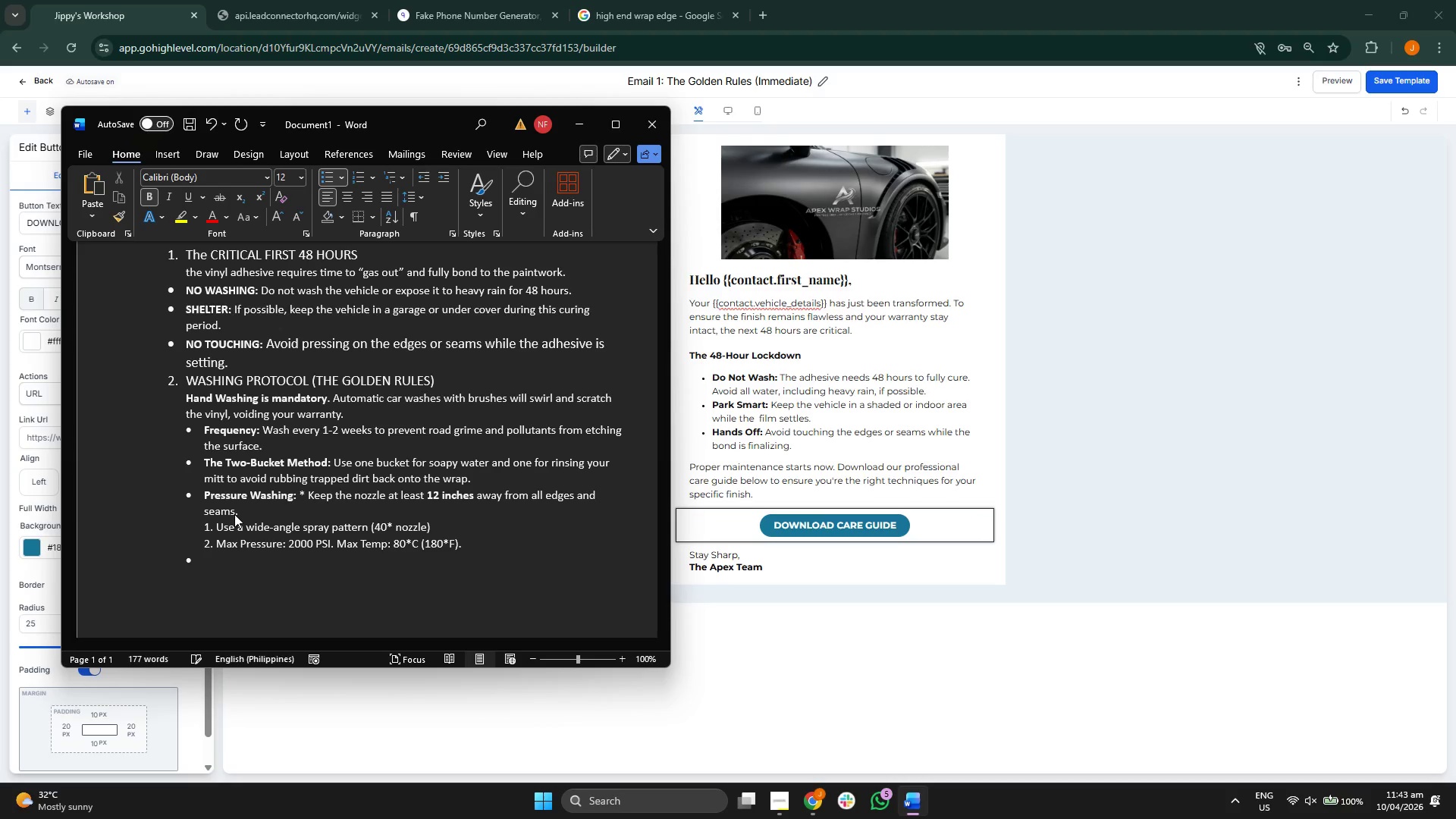 
 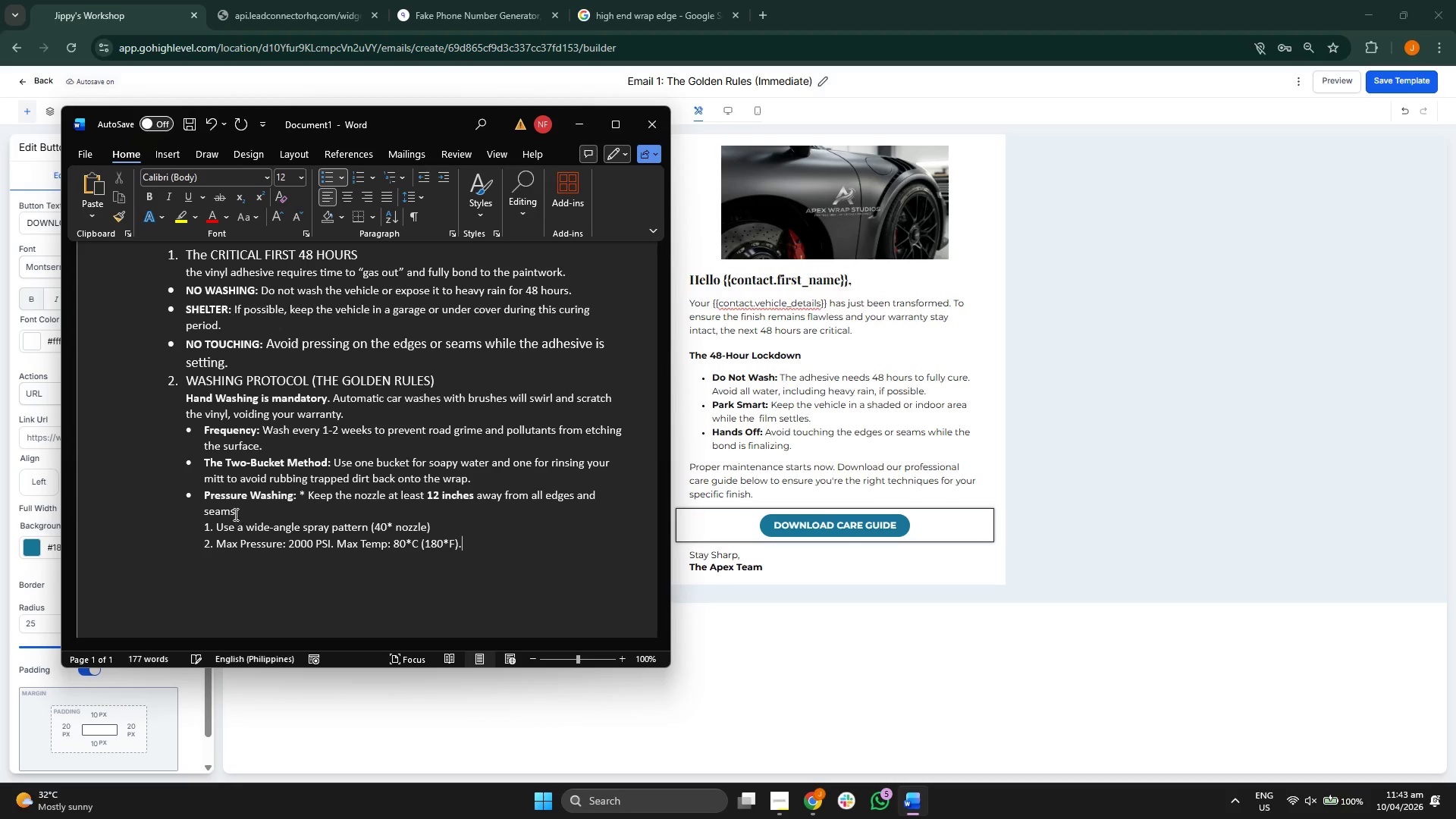 
key(Enter)
 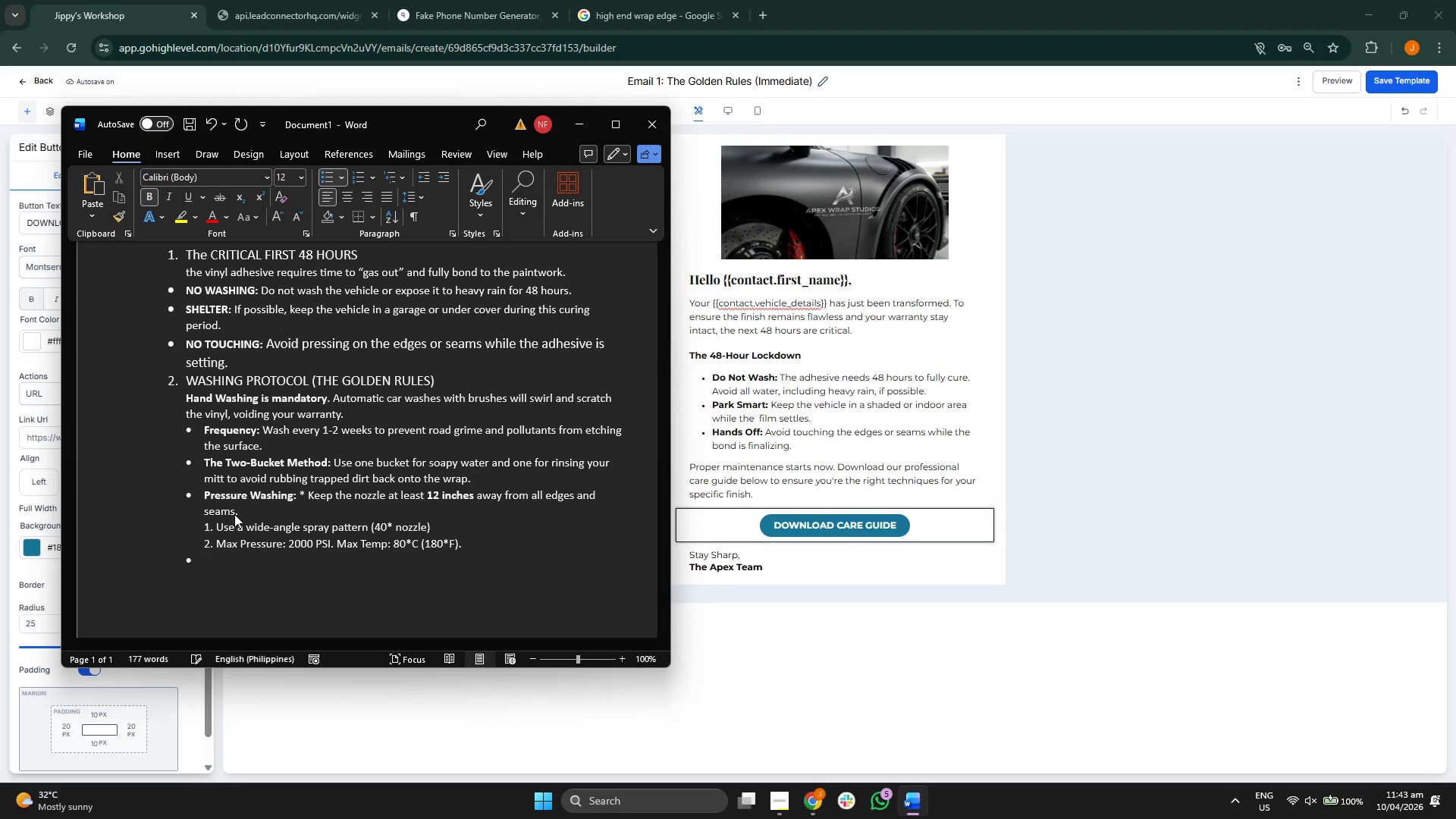 
key(Enter)
 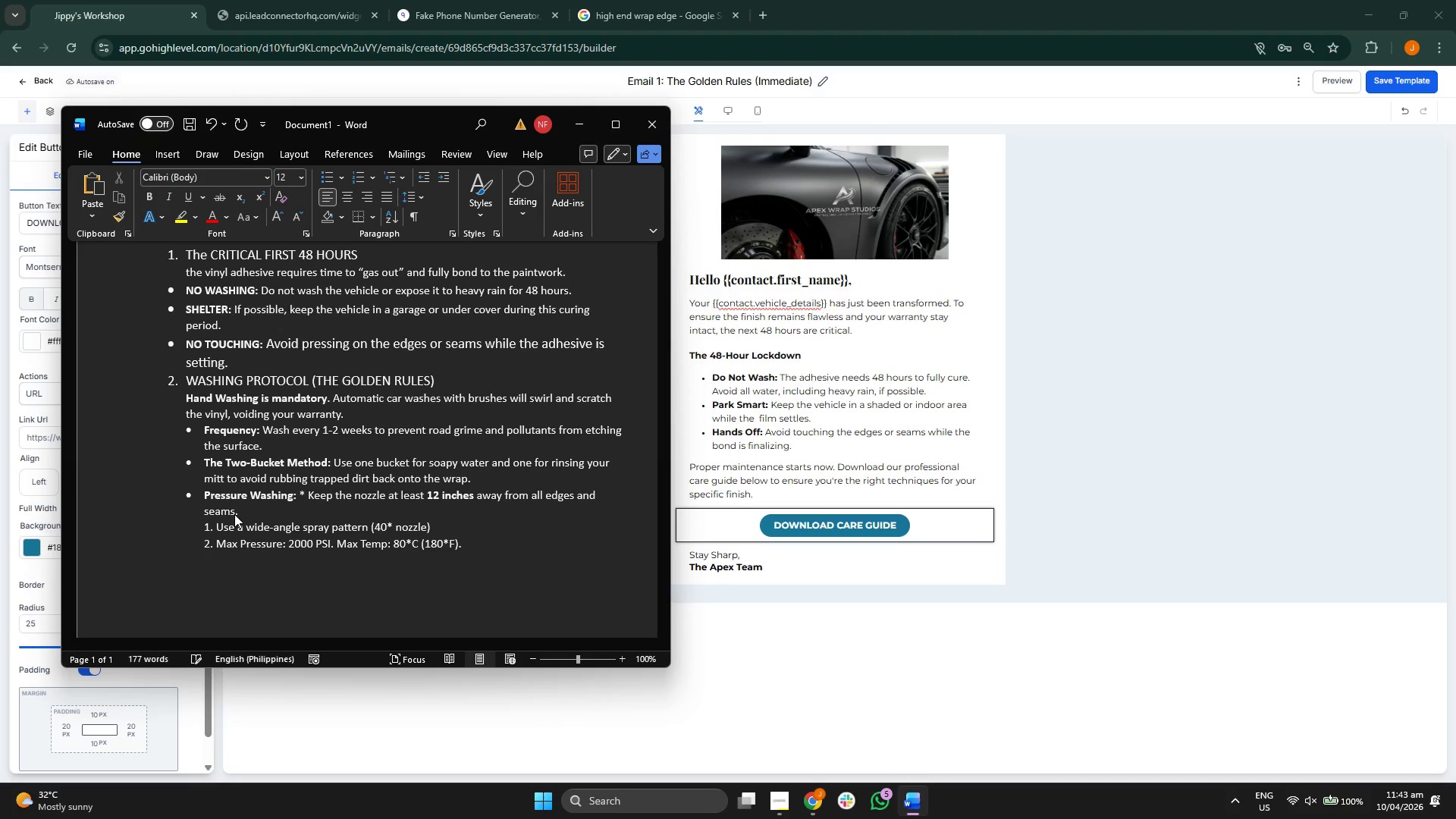 
key(Backspace)
 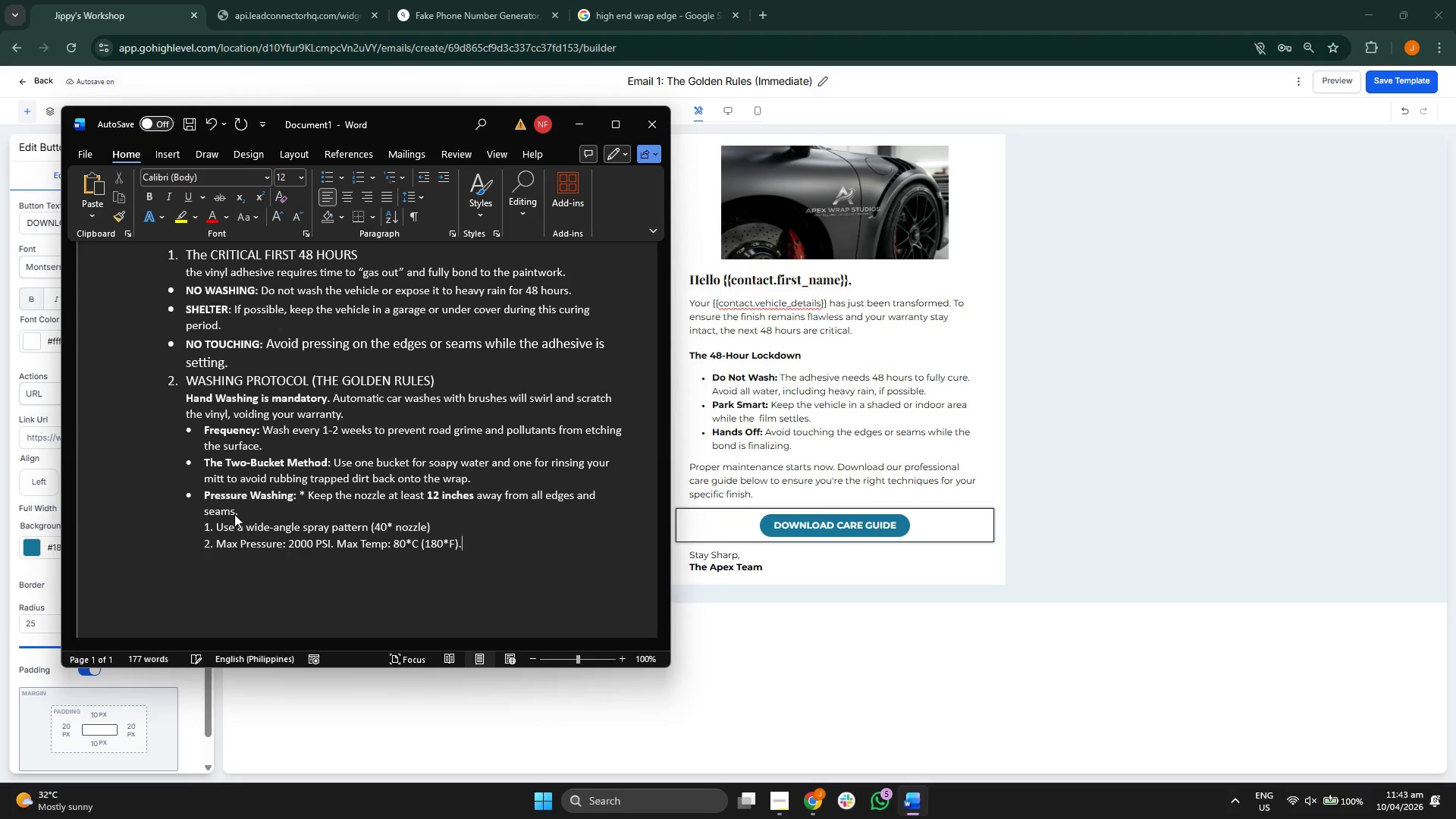 
key(Backspace)
 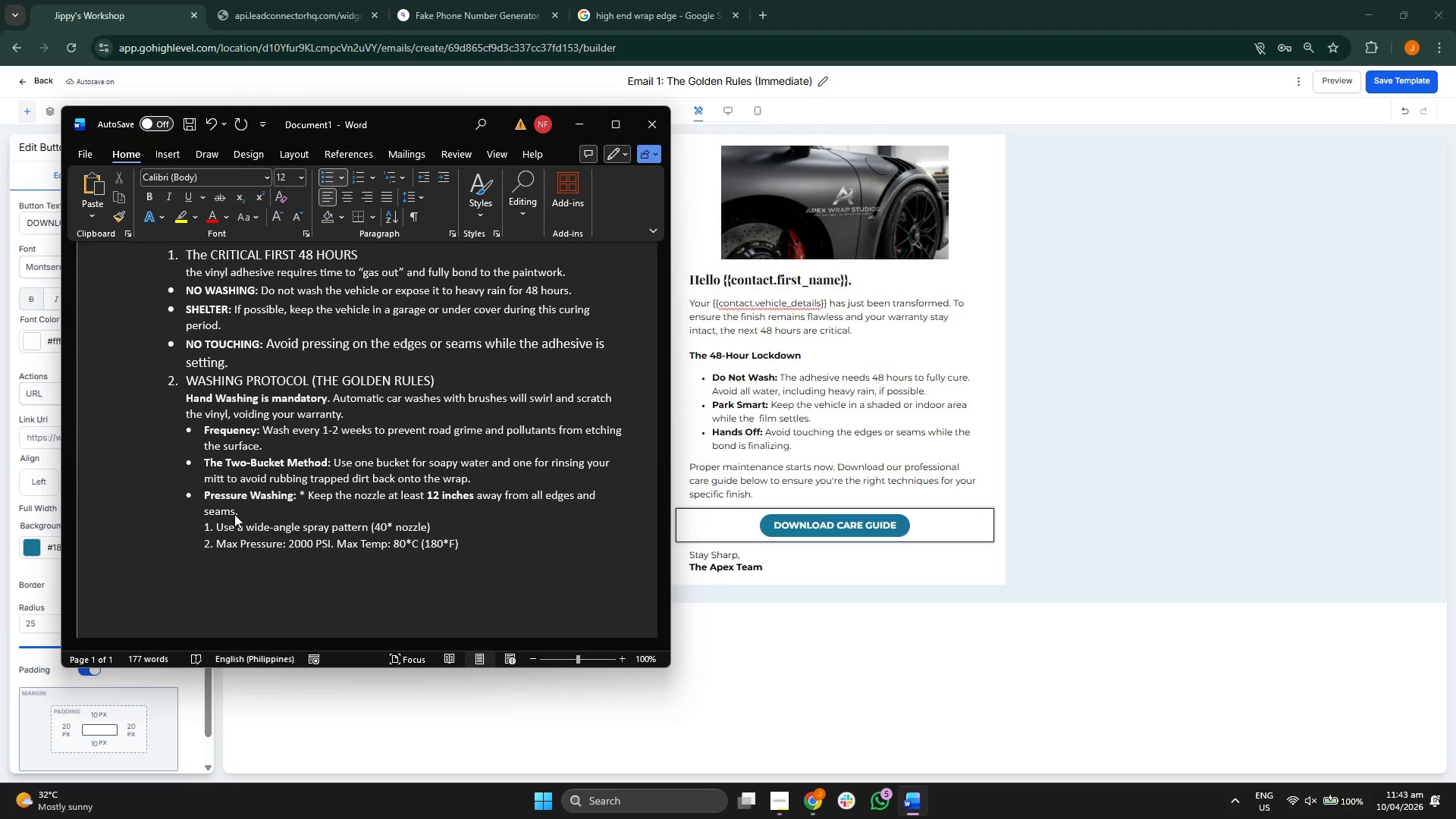 
key(Period)
 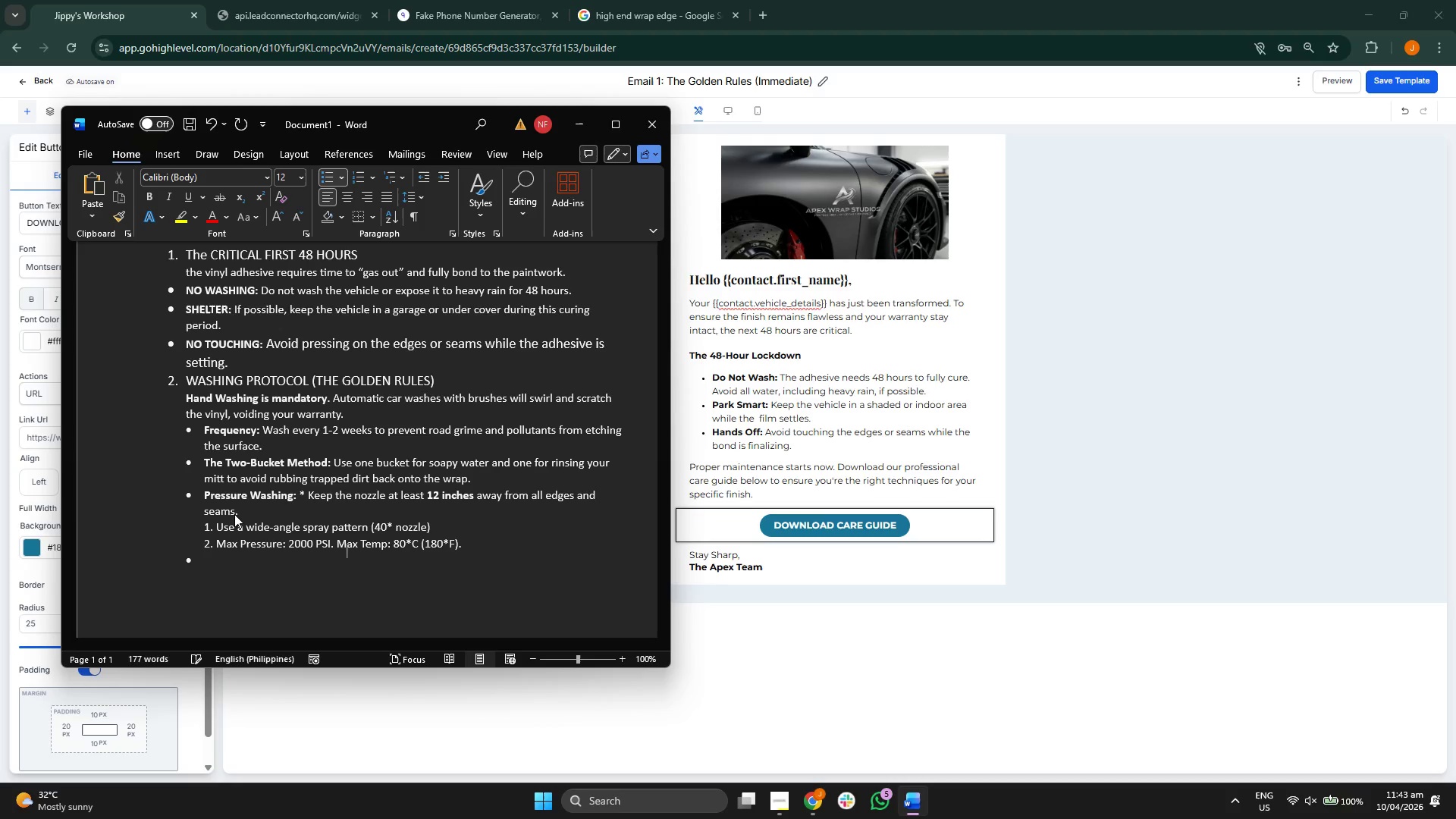 
key(Enter)
 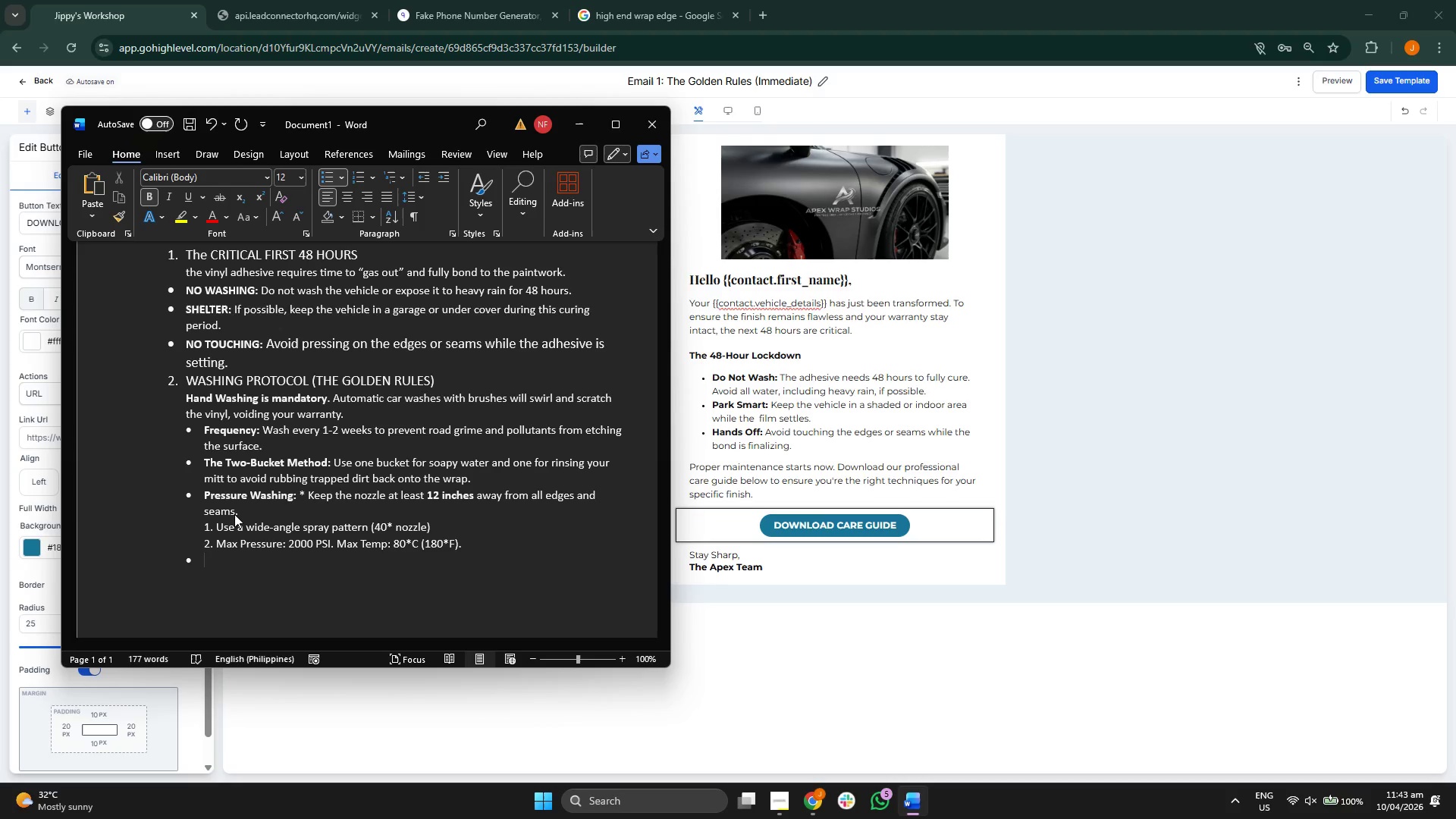 
type(Drying: Is)
key(Backspace)
key(Backspace)
type(Use a clean, plush mc)
key(Backspace)
type(icrofiber tower or a dedicatedd automati)
key(Backspace)
key(Backspace)
key(Backspace)
type(otive air blower. Never "dry-we)
key(Backspace)
type(ipe" a dist)
key(Backspace)
key(Backspace)
key(Backspace)
type(ist)
key(Backspace)
key(Backspace)
key(Backspace)
type(usty wrap.)
 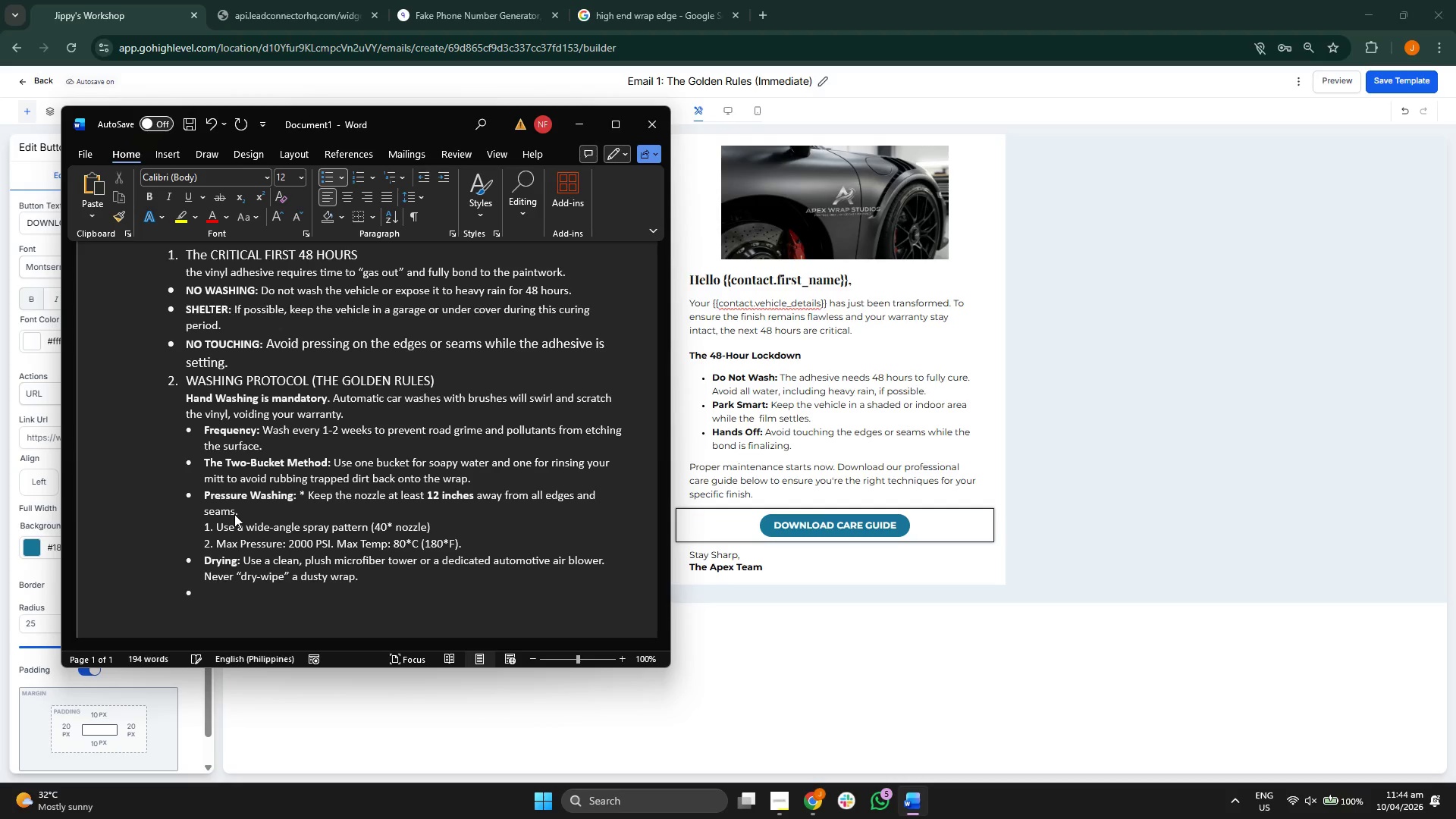 
 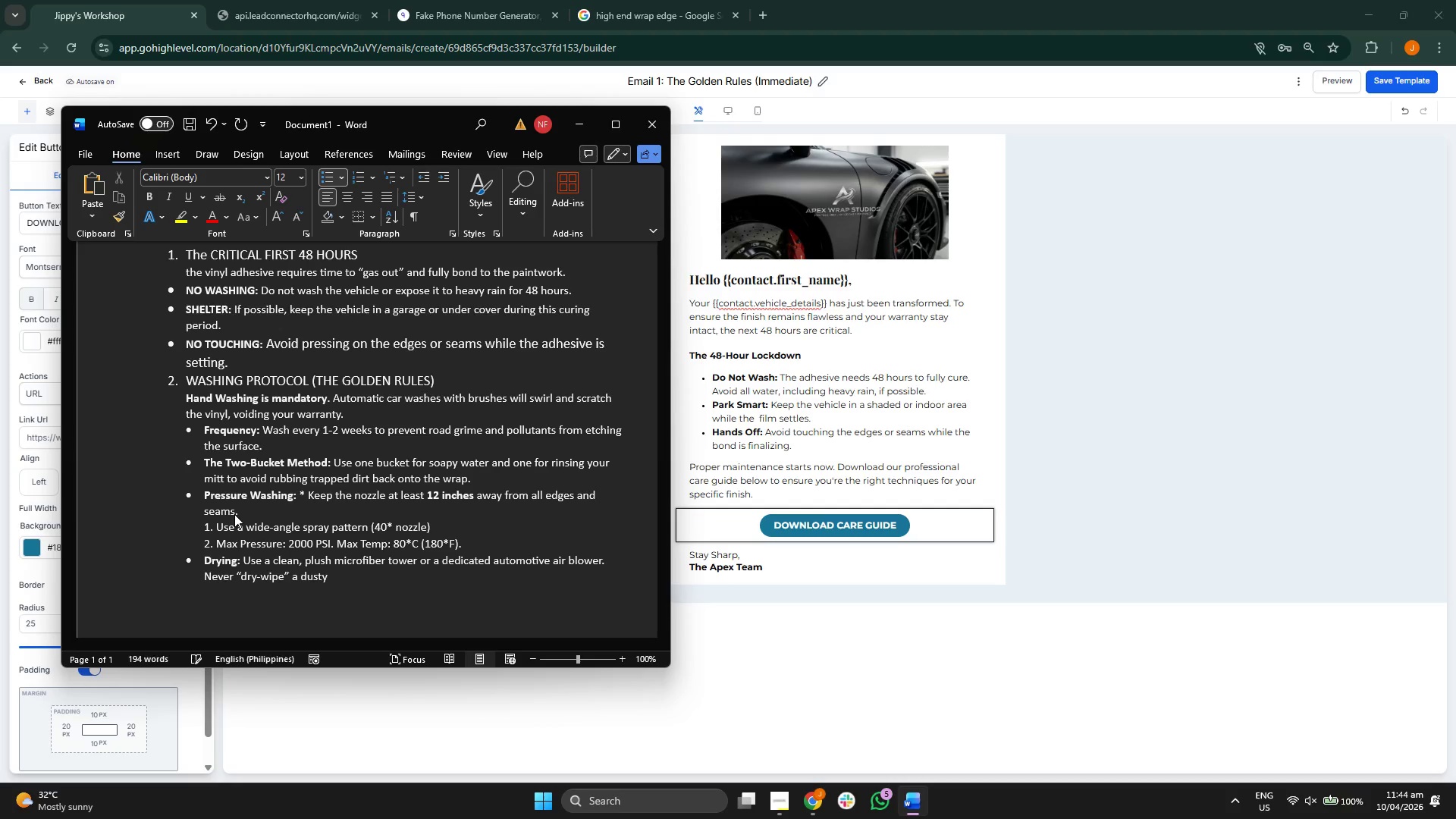 
key(Enter)
 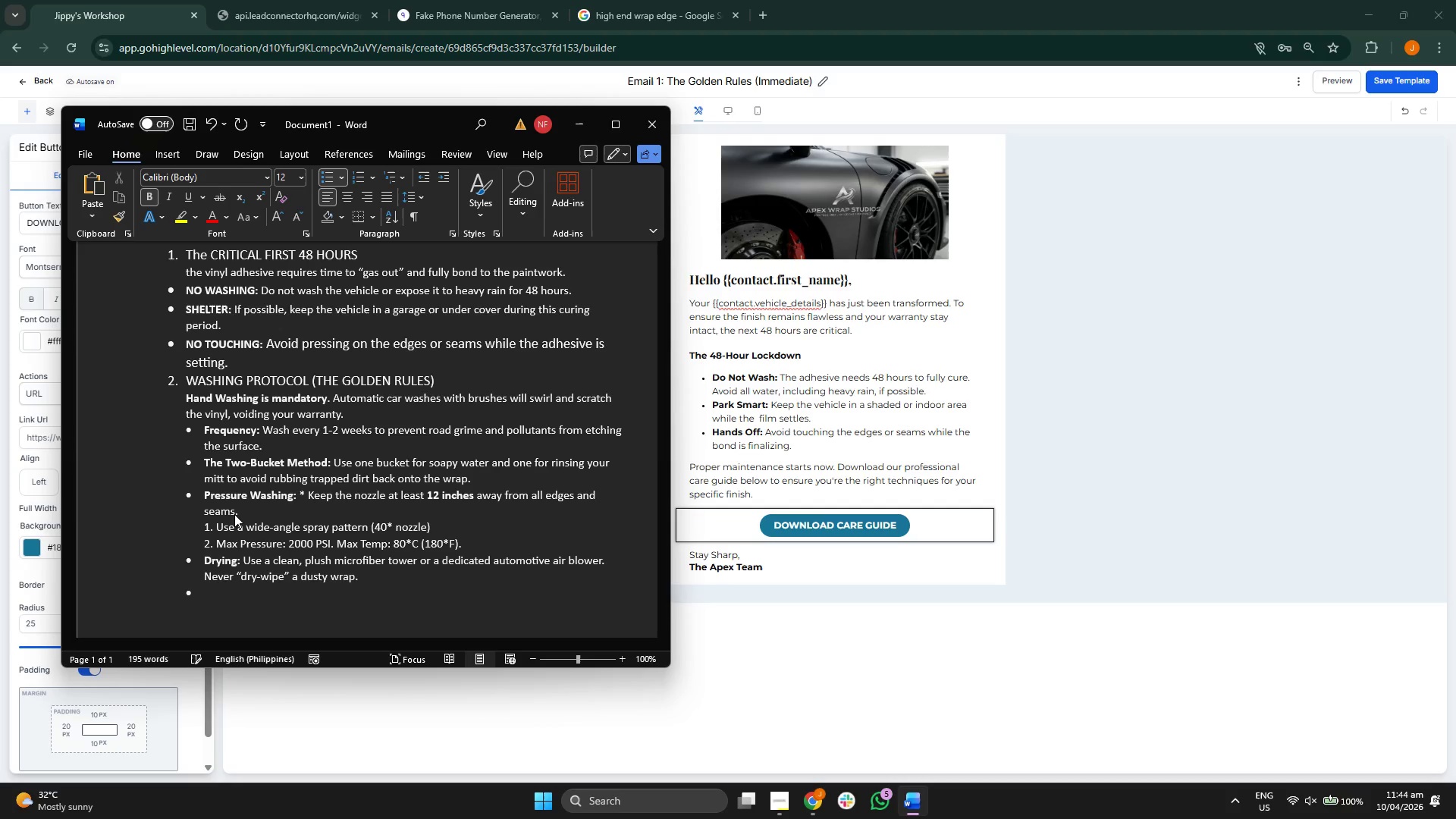 
key(Enter)
 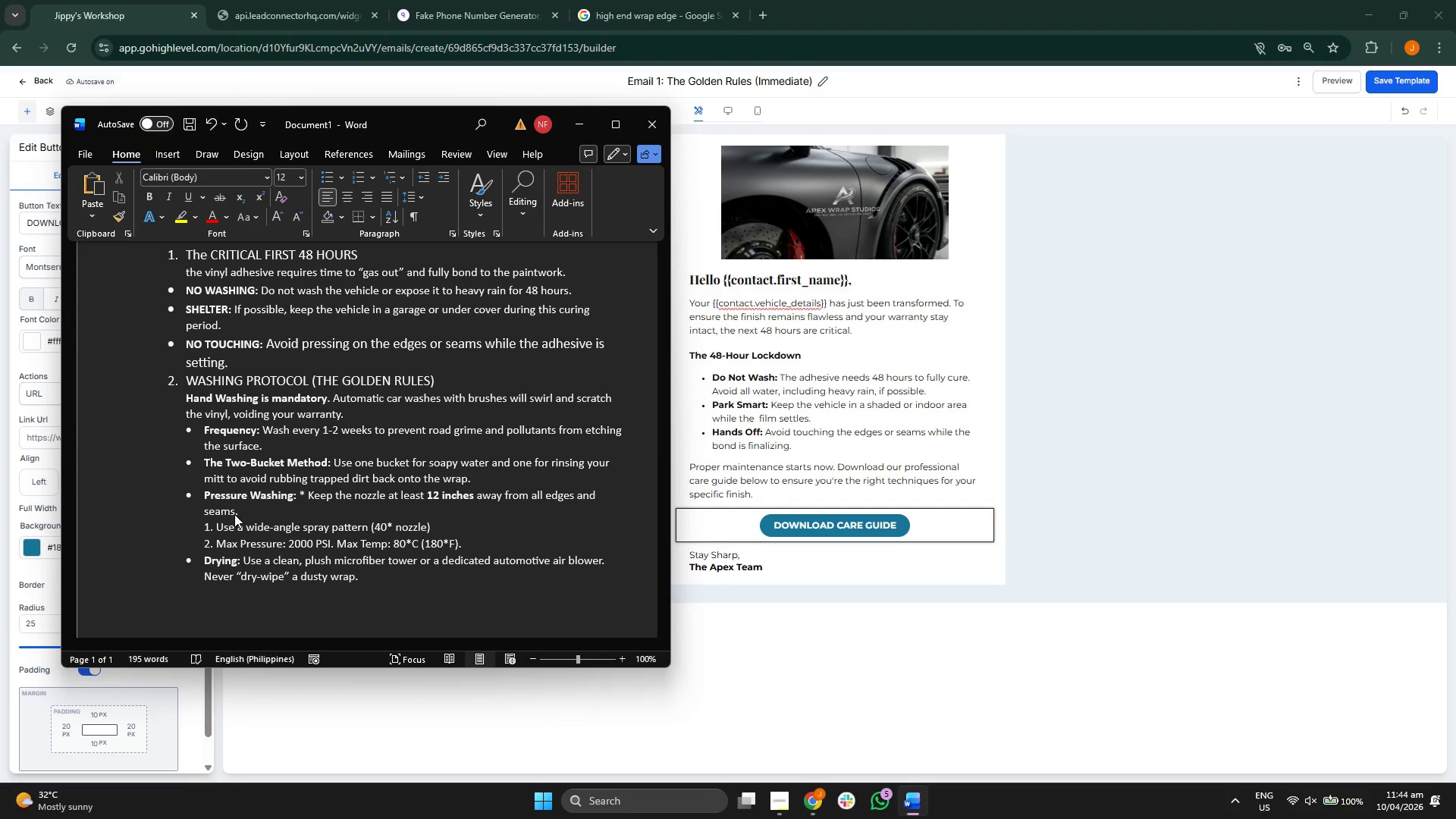 
scroll: coordinate [250, 432], scroll_direction: up, amount: 2.0
 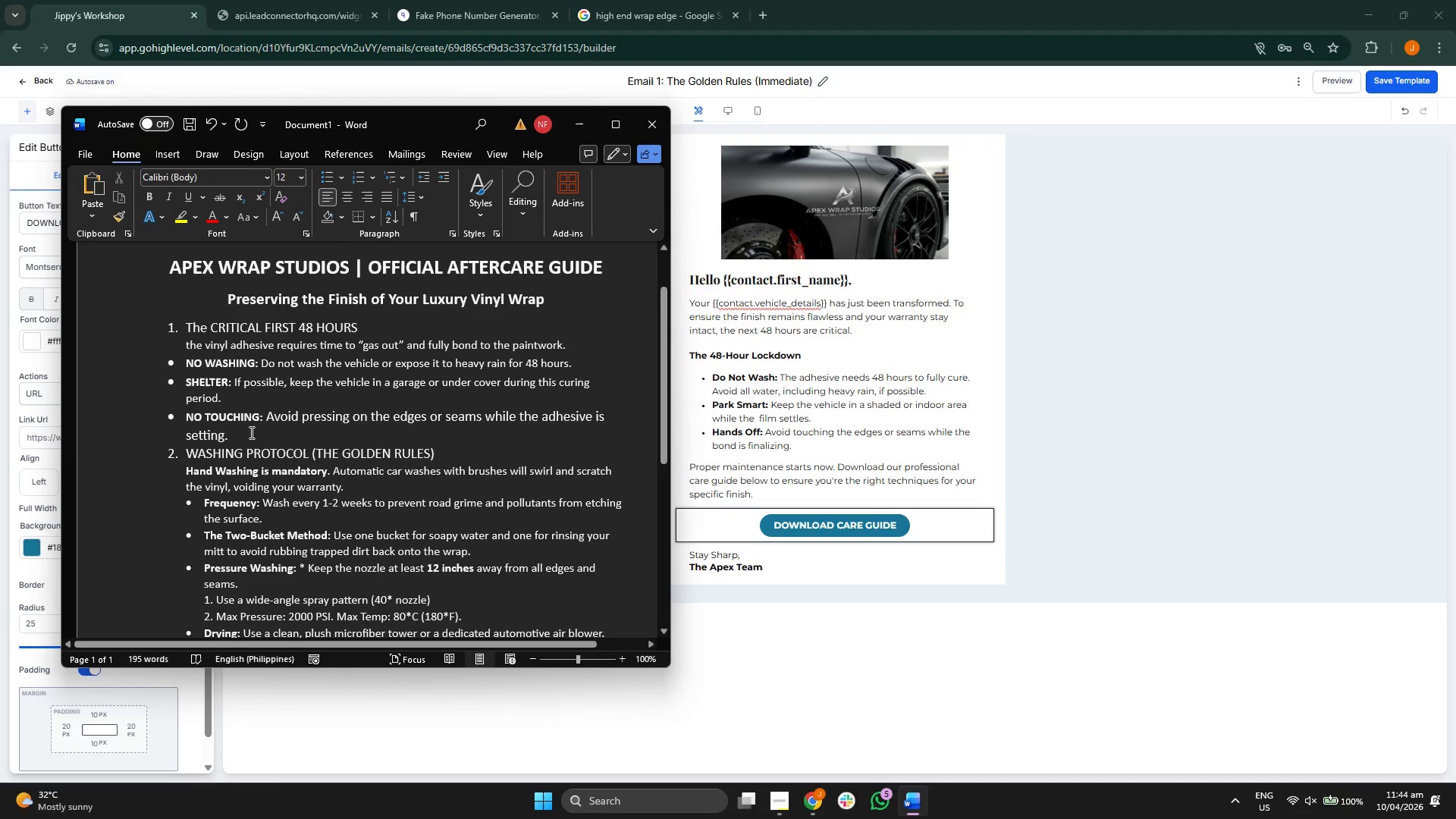 
scroll: coordinate [250, 432], scroll_direction: down, amount: 4.0
 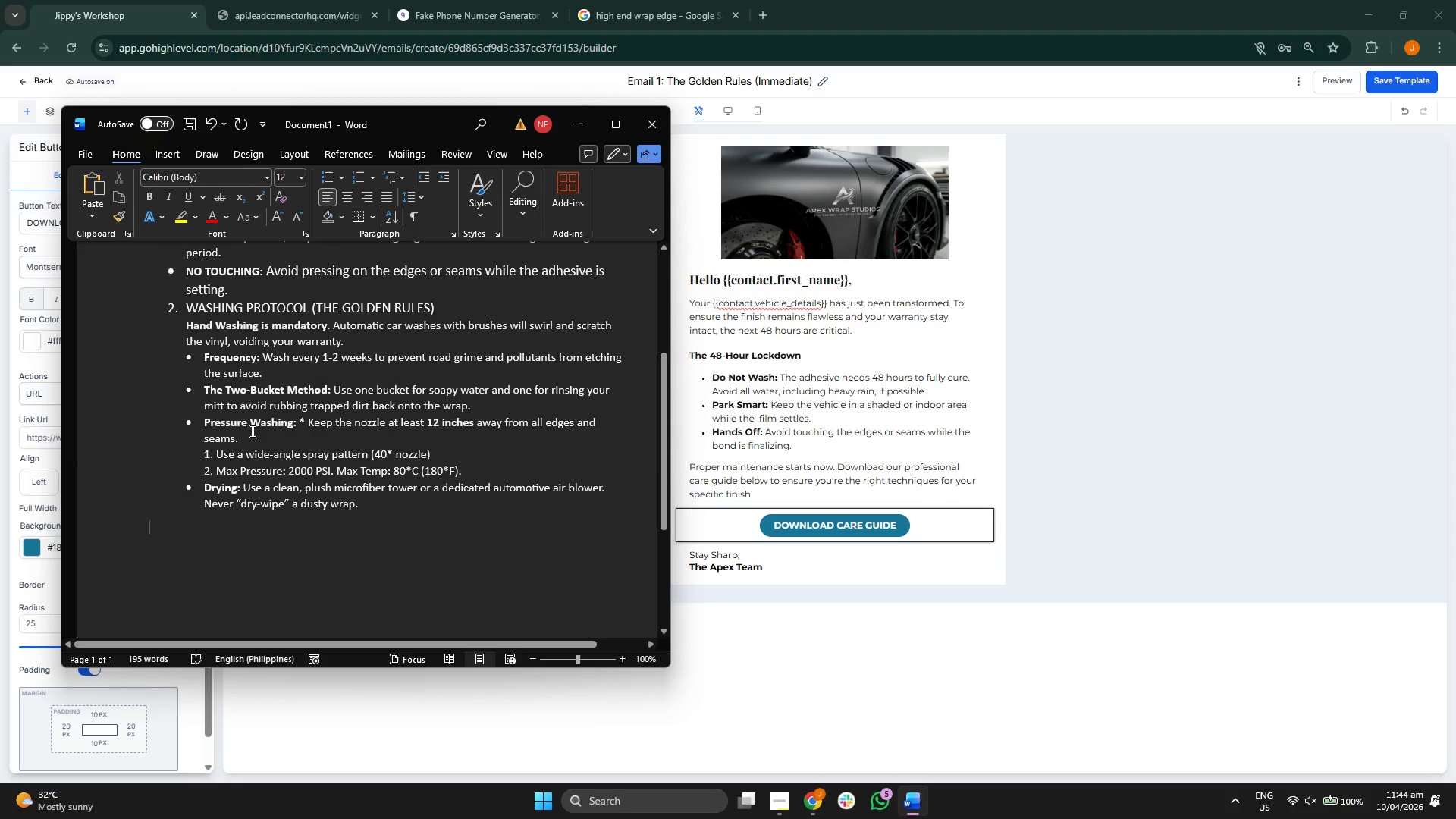 
key(3)
 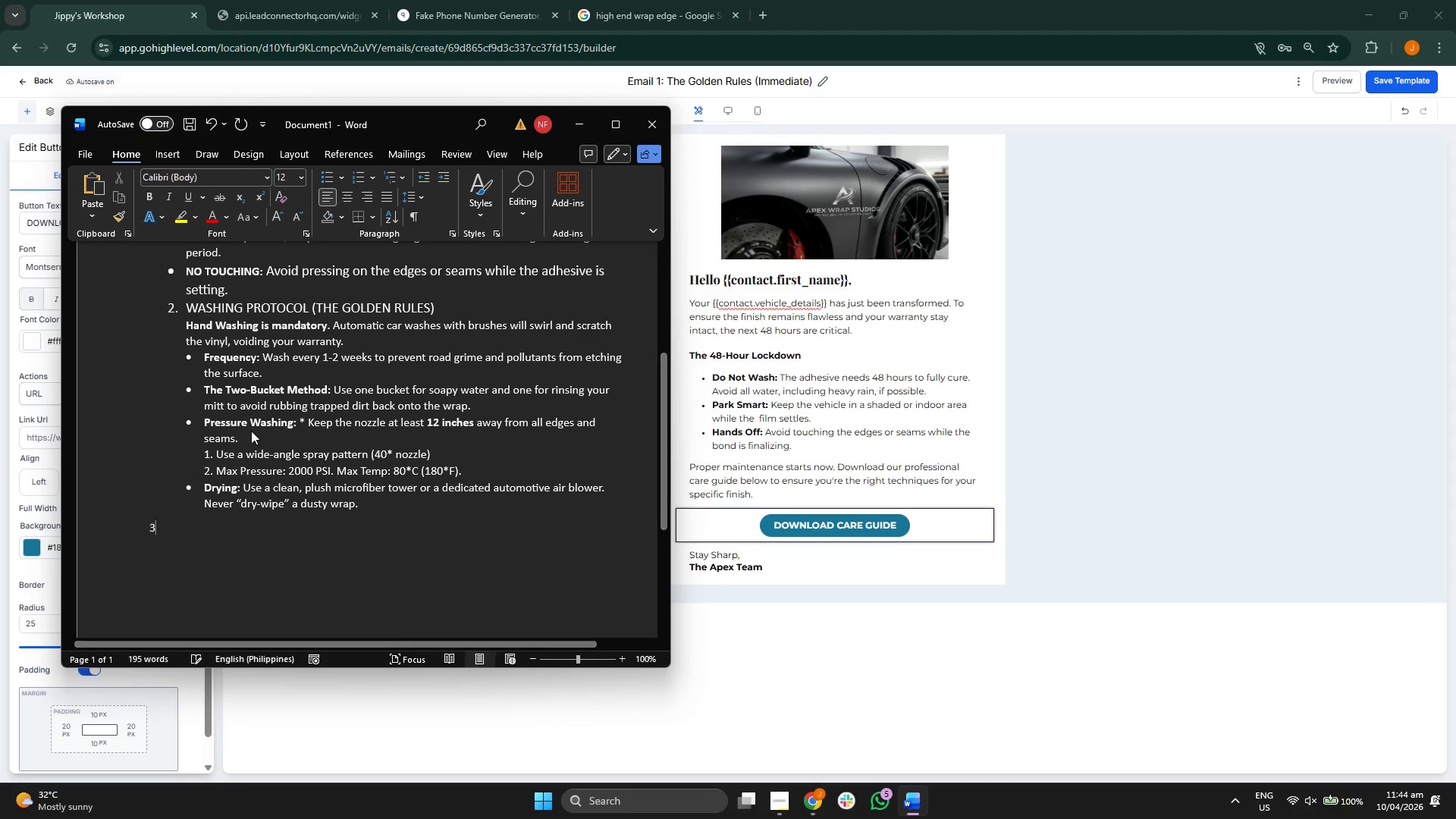 
key(Period)
 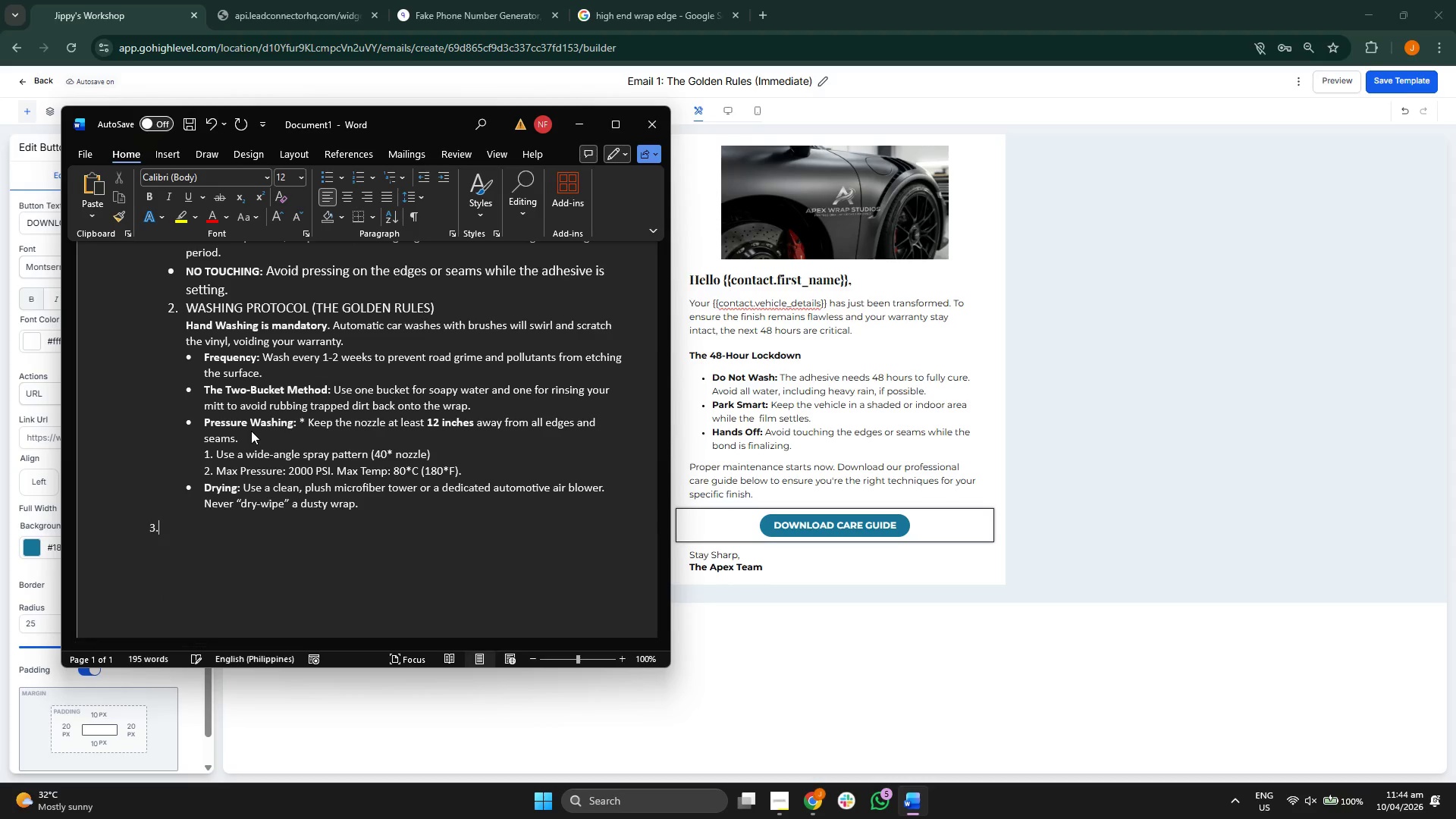 
key(Space)
 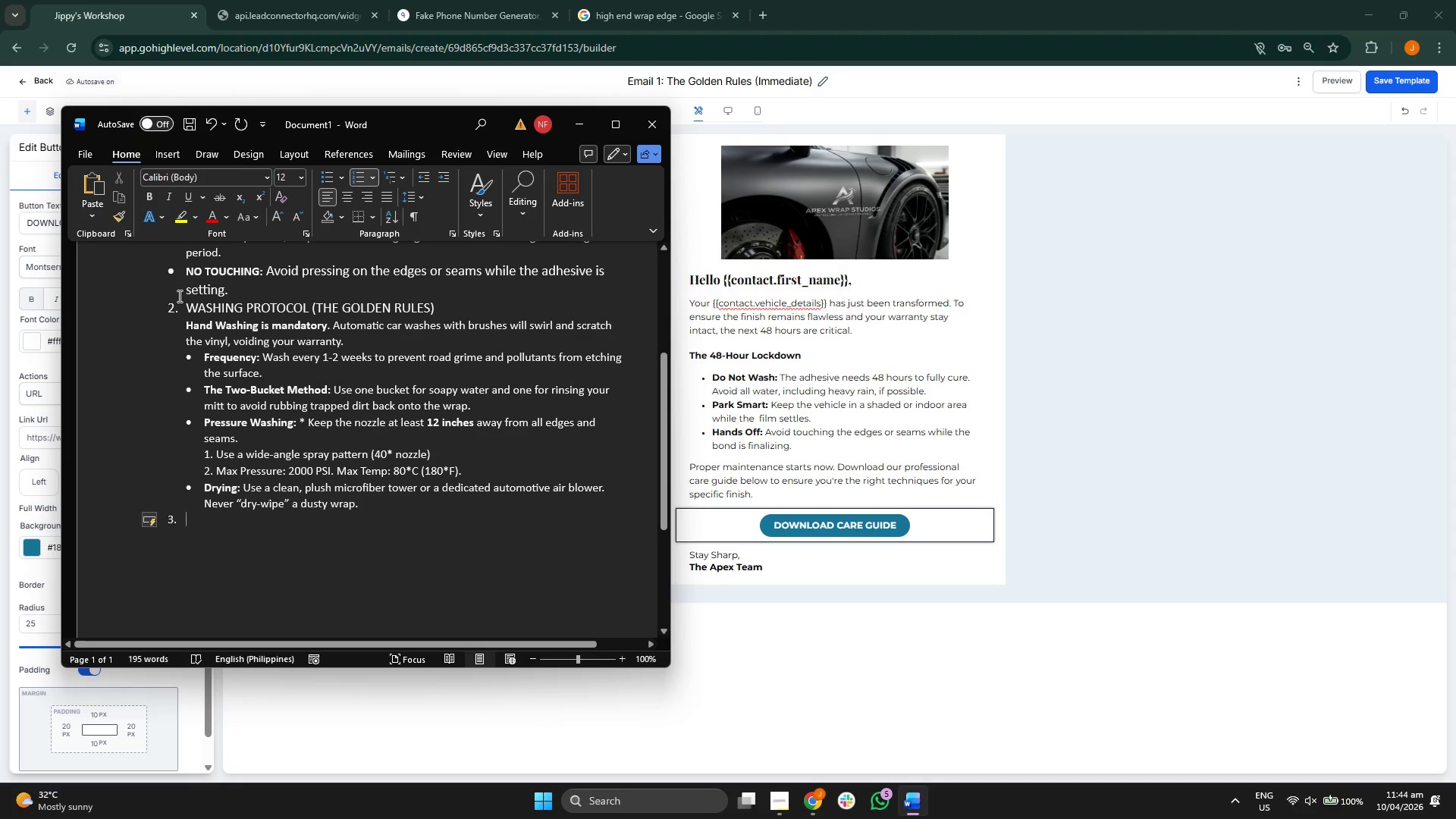 
left_click([168, 307])
 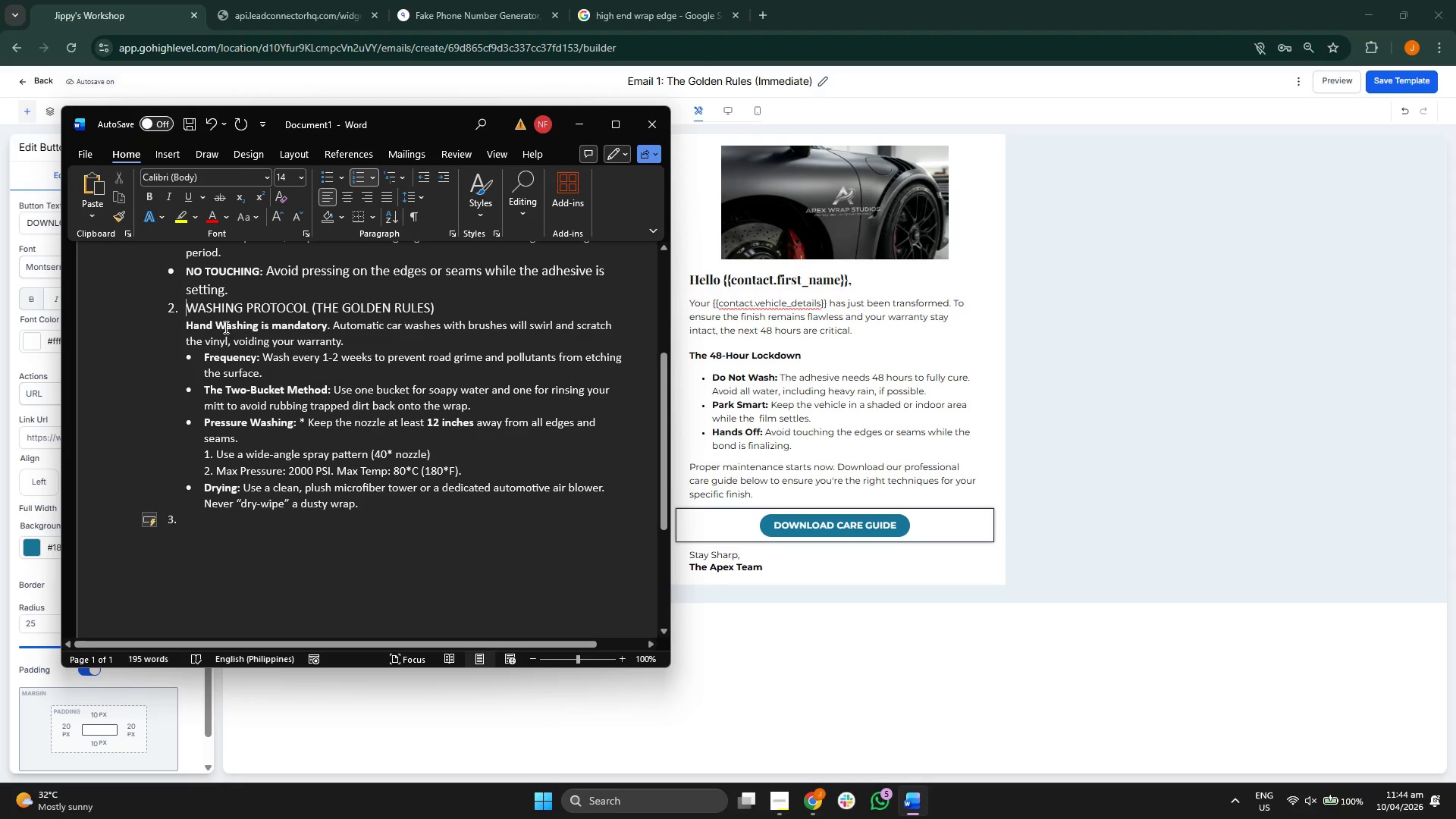 
key(Enter)
 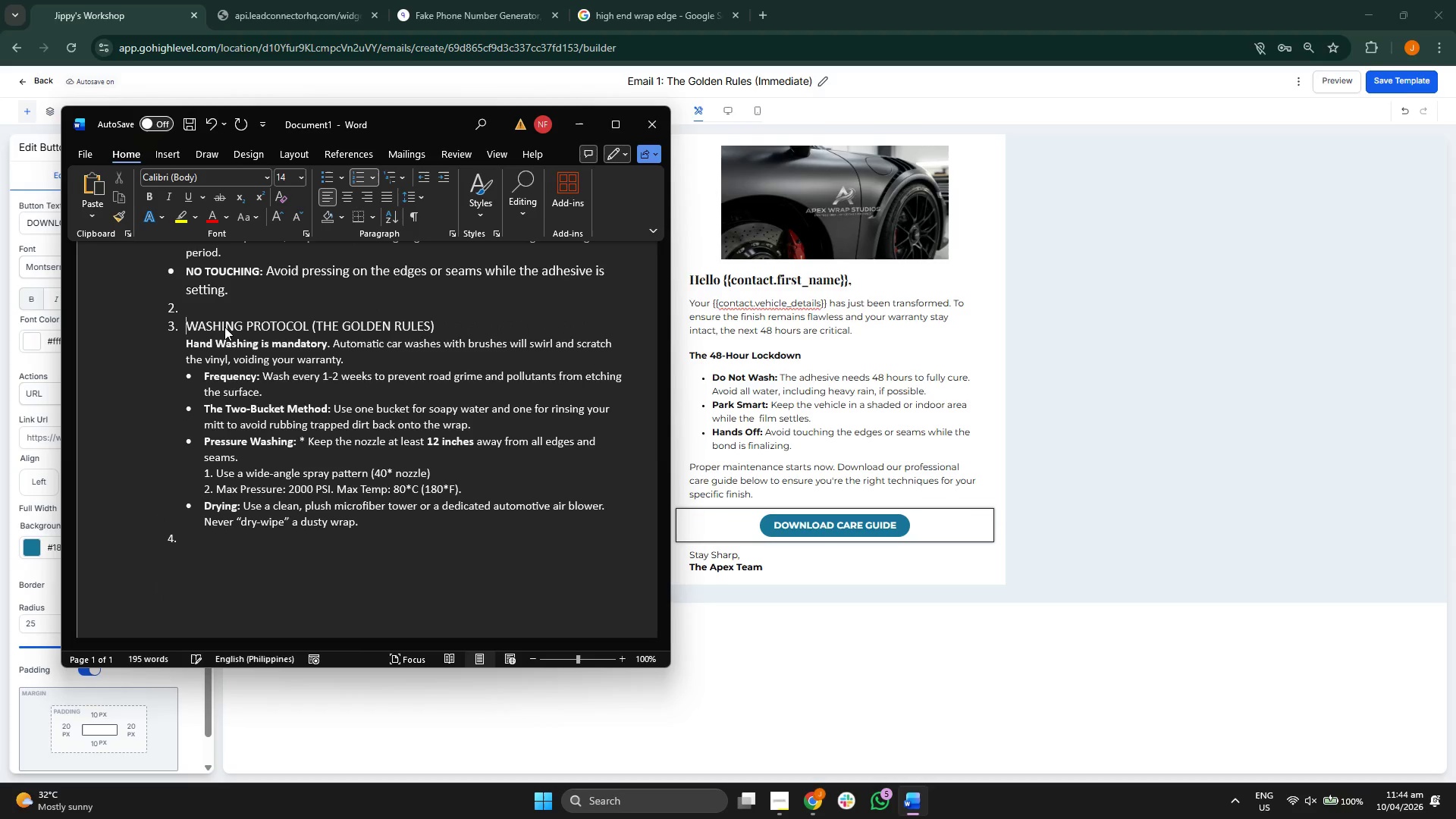 
key(Enter)
 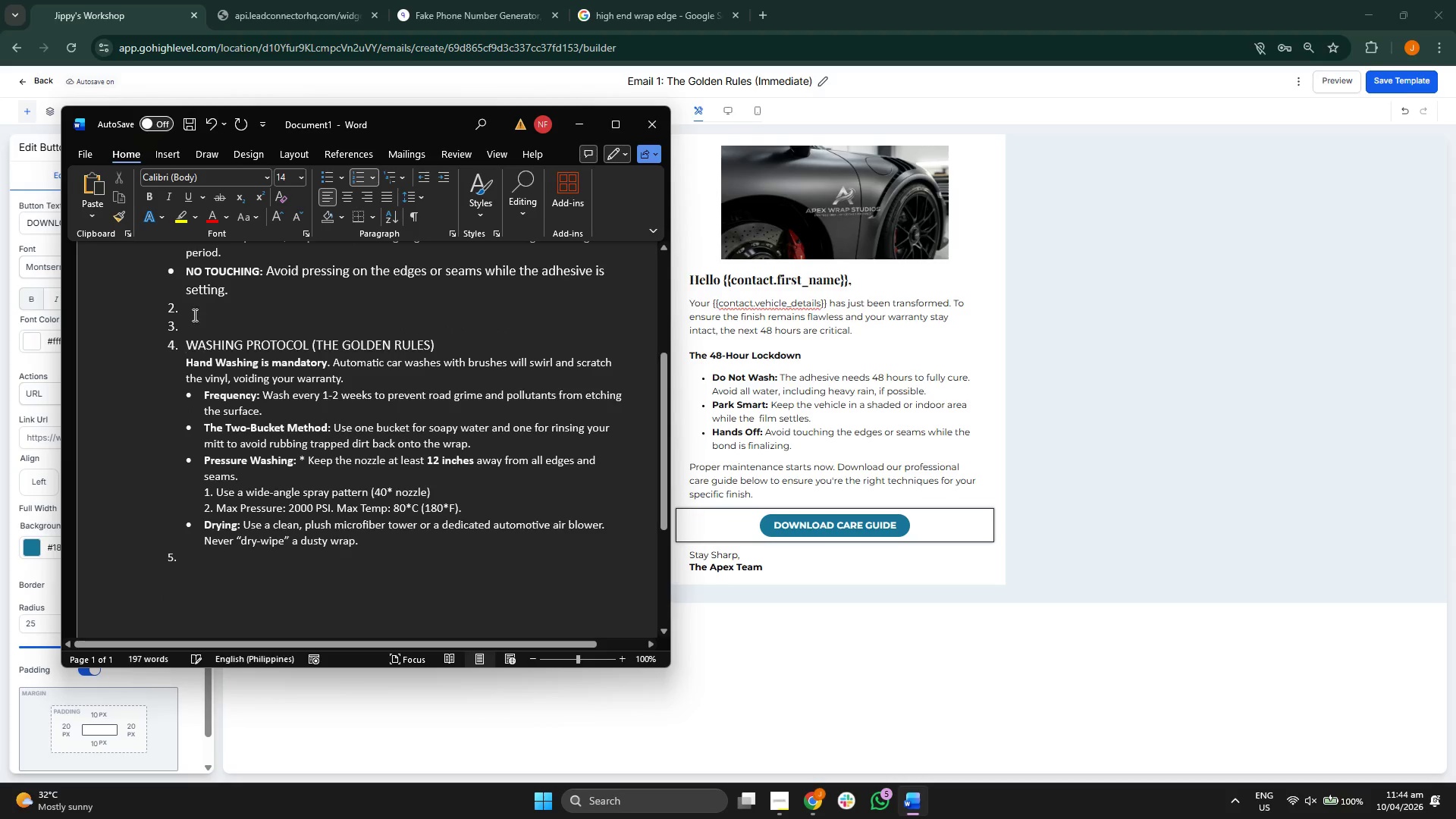 
left_click([196, 330])
 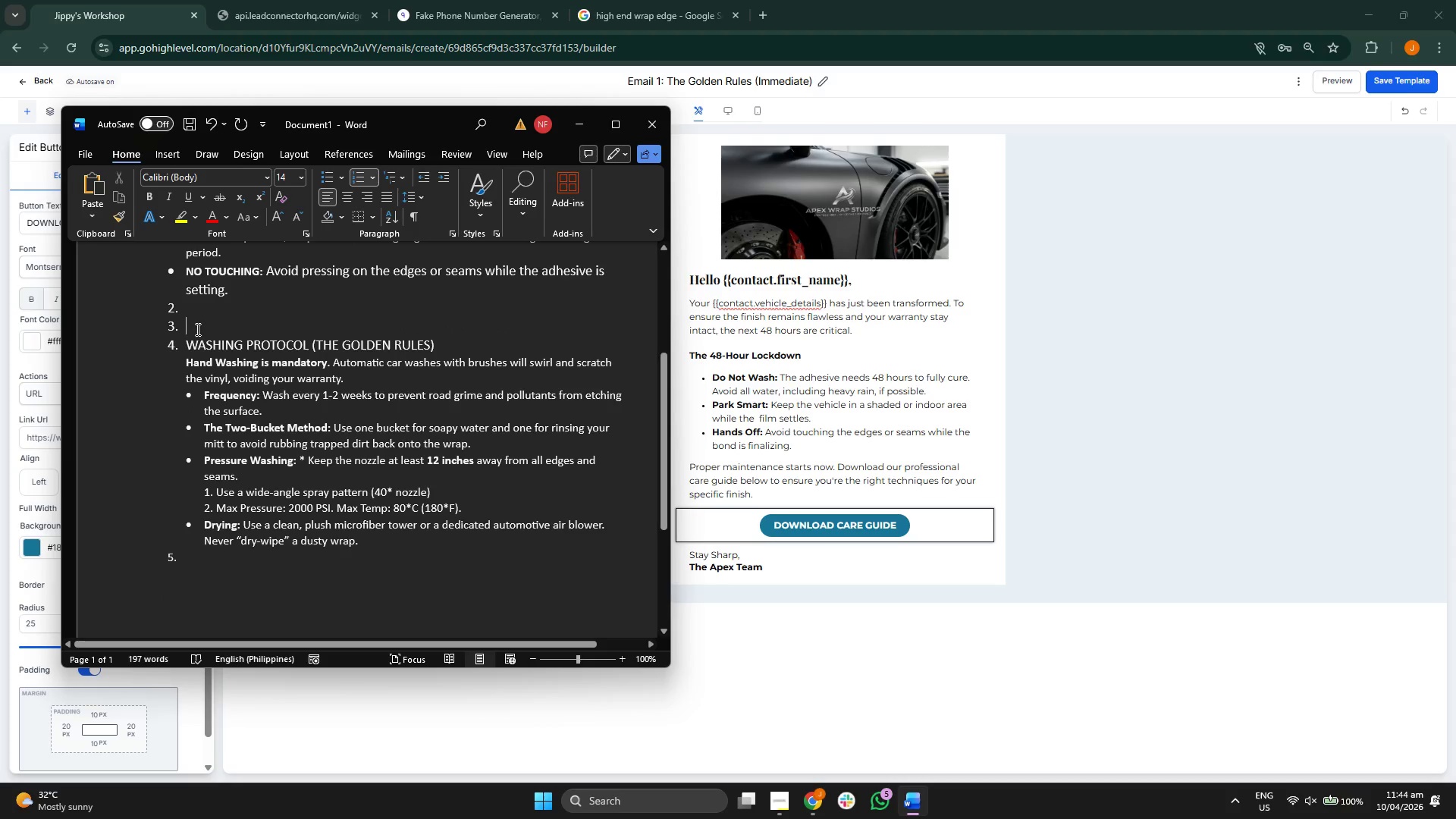 
key(Backspace)
 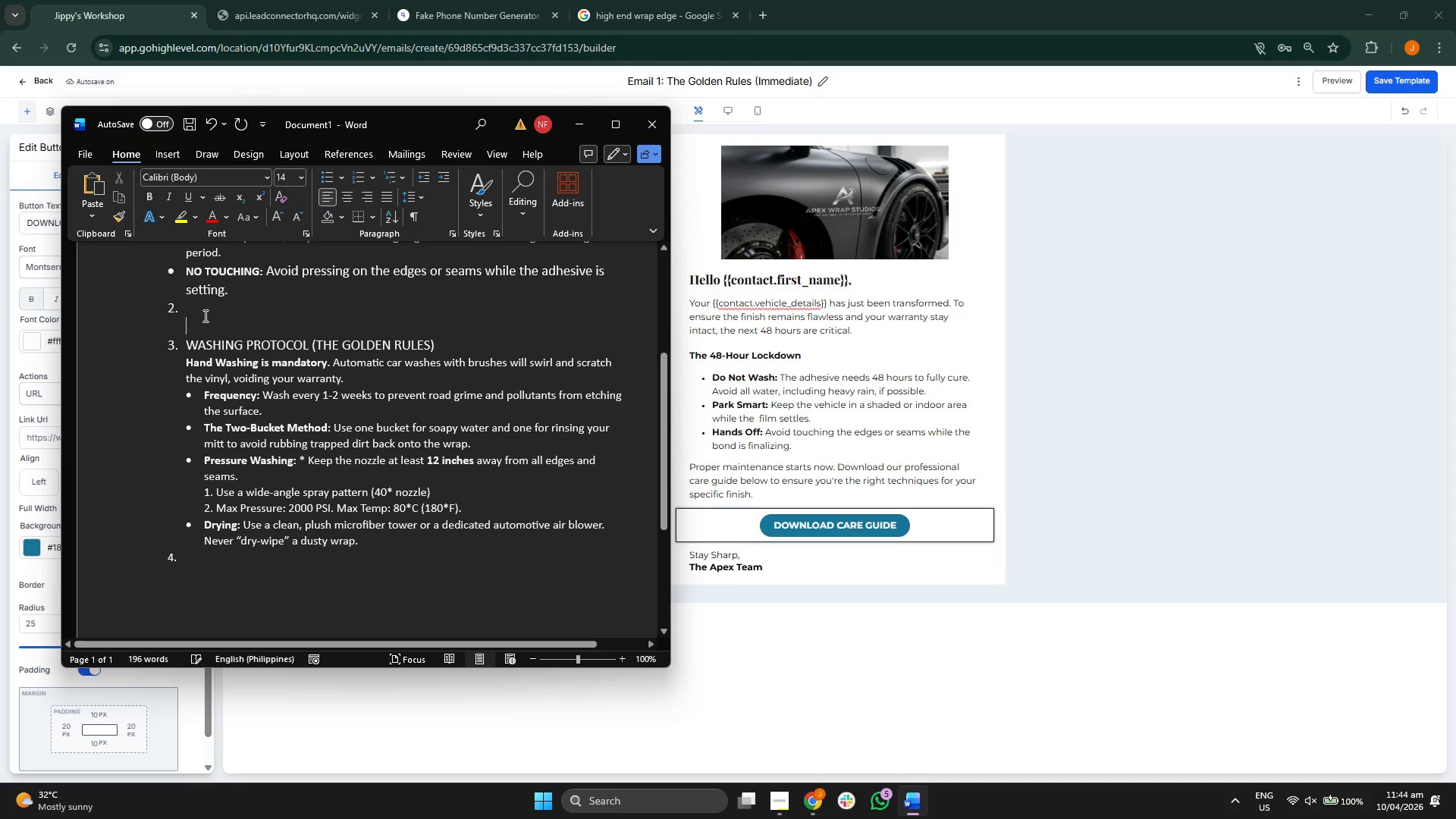 
left_click([204, 314])
 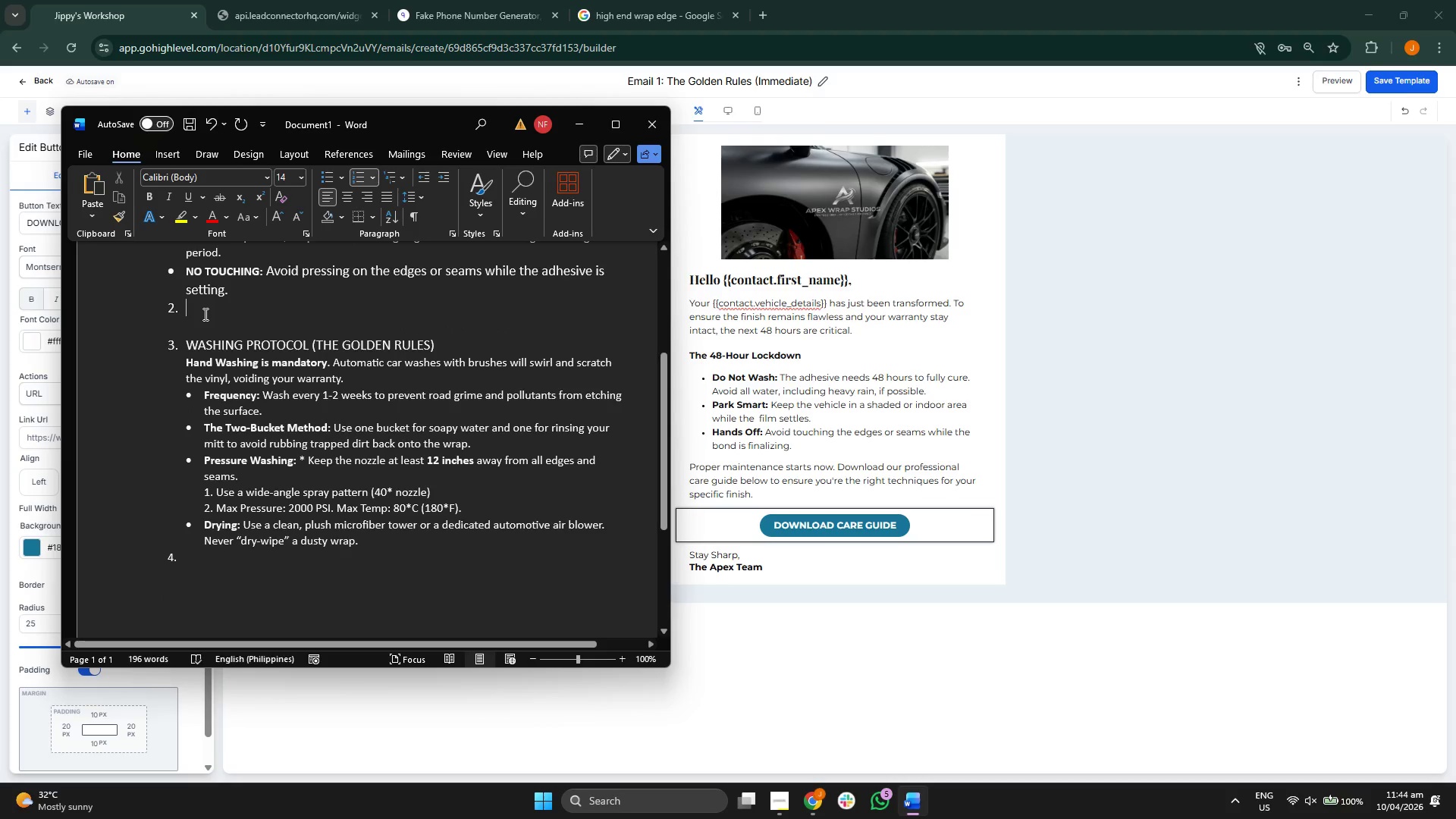 
key(Backspace)
 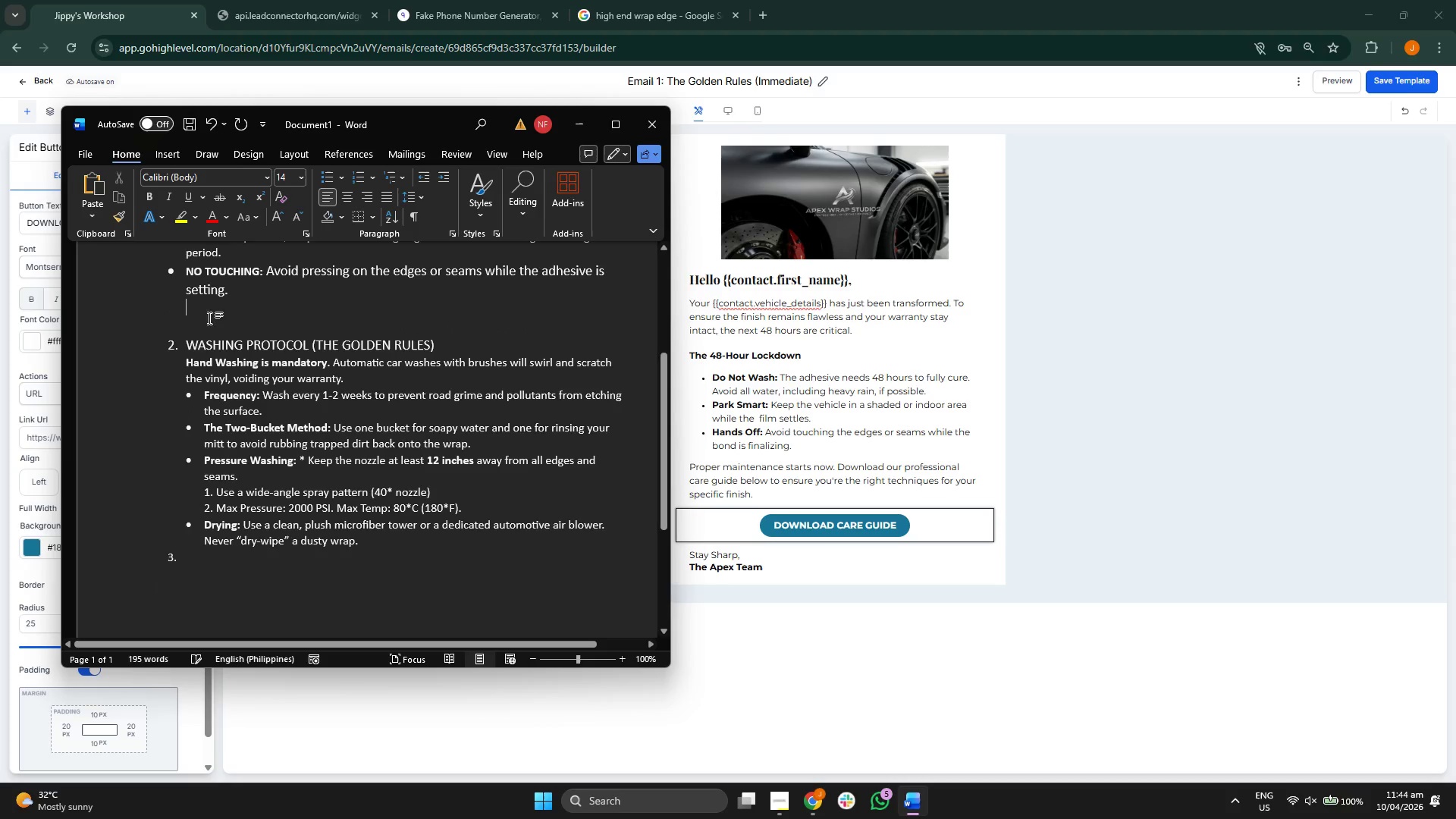 
scroll: coordinate [218, 341], scroll_direction: down, amount: 2.0
 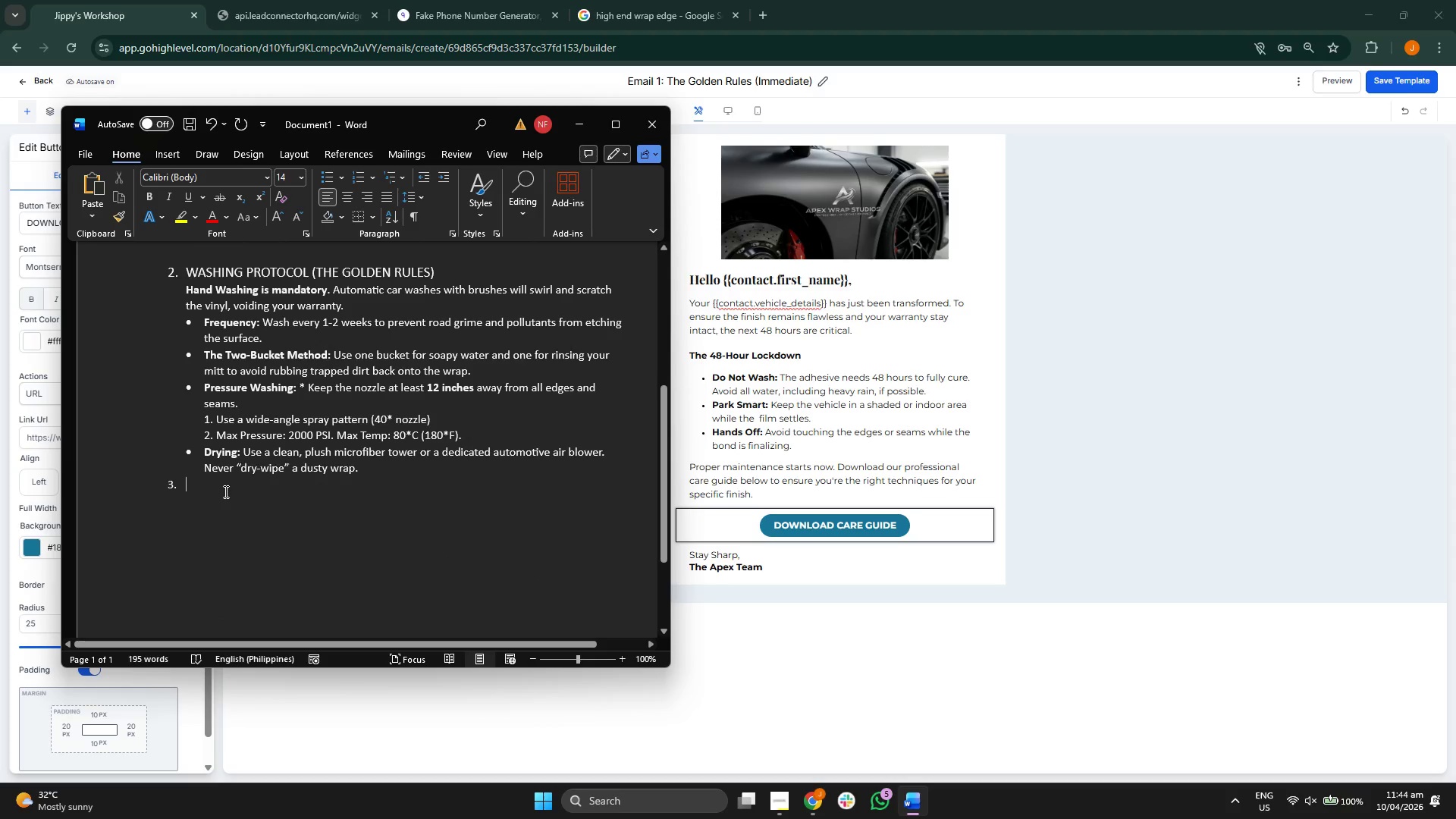 
key(Backspace)
 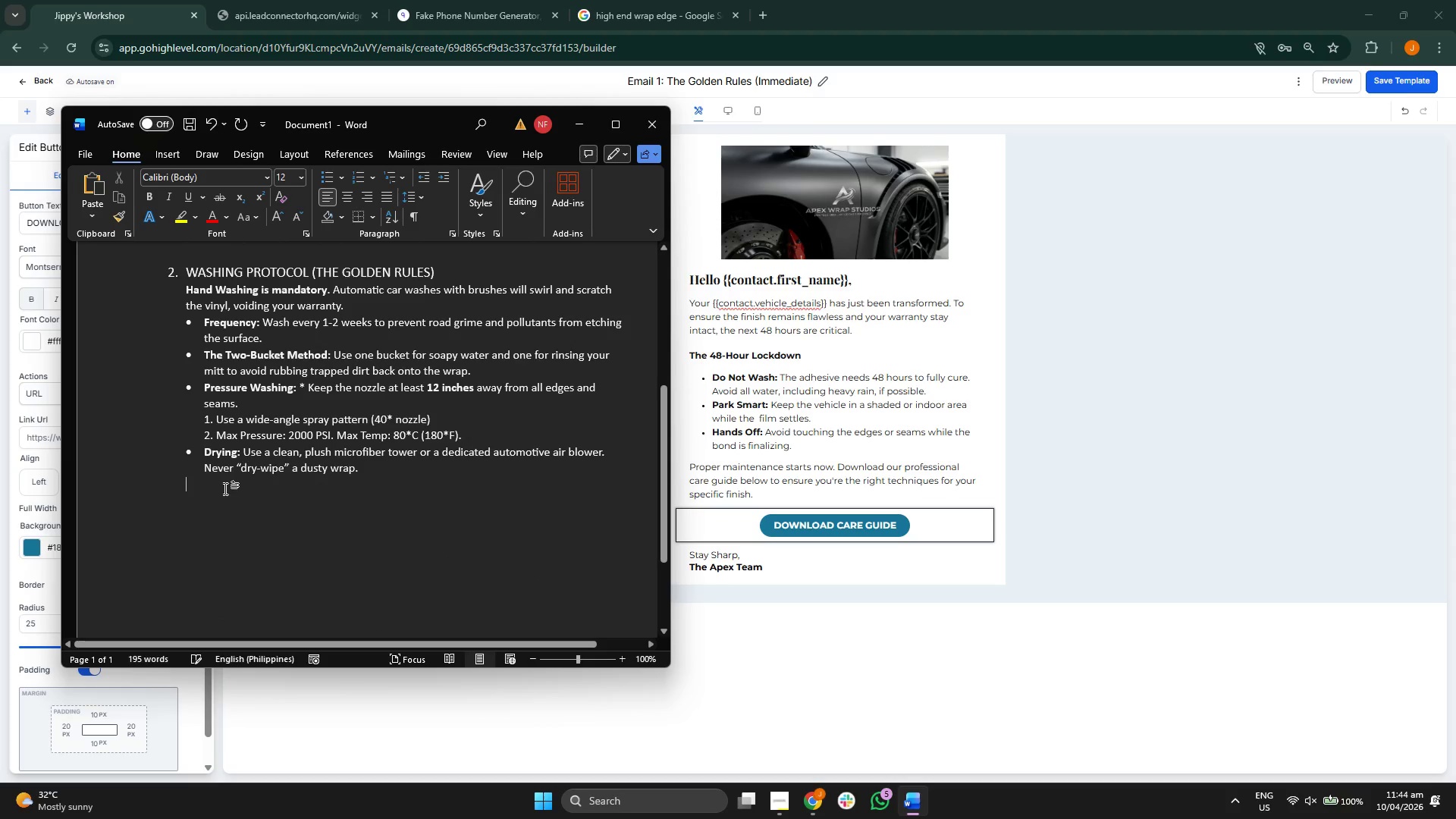 
key(Backspace)
 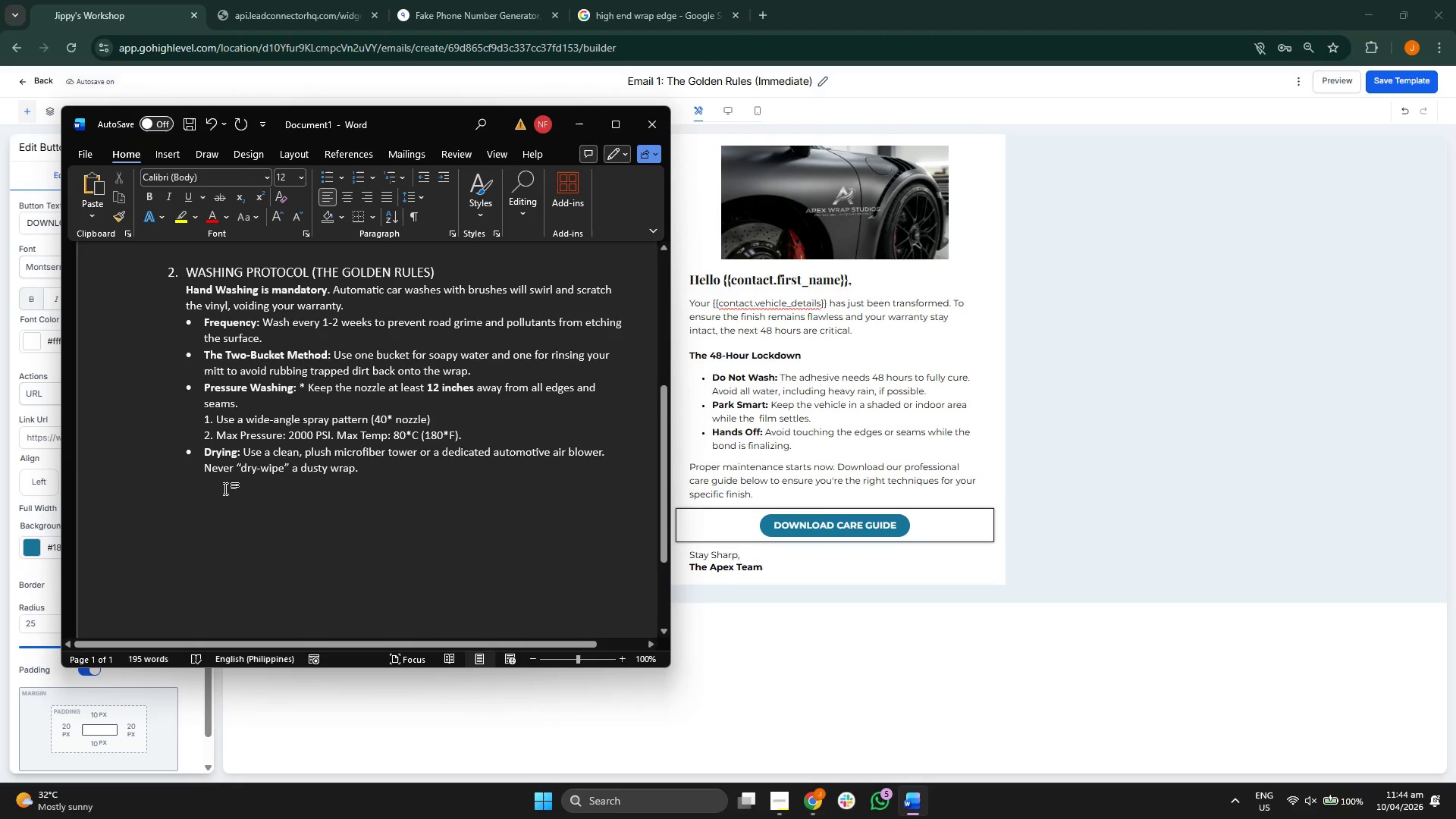 
key(Enter)
 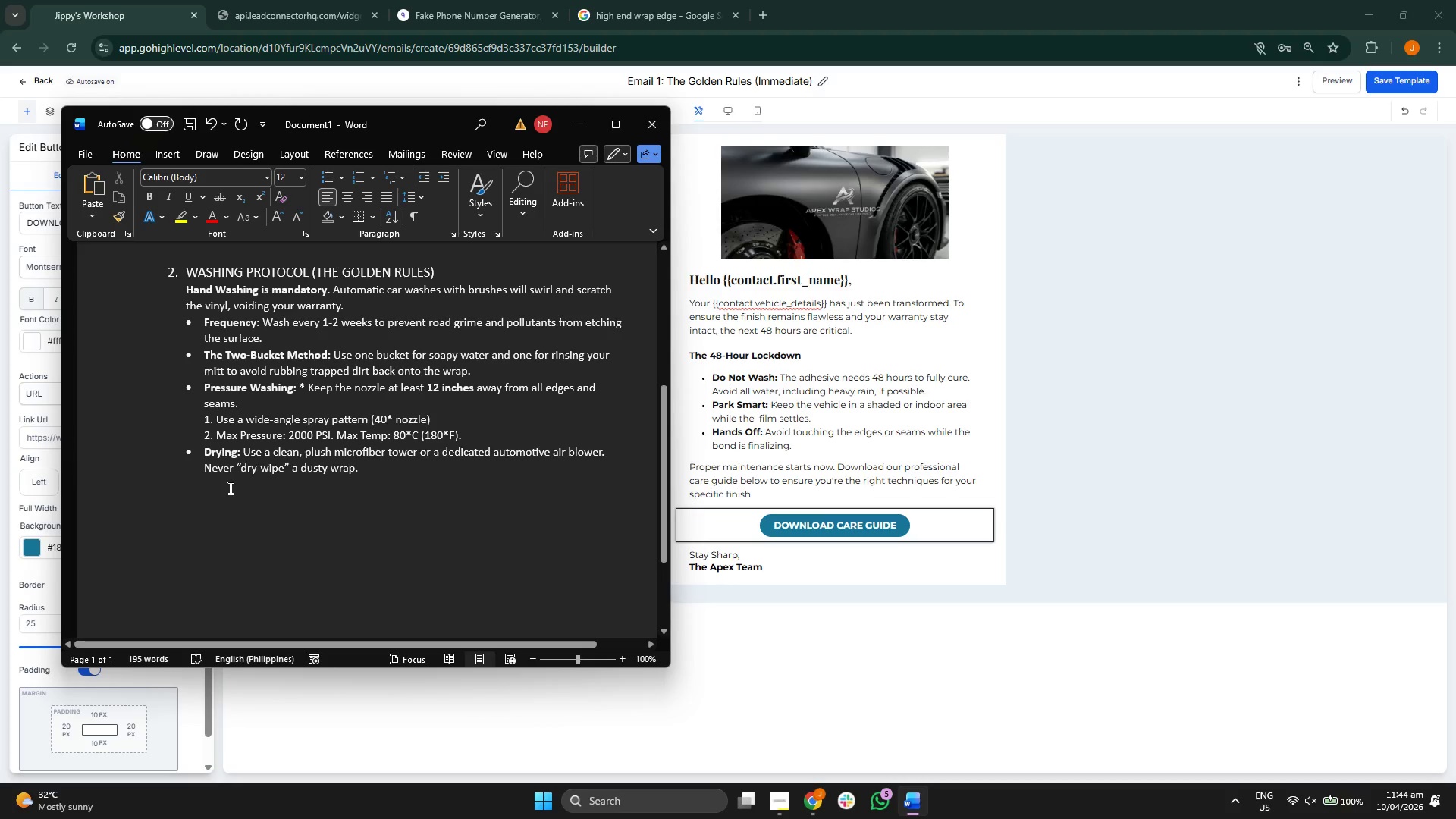 
key(3)
 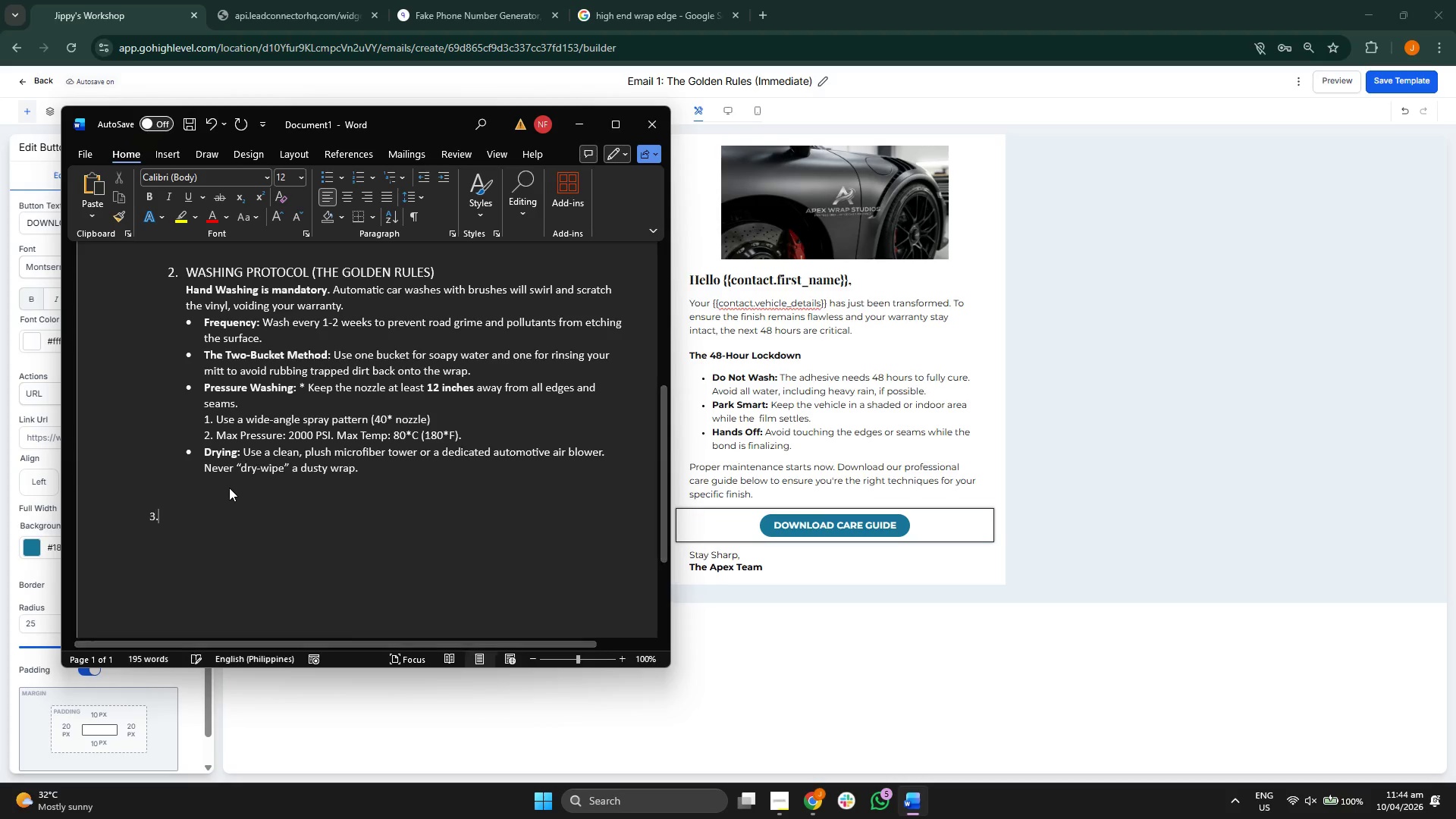 
key(Period)
 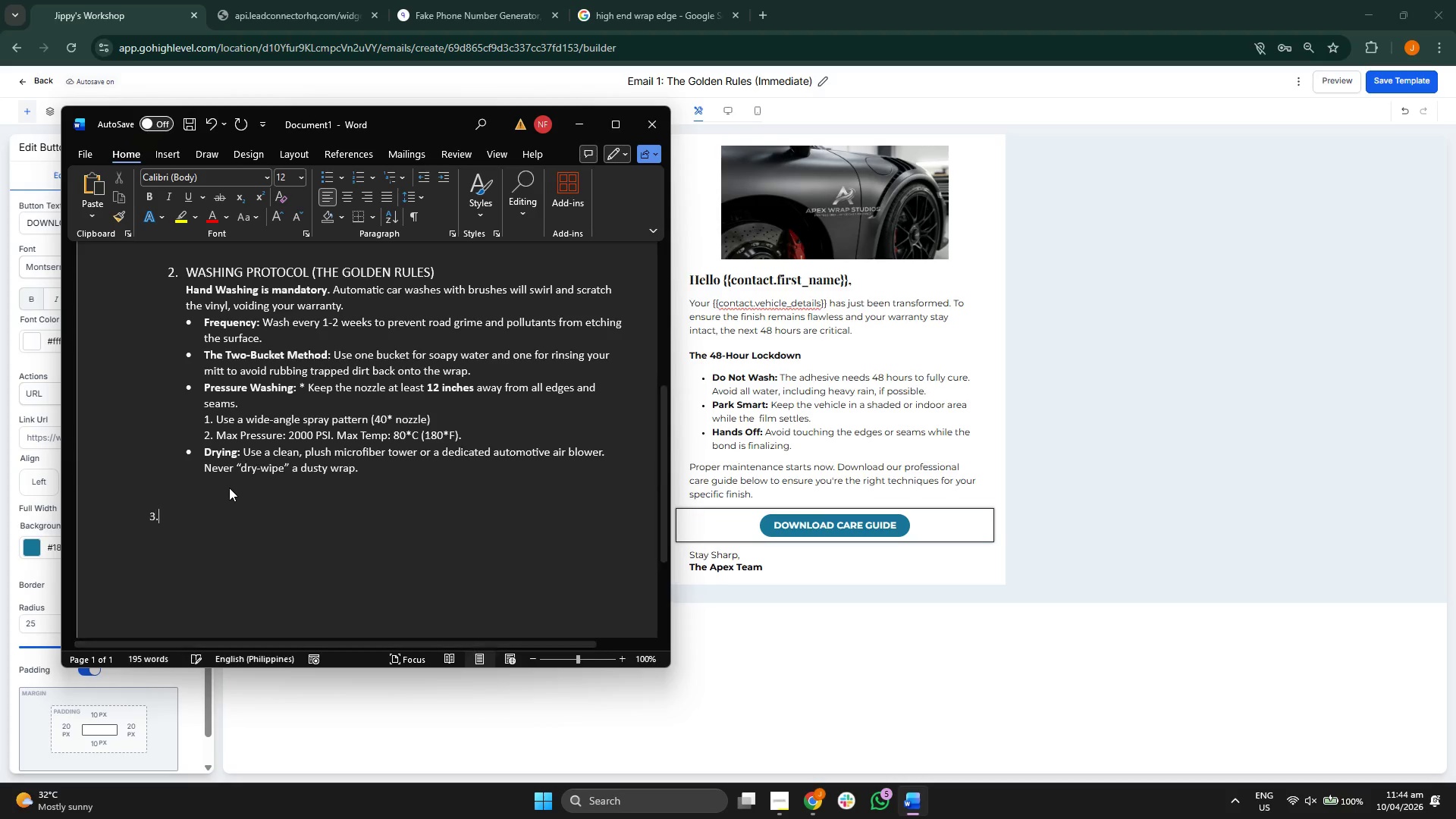 
key(Space)
 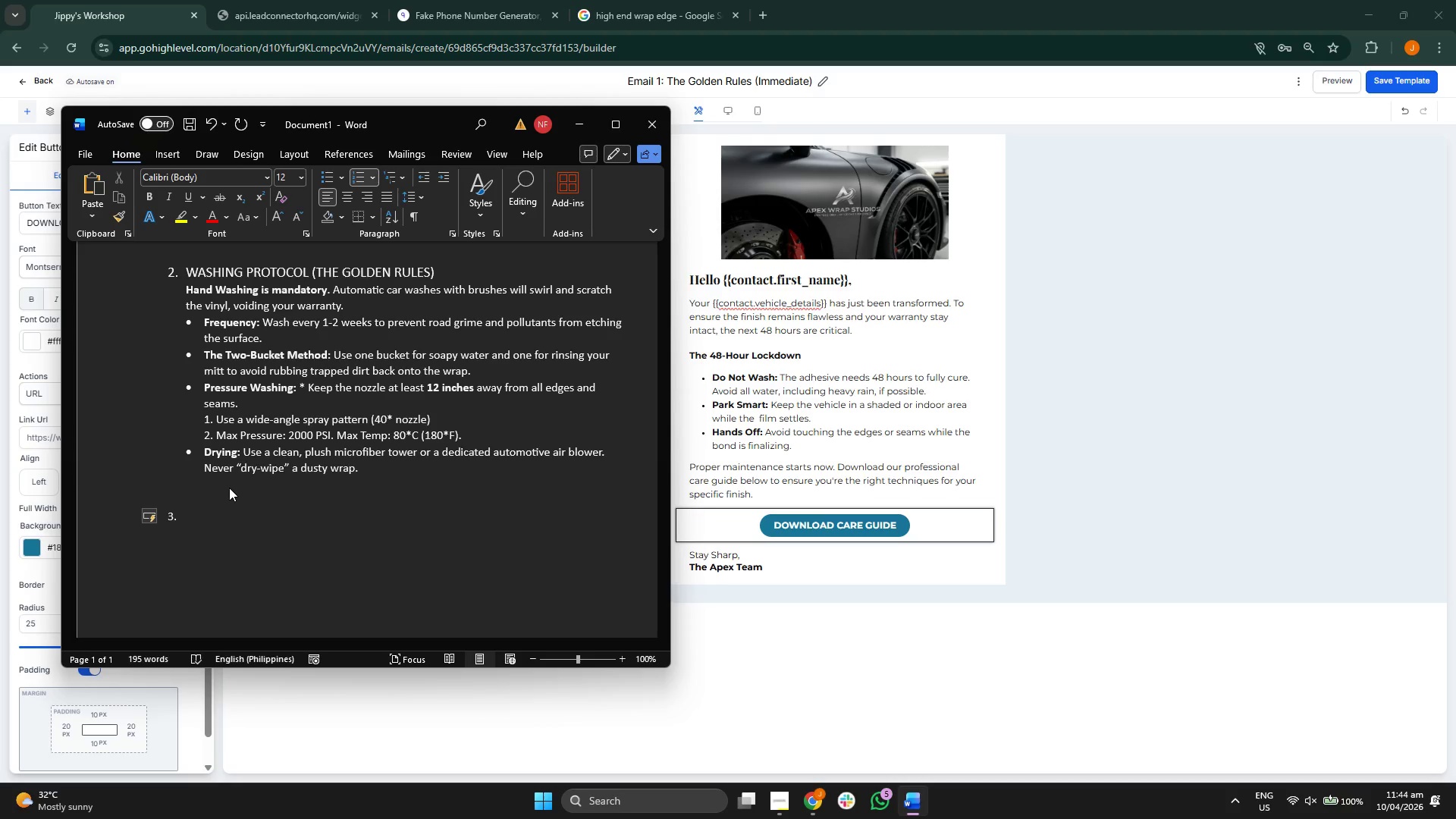 
scroll: coordinate [229, 488], scroll_direction: up, amount: 2.0
 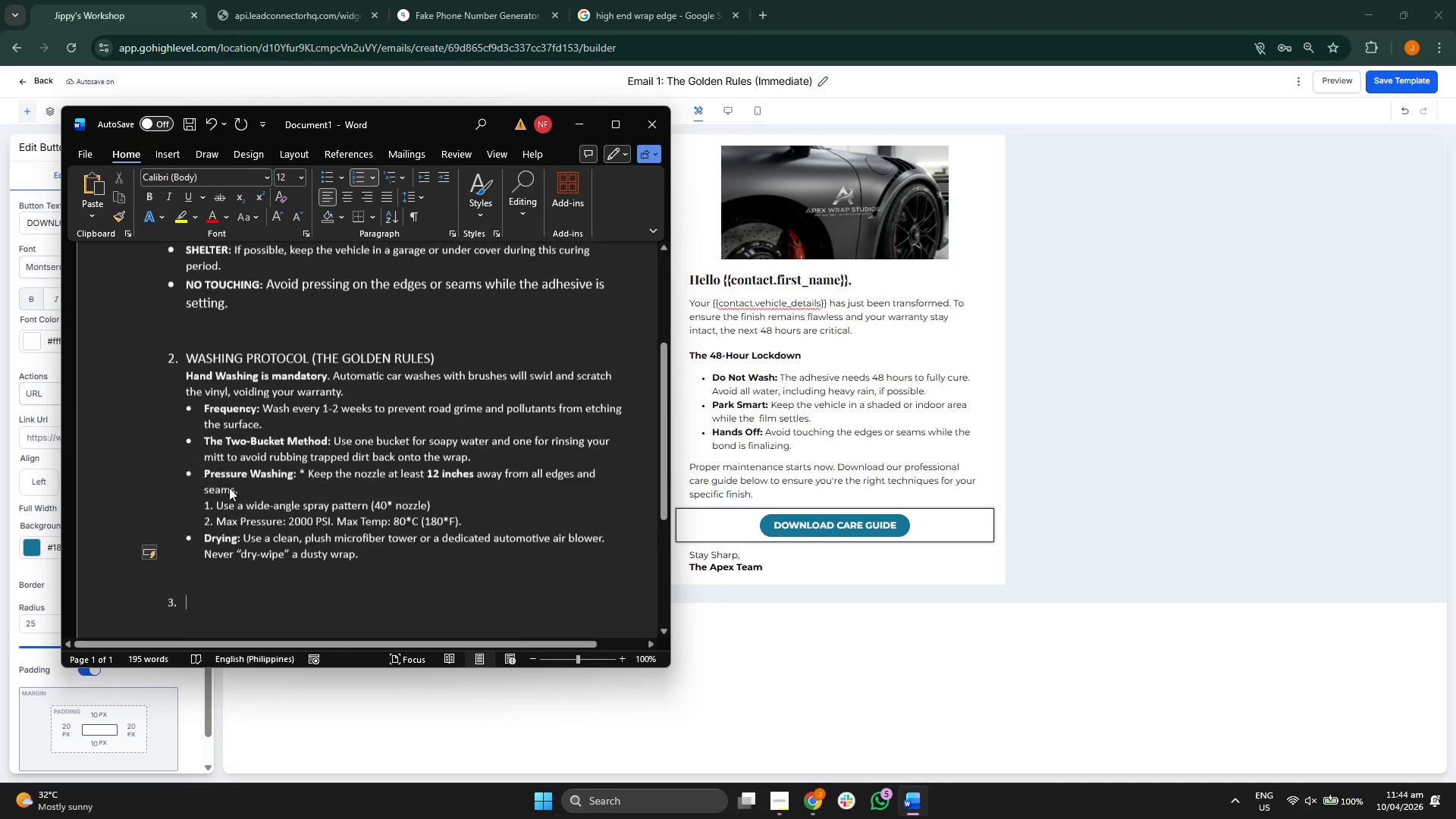 
scroll: coordinate [202, 475], scroll_direction: down, amount: 2.0
 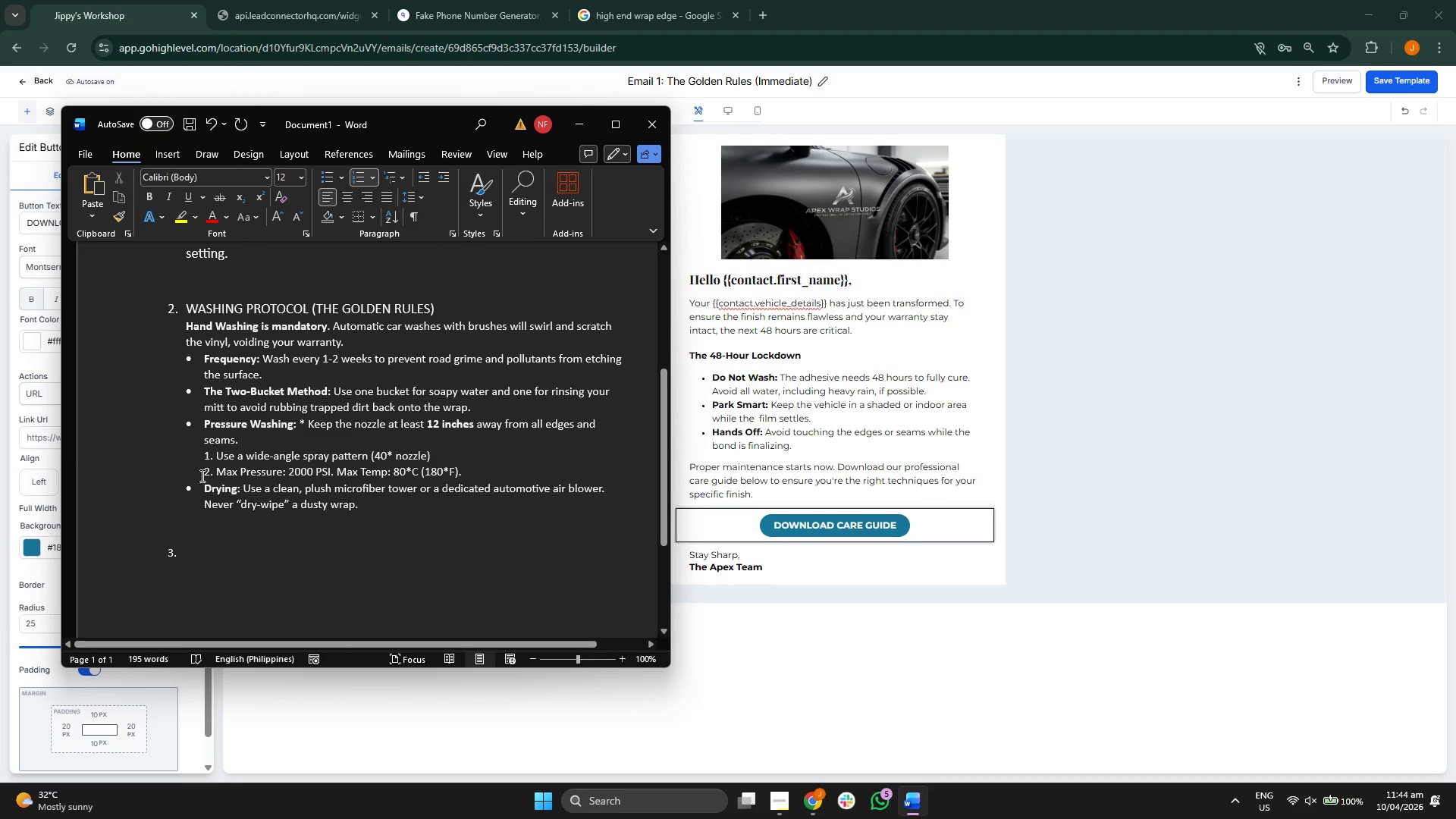 
key(Backspace)
 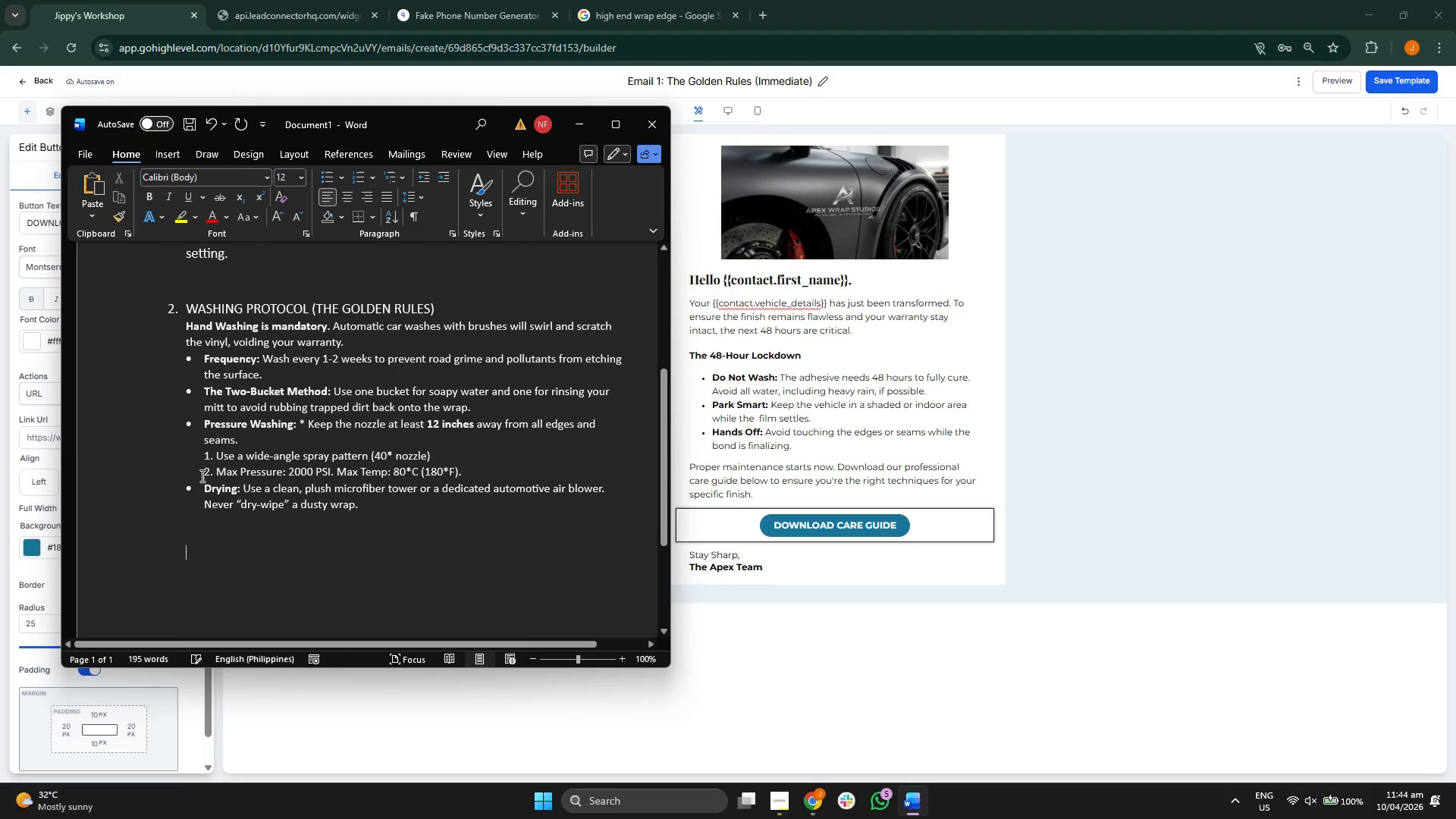 
key(Backspace)
 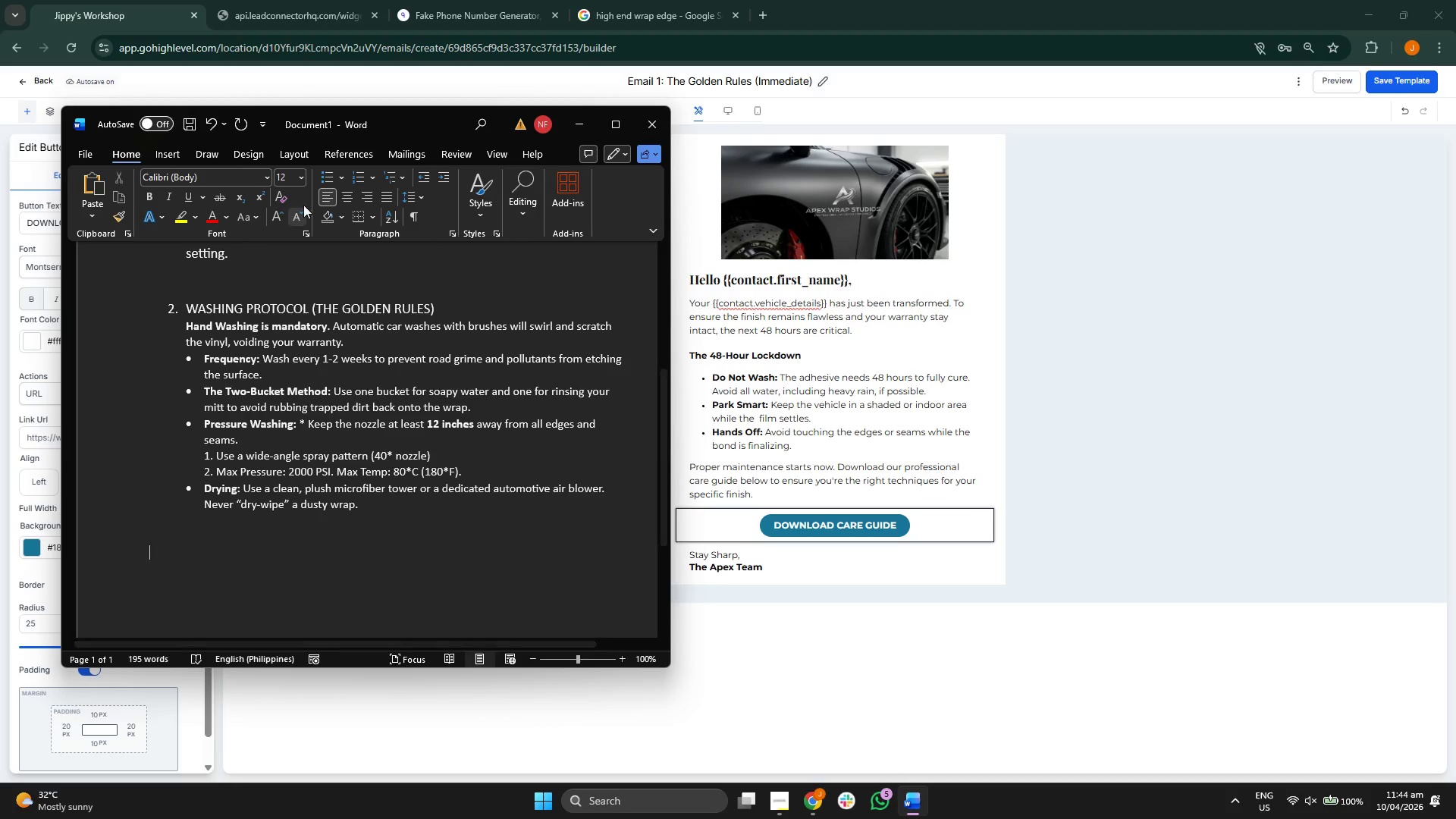 
left_click([299, 172])
 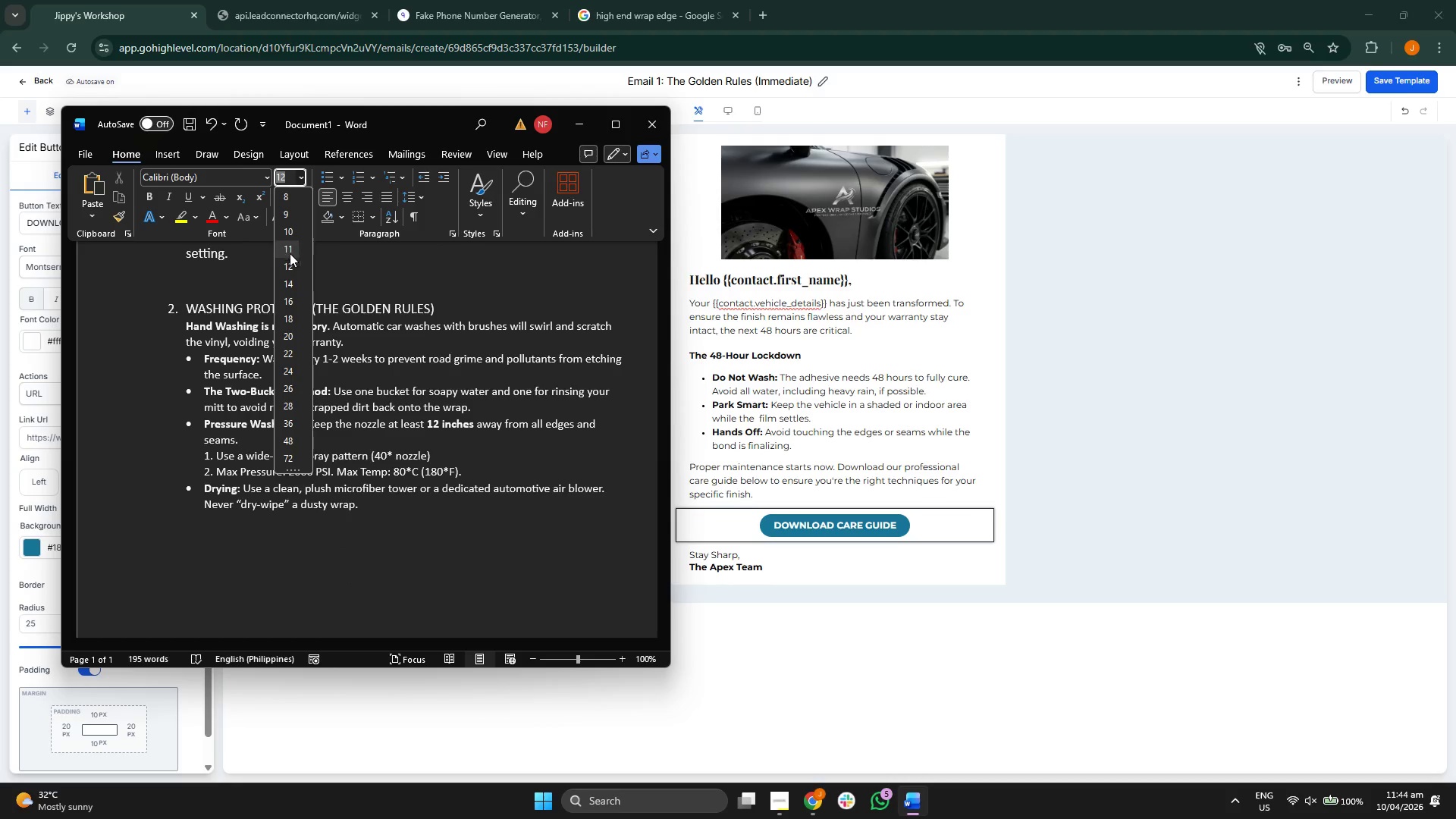 
left_click([294, 281])
 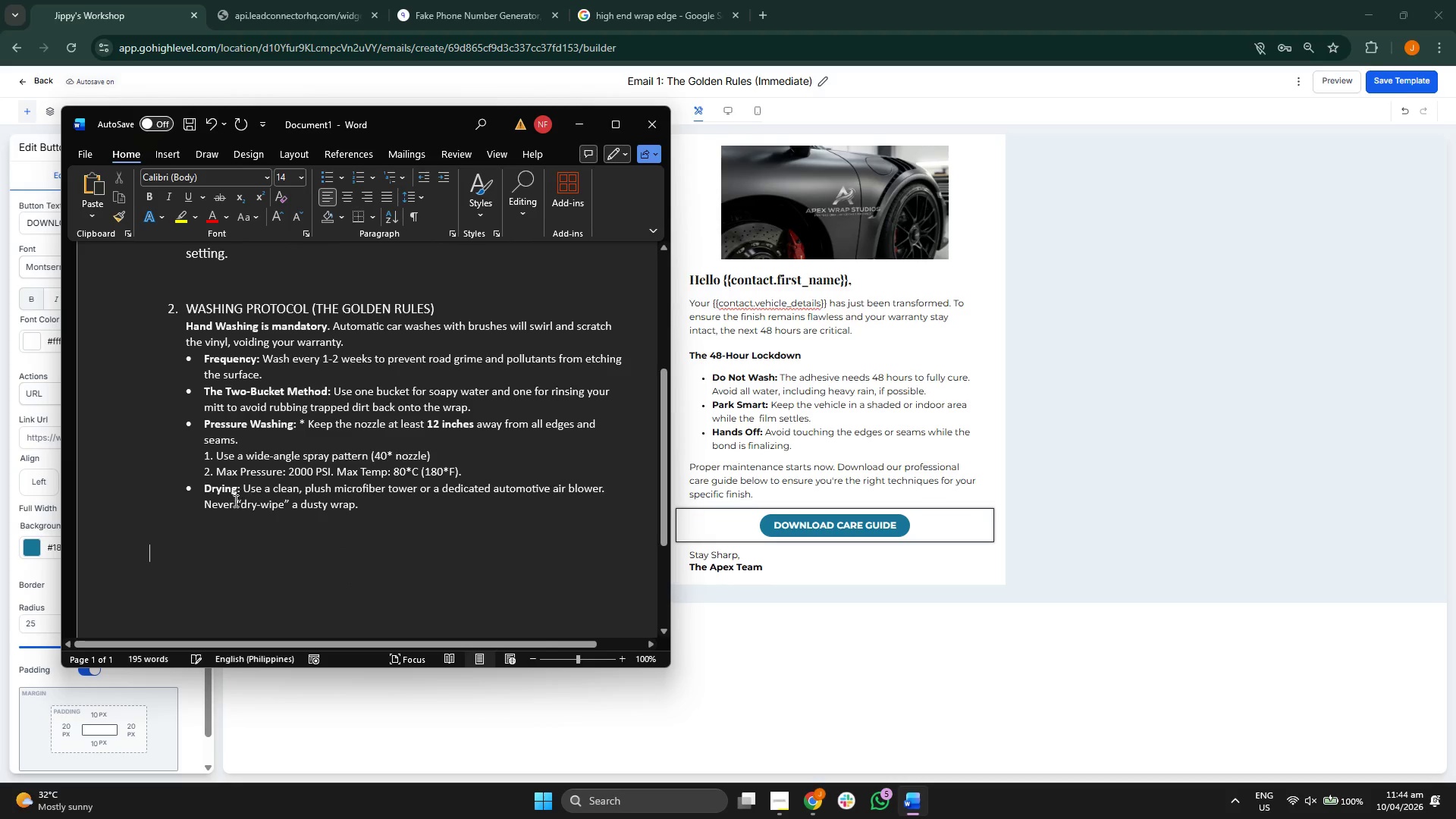 
key(4)
 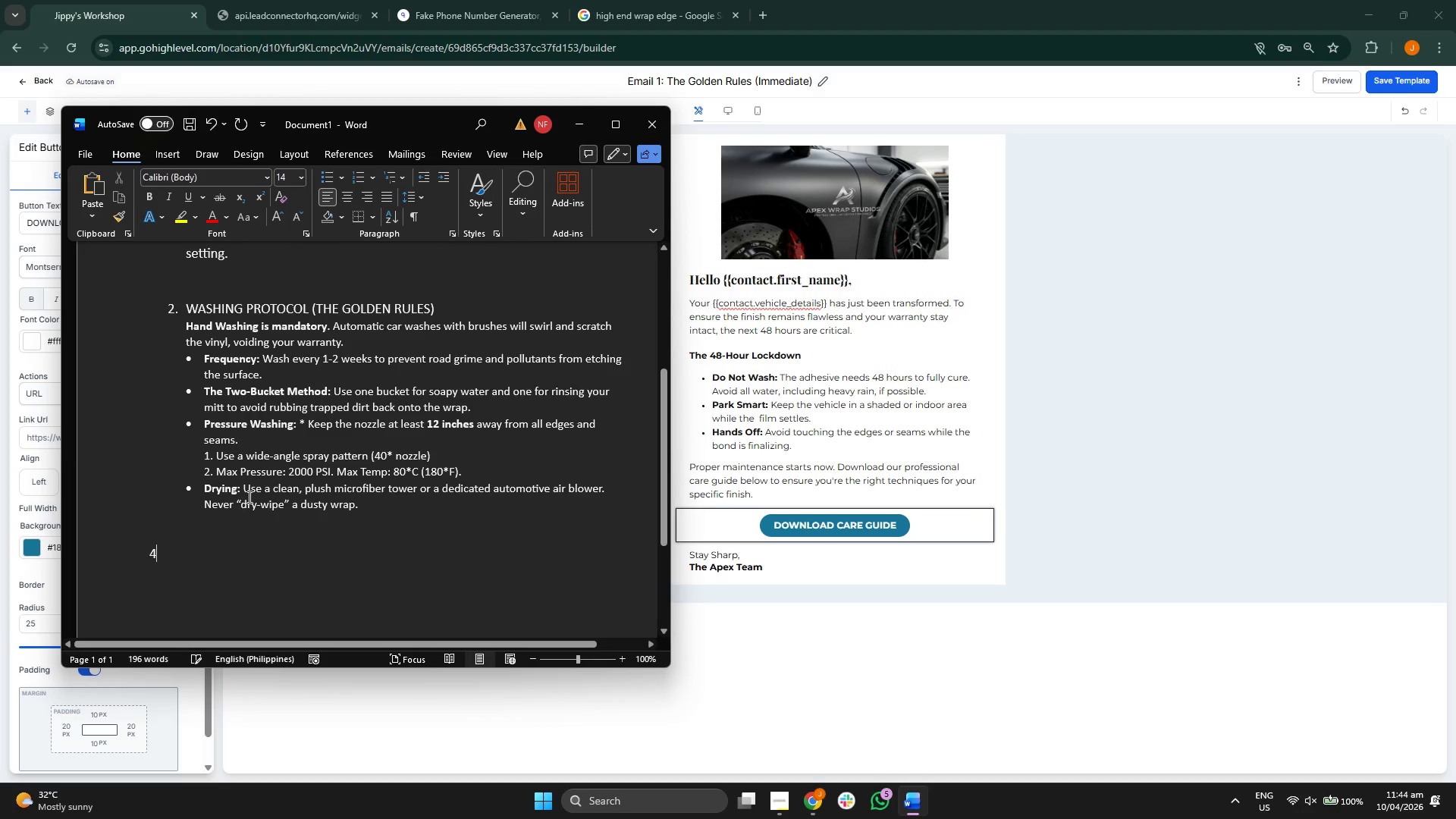 
key(Period)
 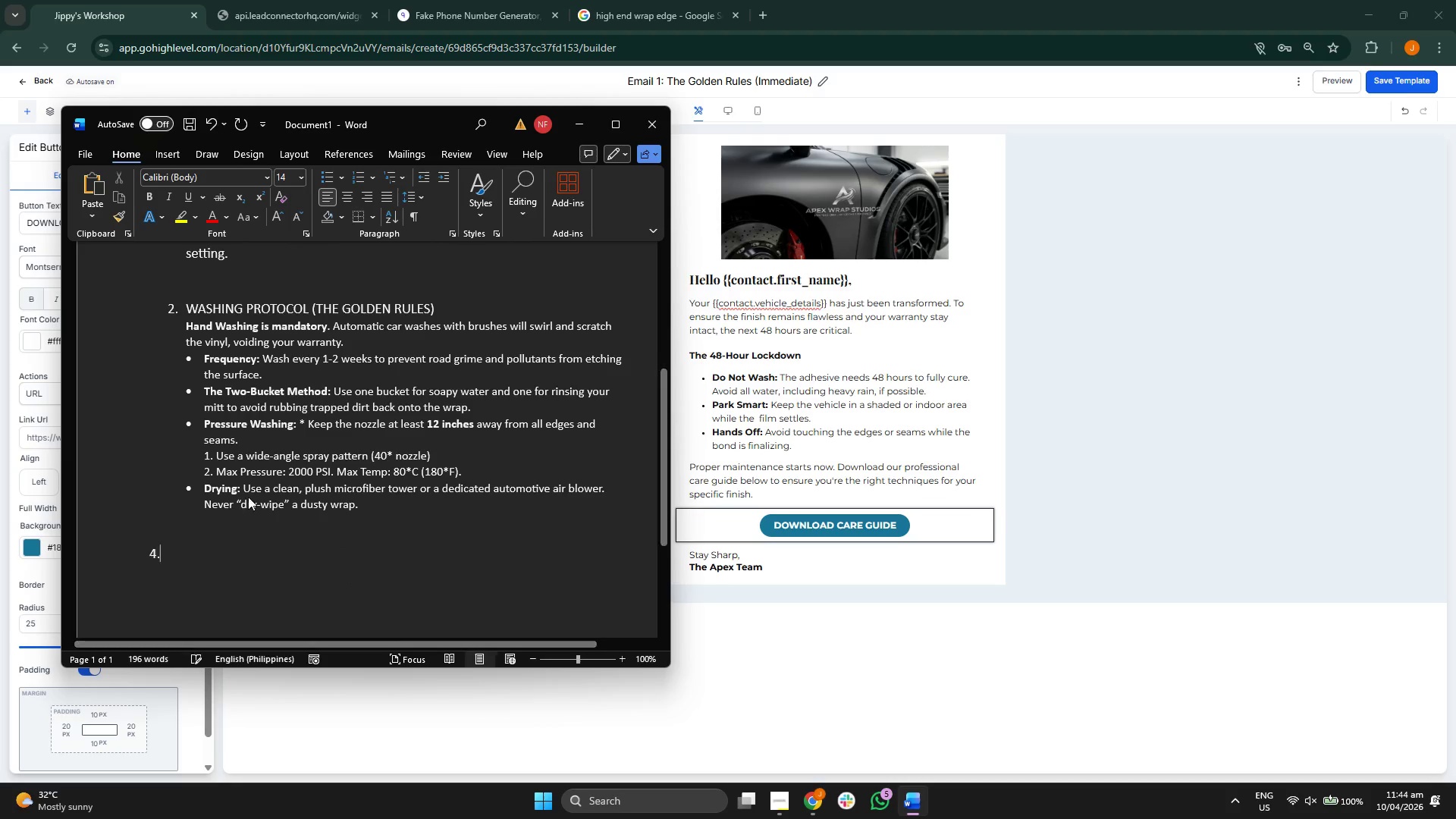 
key(Space)
 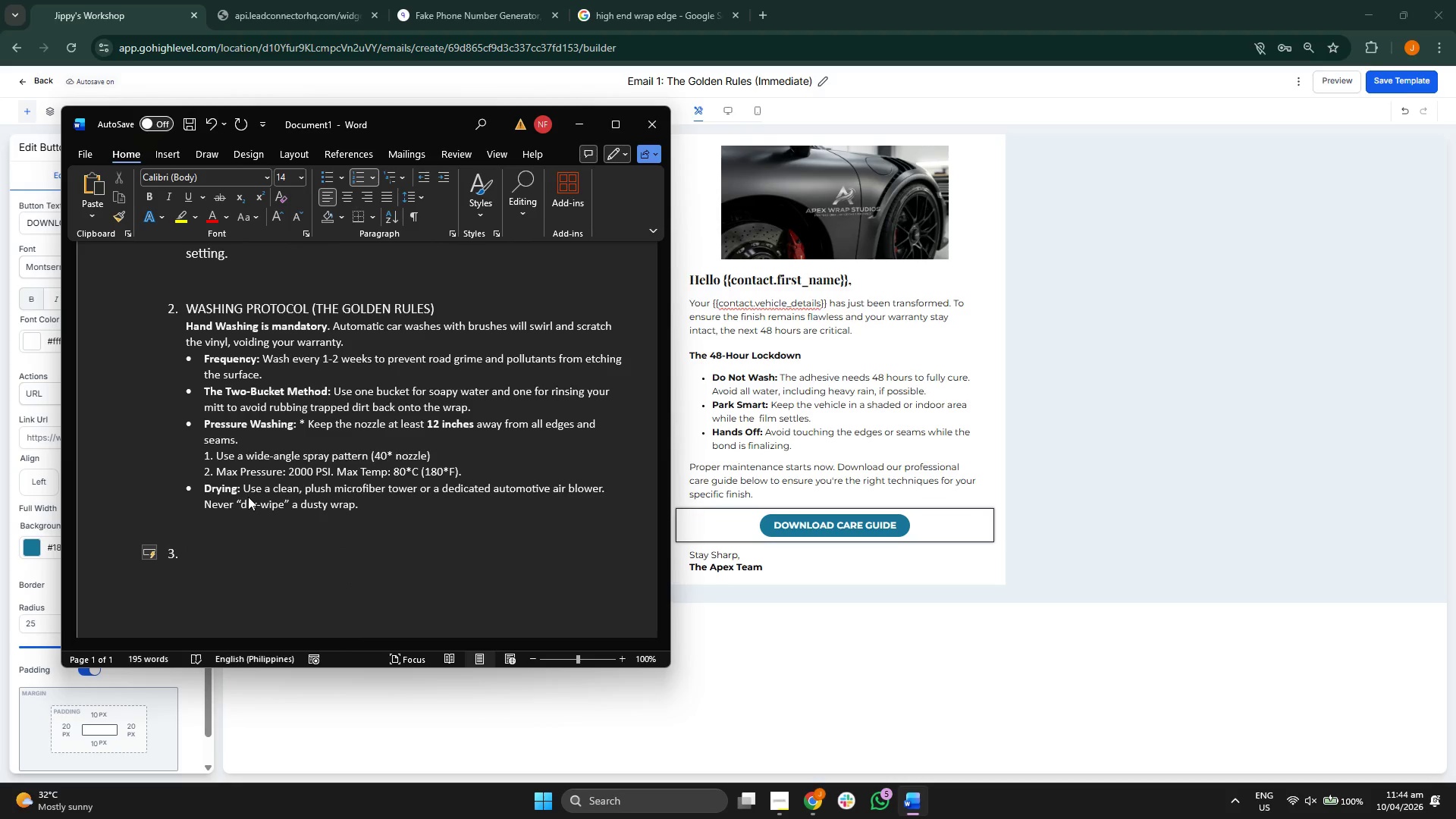 
scroll: coordinate [248, 497], scroll_direction: up, amount: 2.0
 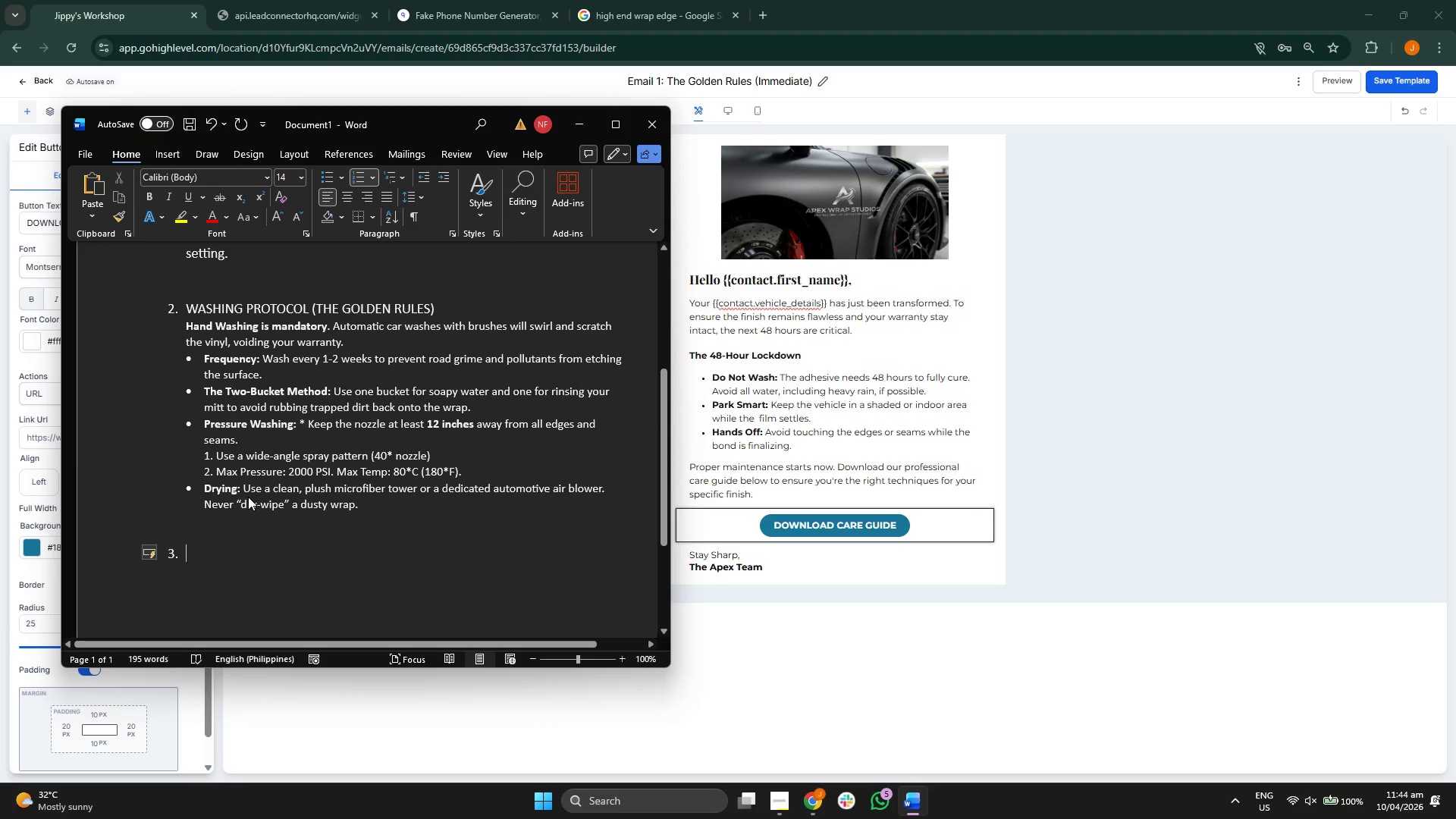 
type(SPOT CLEANING * COBN)
key(Backspace)
type(TAMINATN)
key(Backspace)
key(Backspace)
type(NTS)
 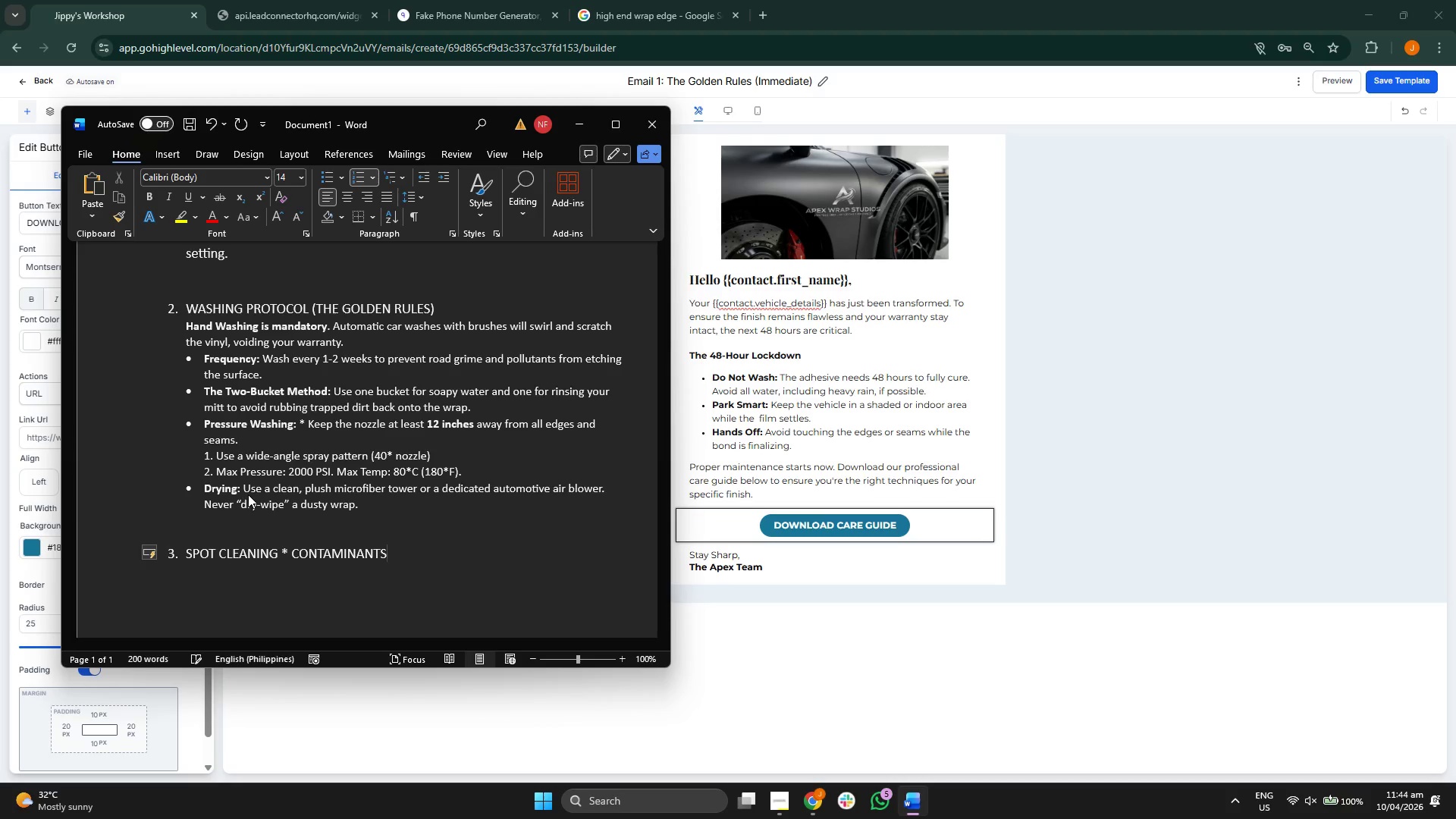 
hold_key(key=ArrowLeft, duration=0.84)
 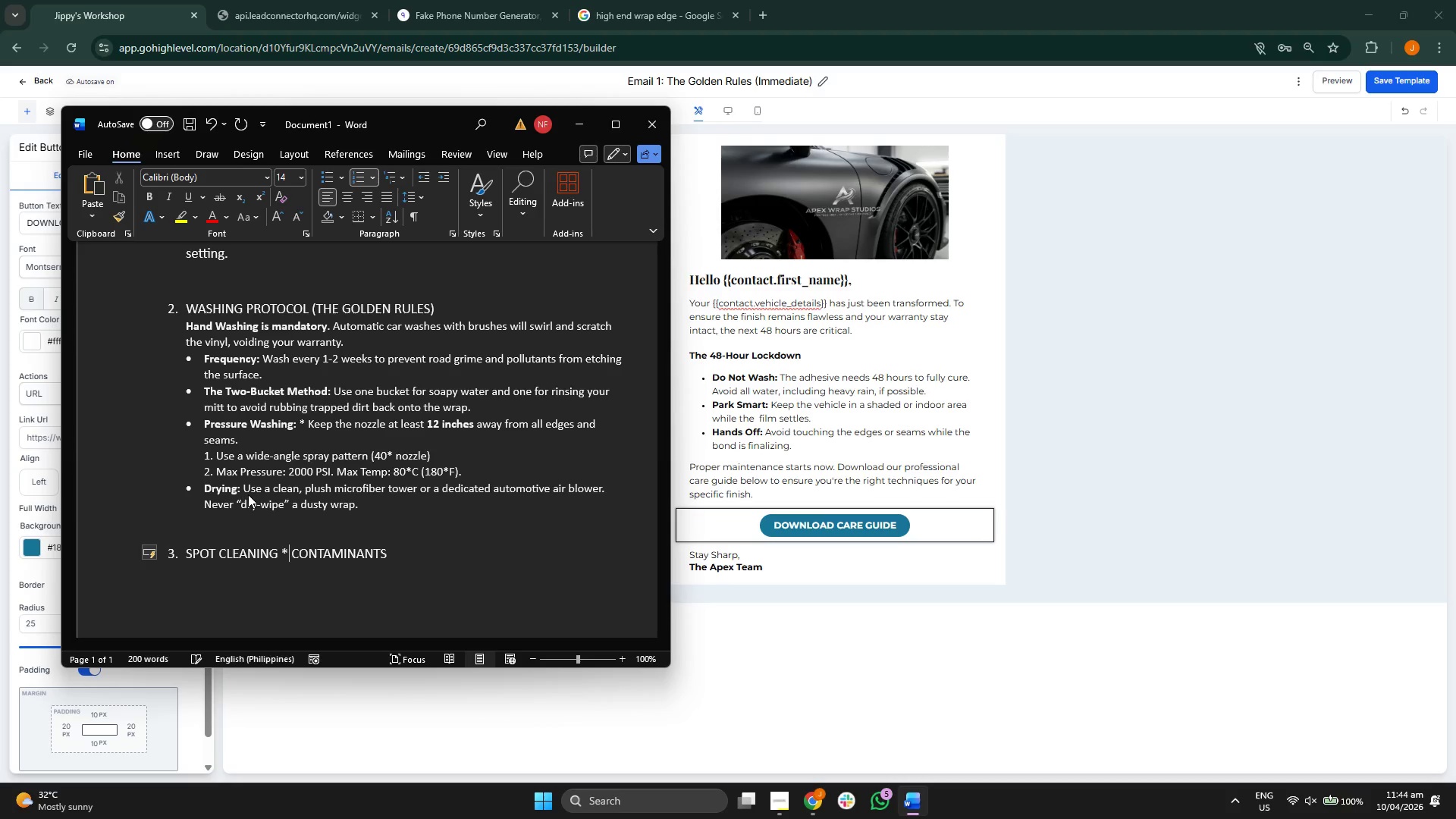 
key(ArrowLeft)
 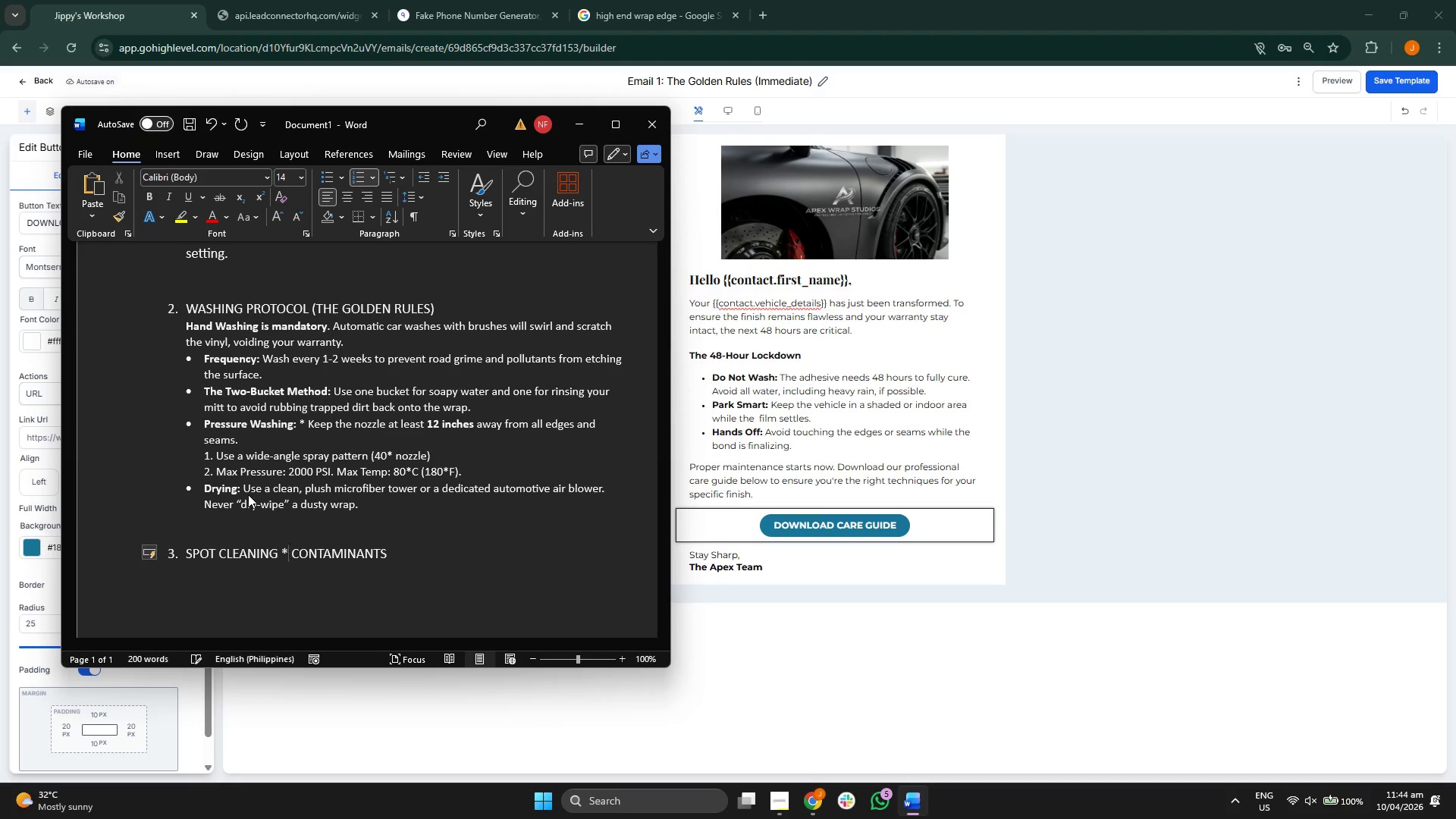 
key(Backspace)
 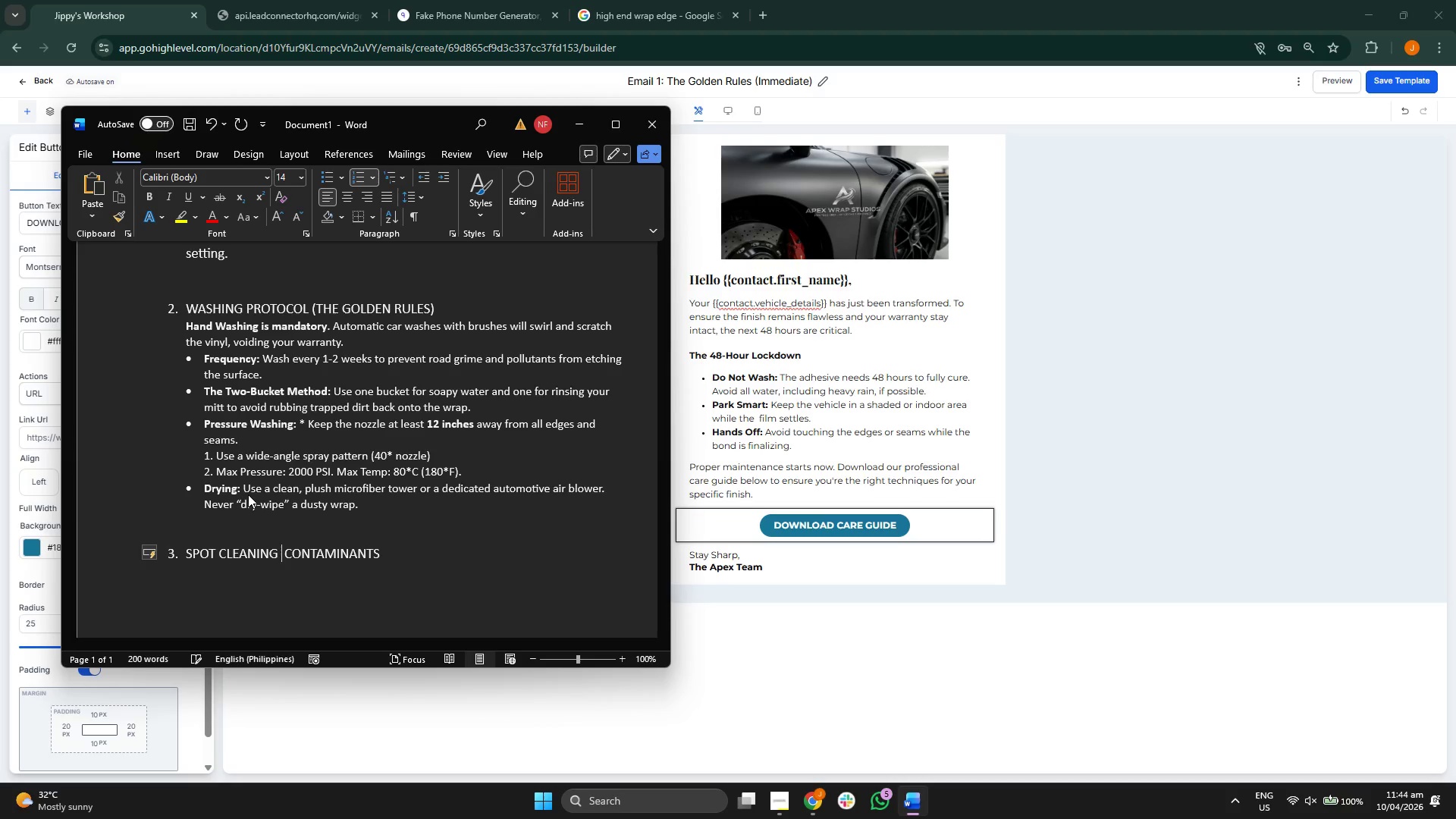 
key(Shift+ShiftRight)
 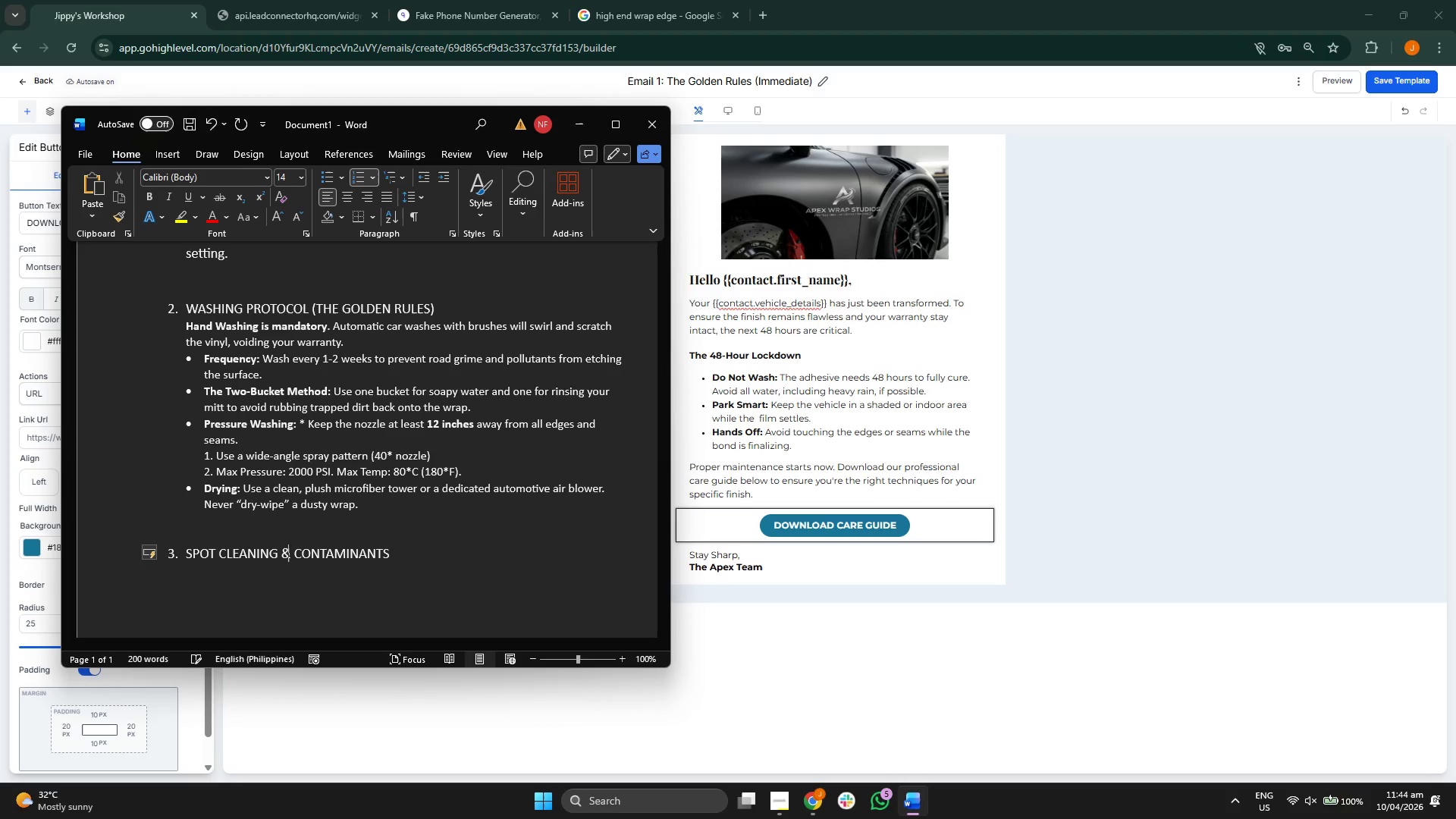 
key(Shift+7)
 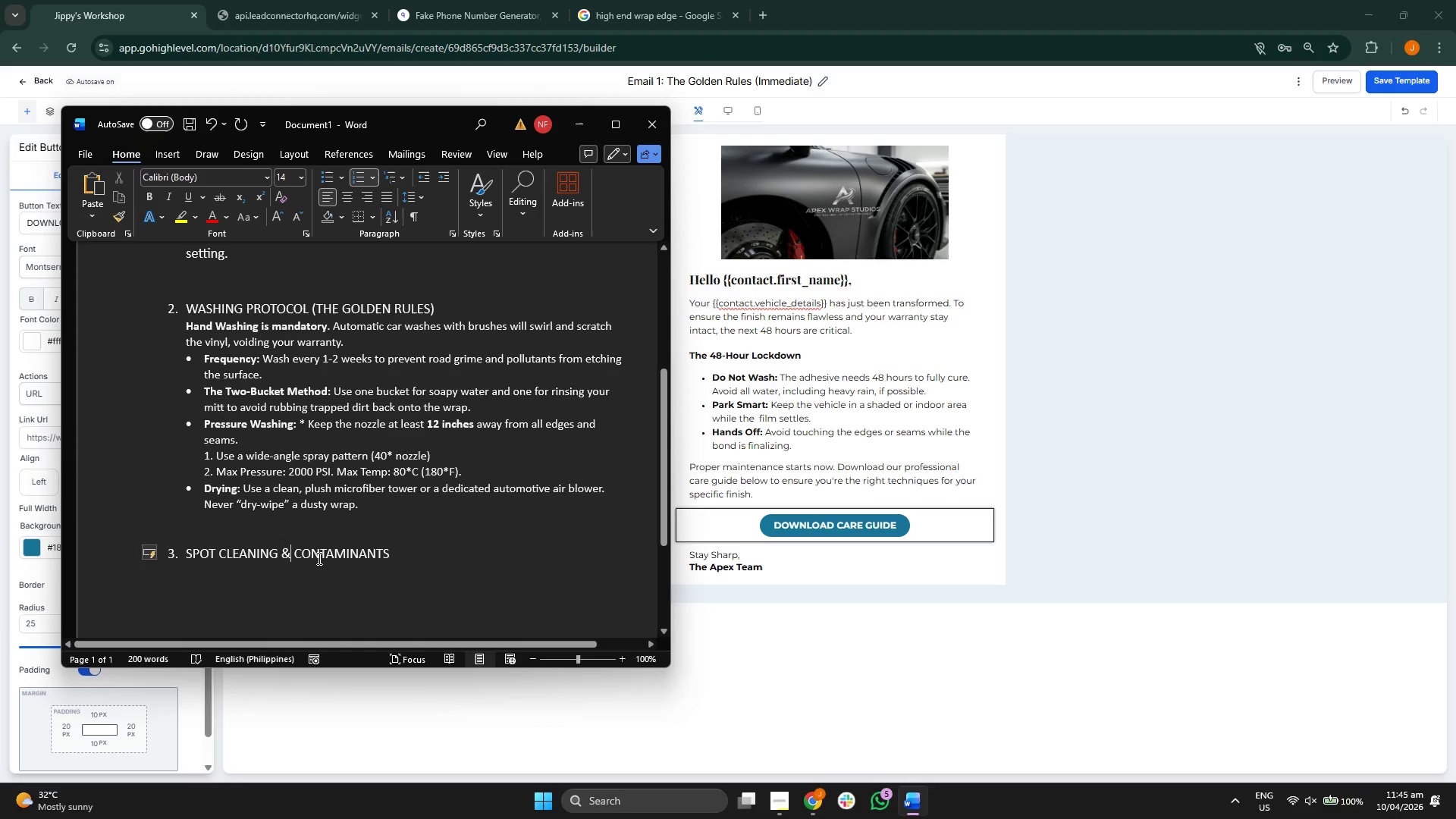 
left_click([417, 558])
 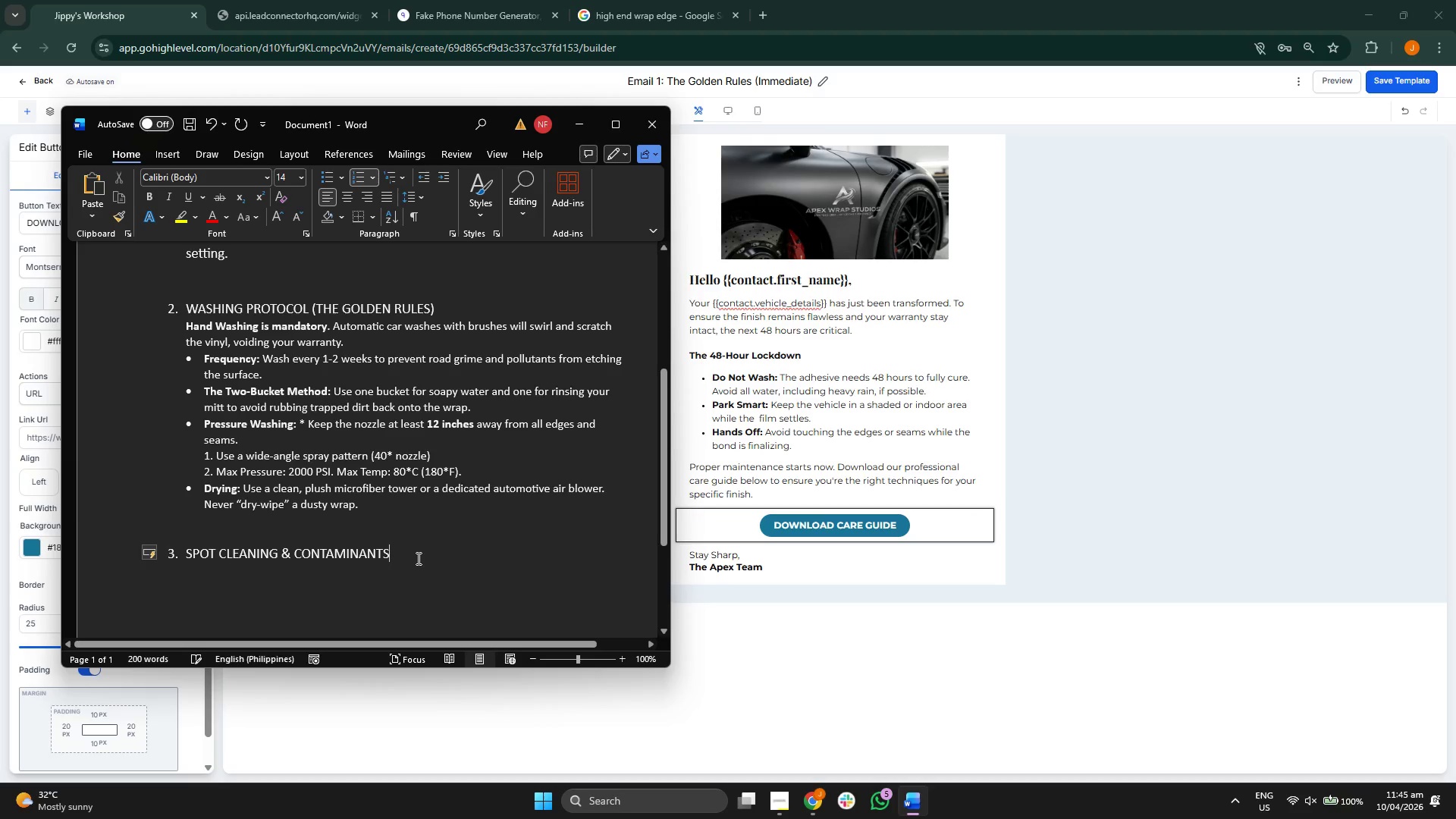 
key(Shift+Enter)
 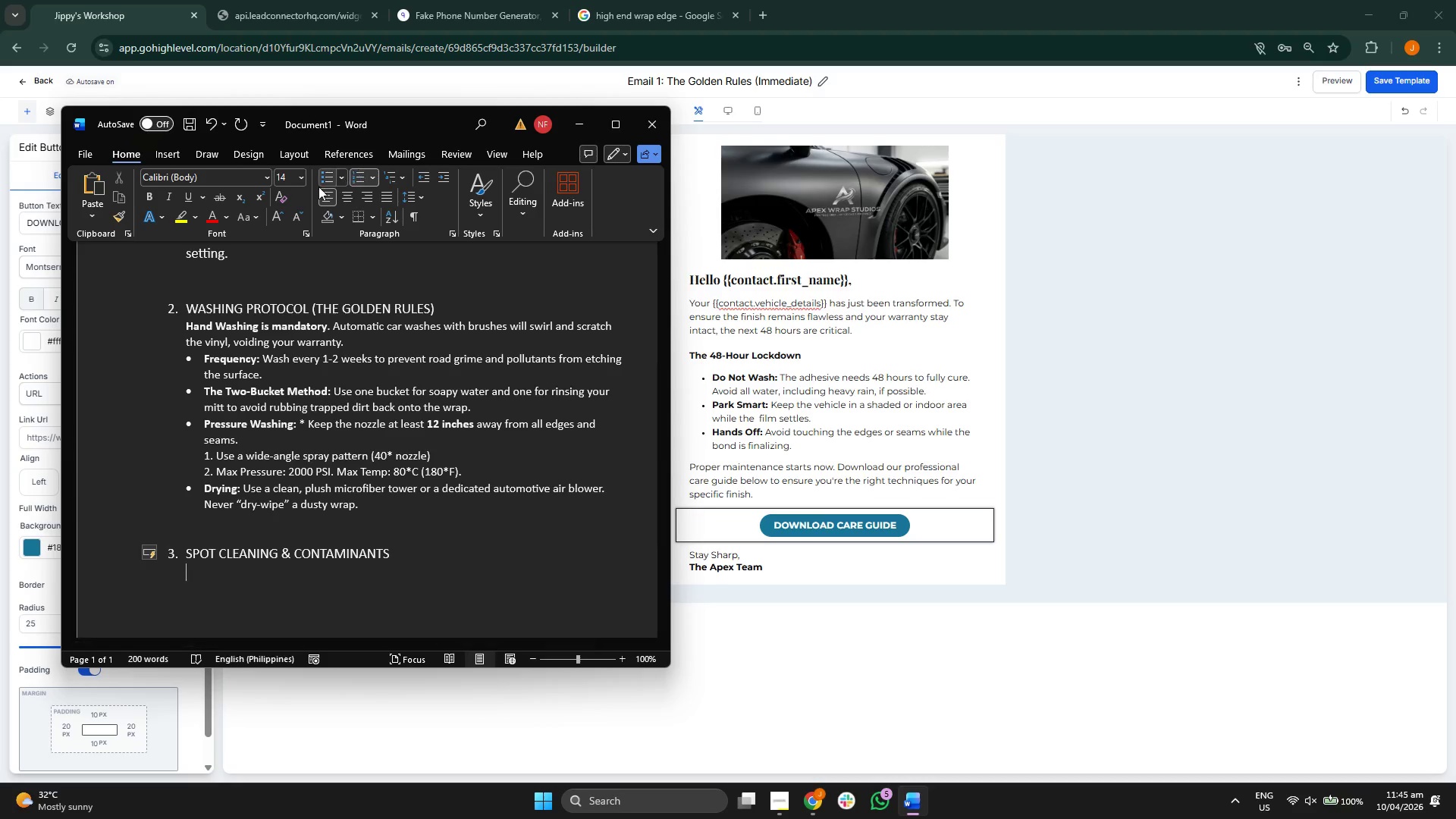 
left_click([300, 181])
 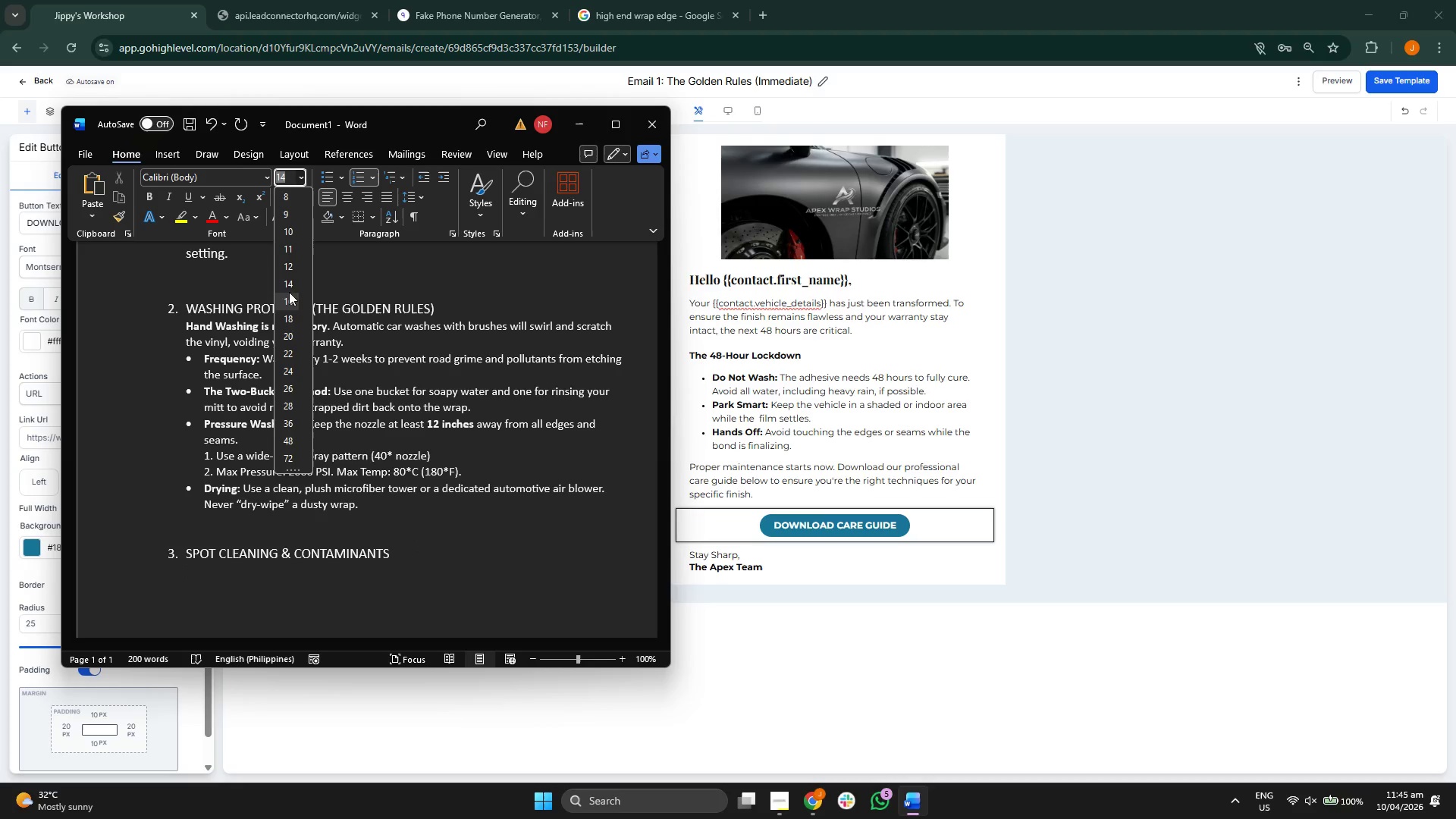 
left_click([292, 267])
 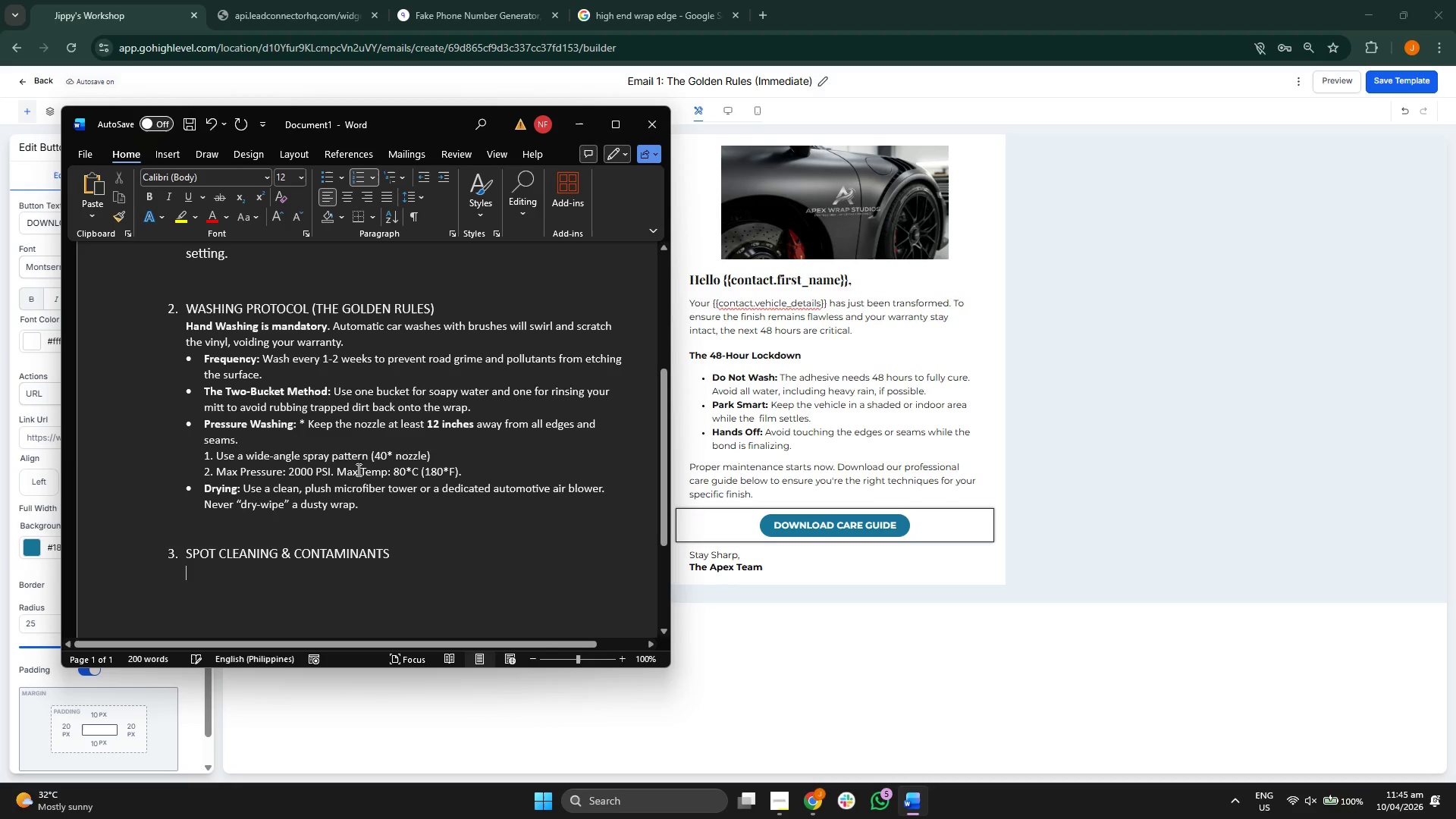 
scroll: coordinate [360, 469], scroll_direction: down, amount: 2.0
 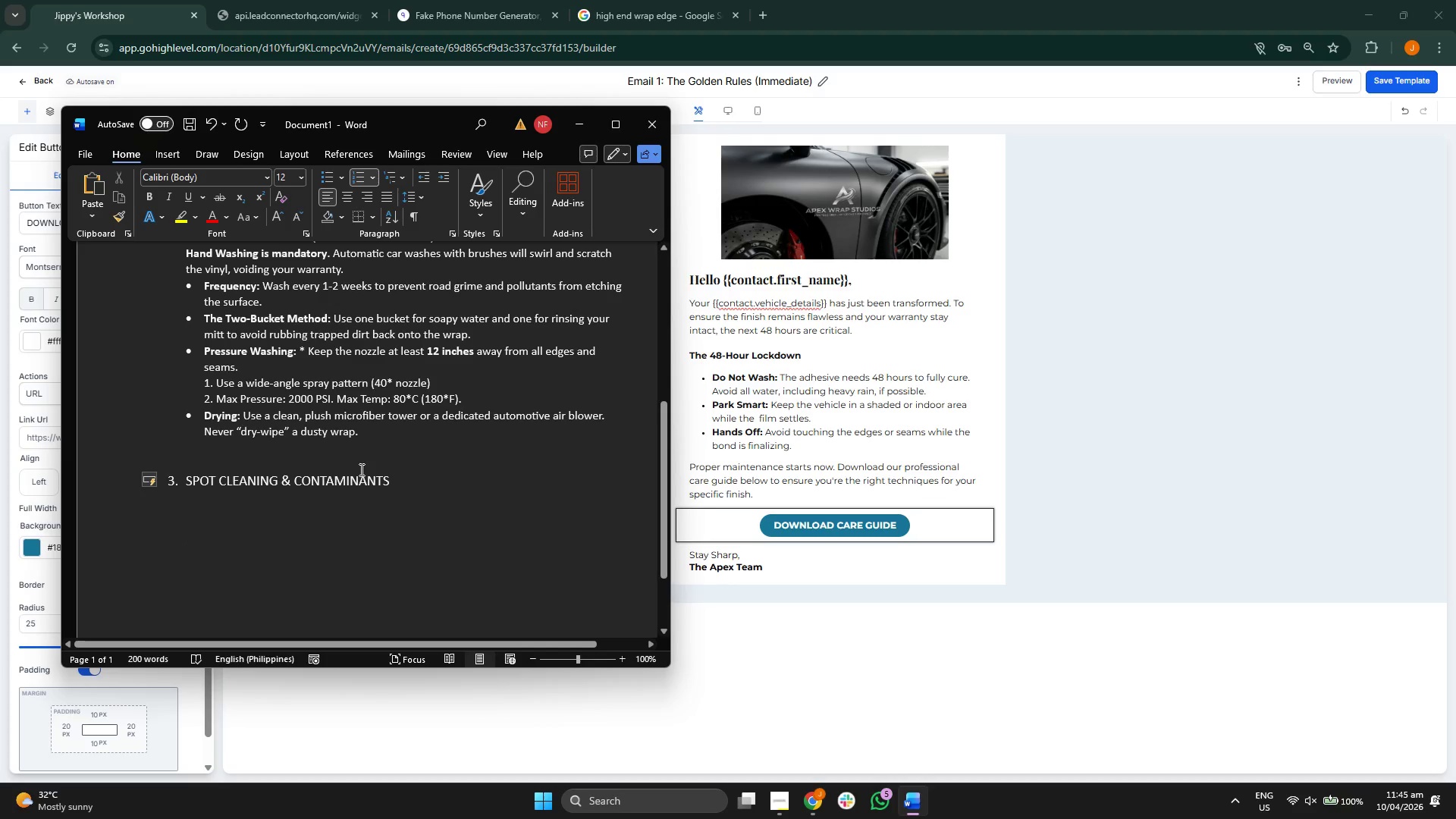 
scroll: coordinate [360, 469], scroll_direction: up, amount: 10.0
 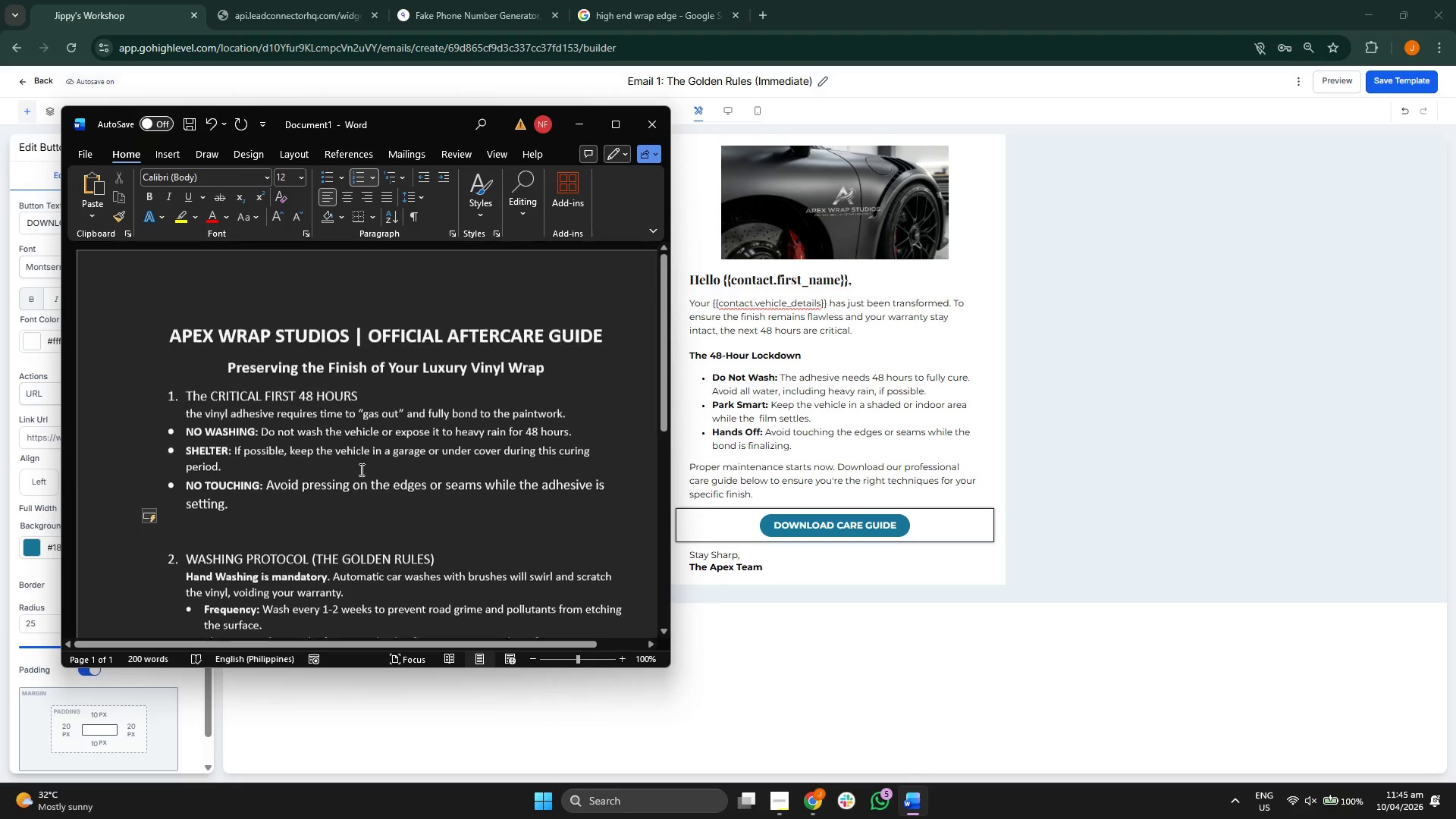 
scroll: coordinate [360, 469], scroll_direction: down, amount: 10.0
 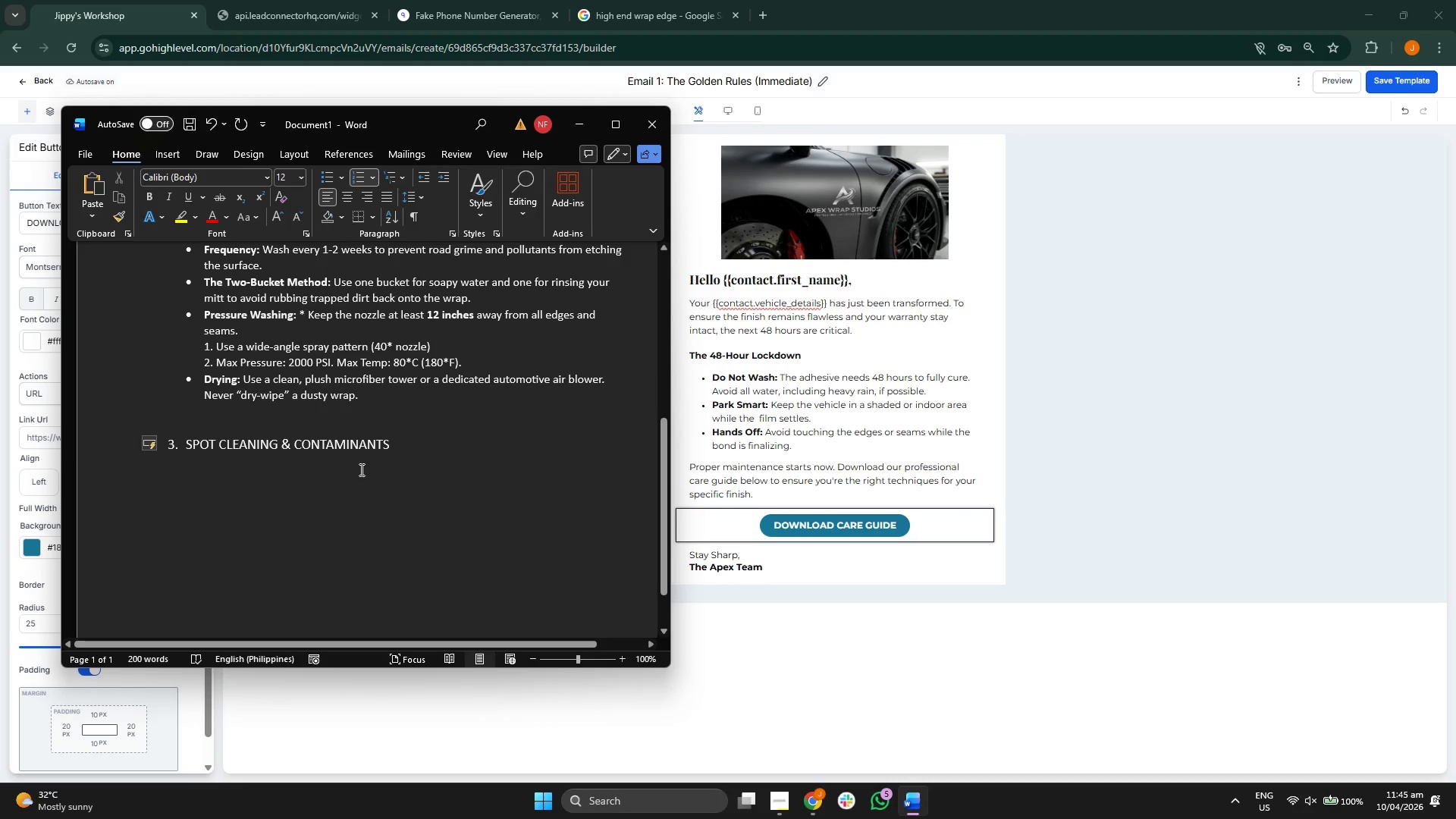 
type(bI)
key(Backspace)
key(Backspace)
type(bI)
key(Backspace)
key(Backspace)
type(Bird doo)
key(Backspace)
key(Backspace)
type(roppings, bug plt)
key(Backspace)
type(ut)
key(Backspace)
key(Backspace)
key(Backspace)
key(Backspace)
type(splatter, and tree sap contain acids that can permanently stain vinyl if left in the sun.)
 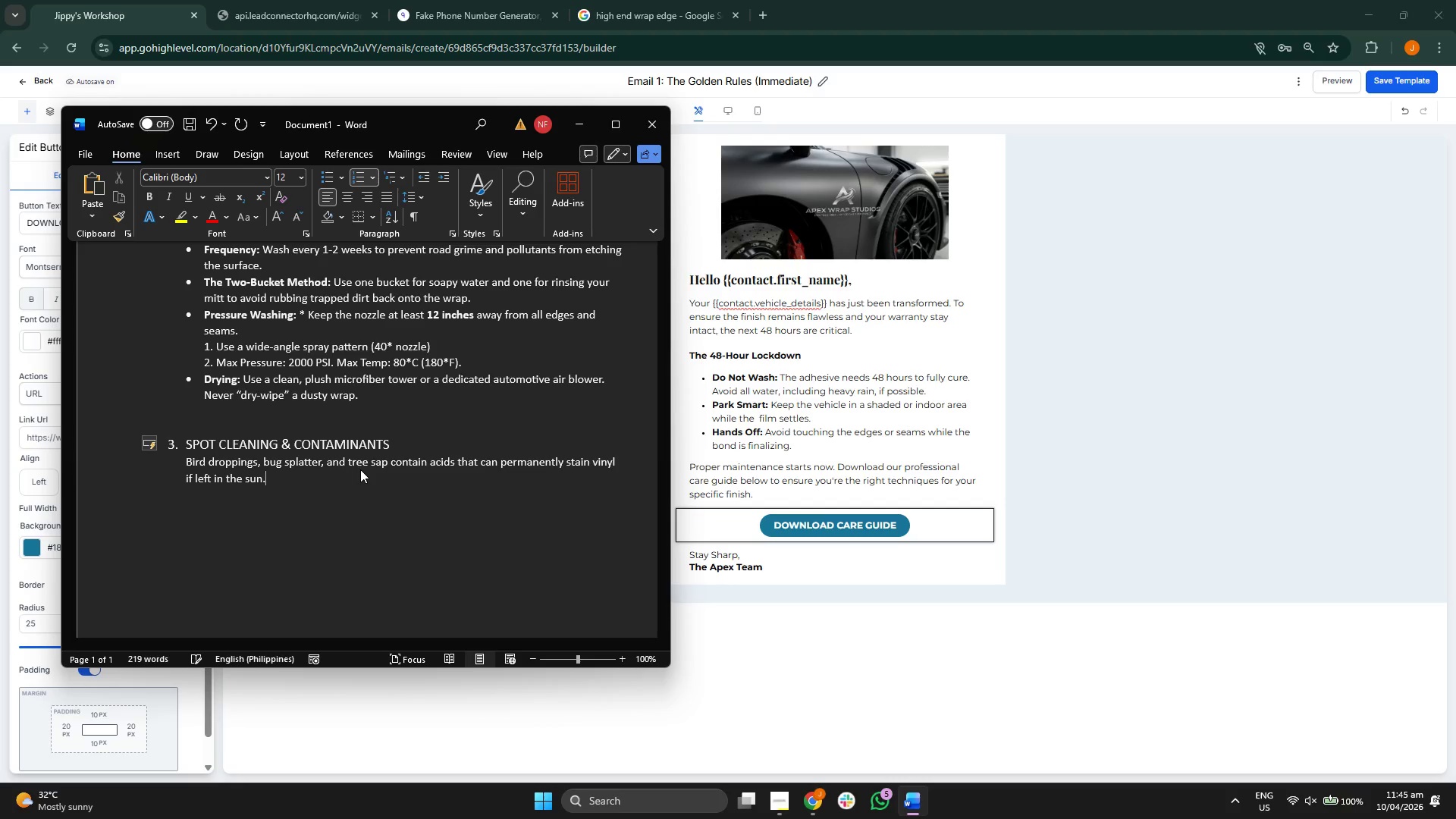 
key(Enter)
 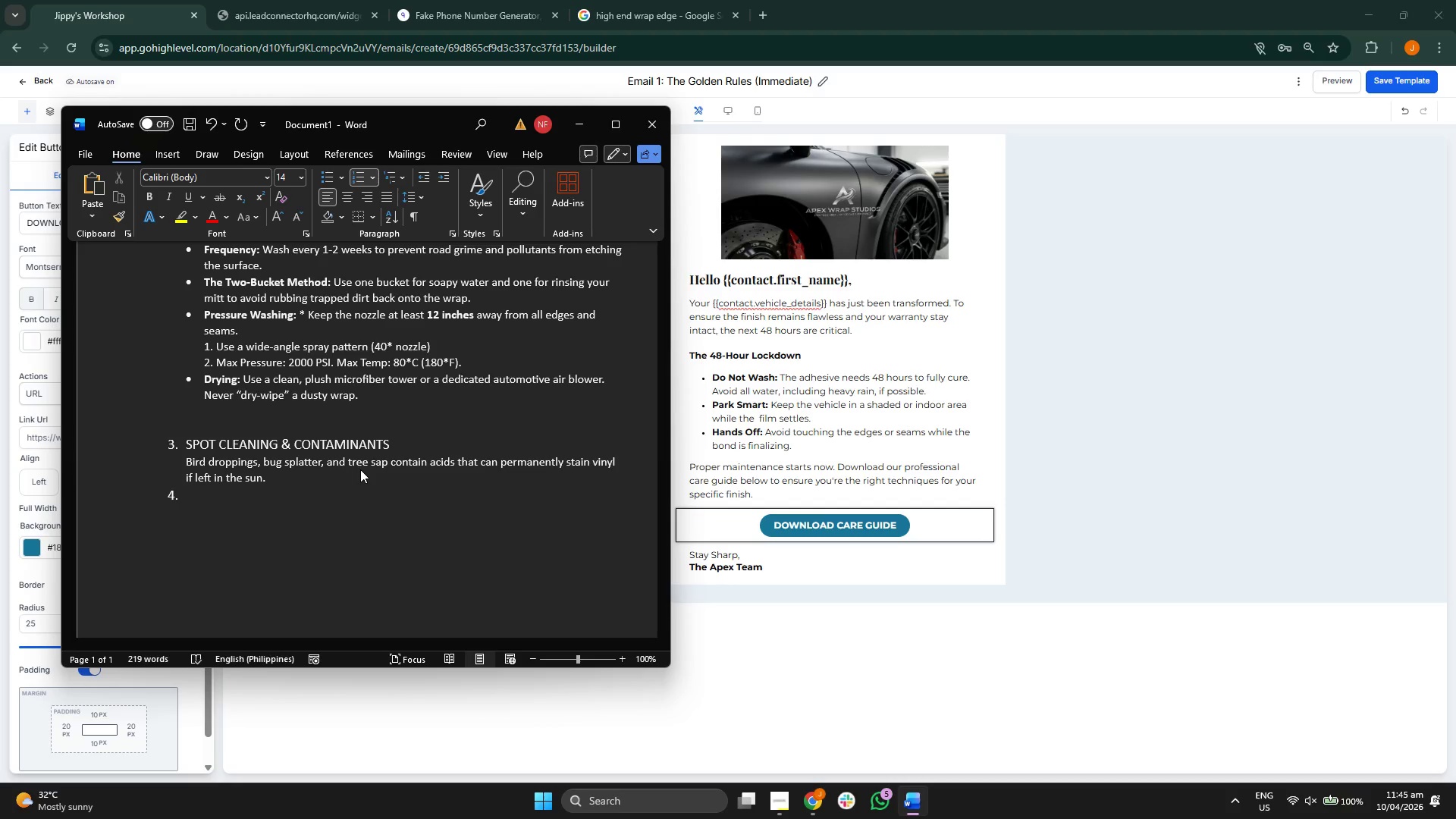 
key(Backspace)
 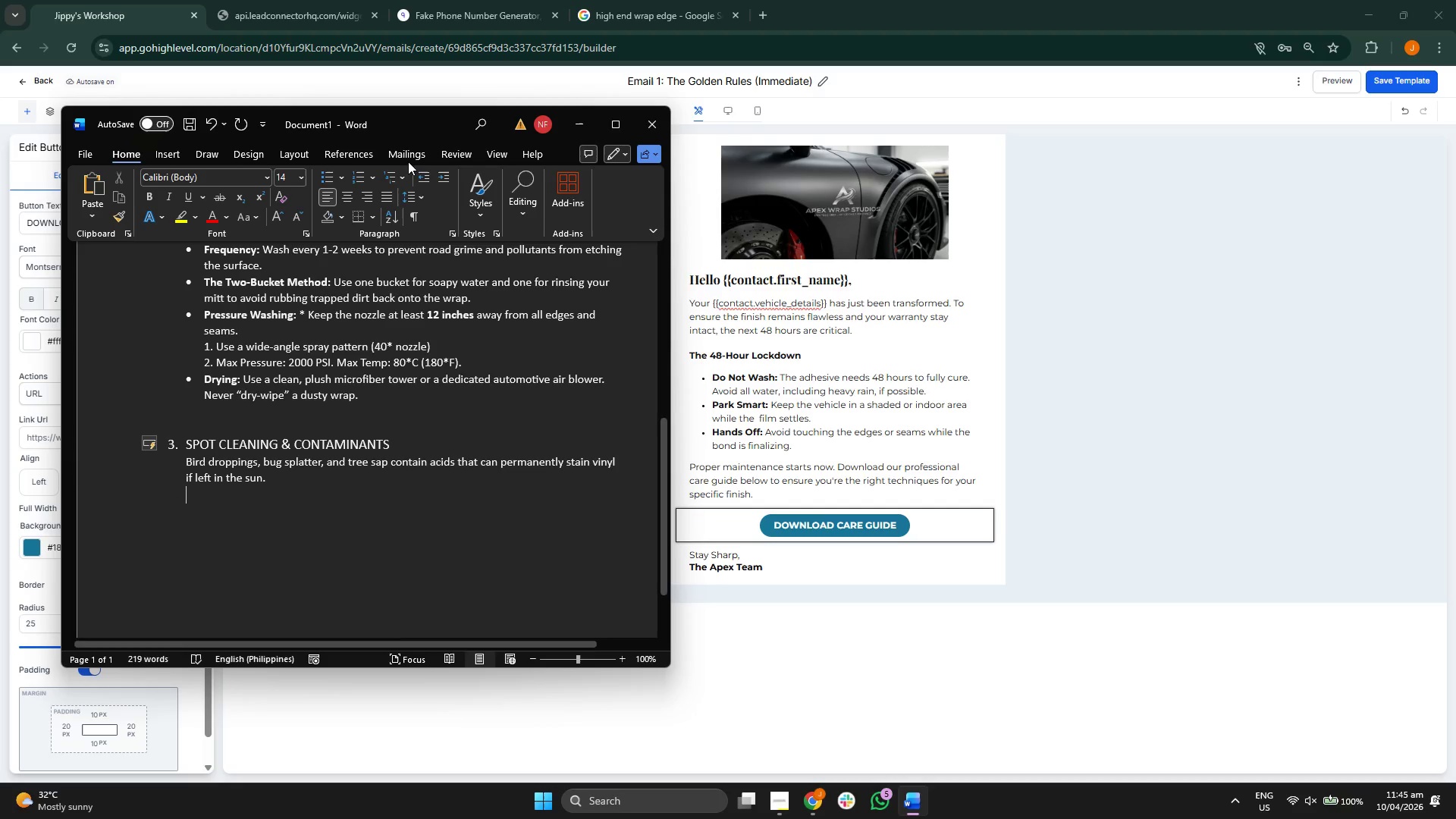 
left_click([321, 172])
 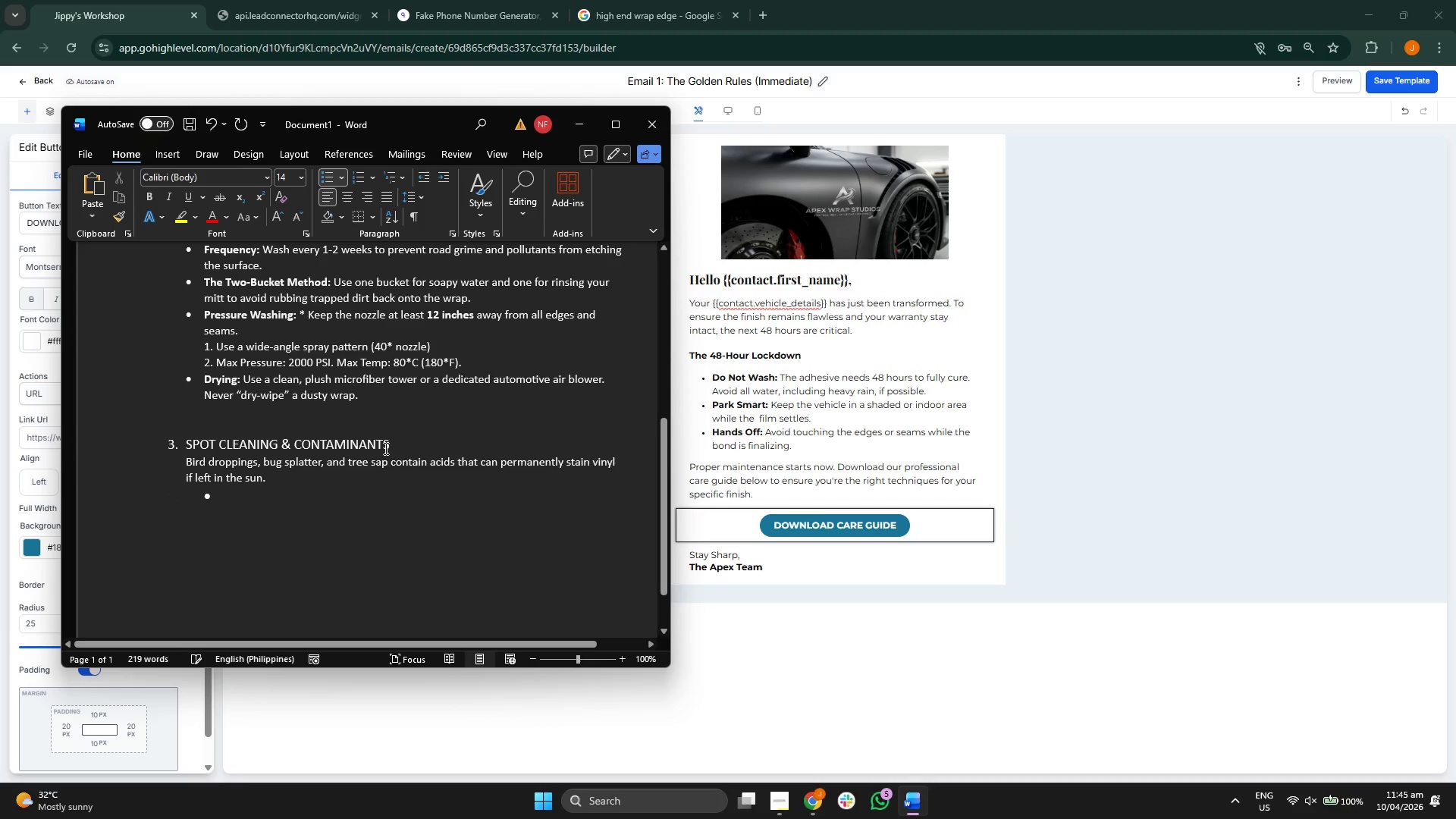 
scroll: coordinate [410, 436], scroll_direction: down, amount: 4.0
 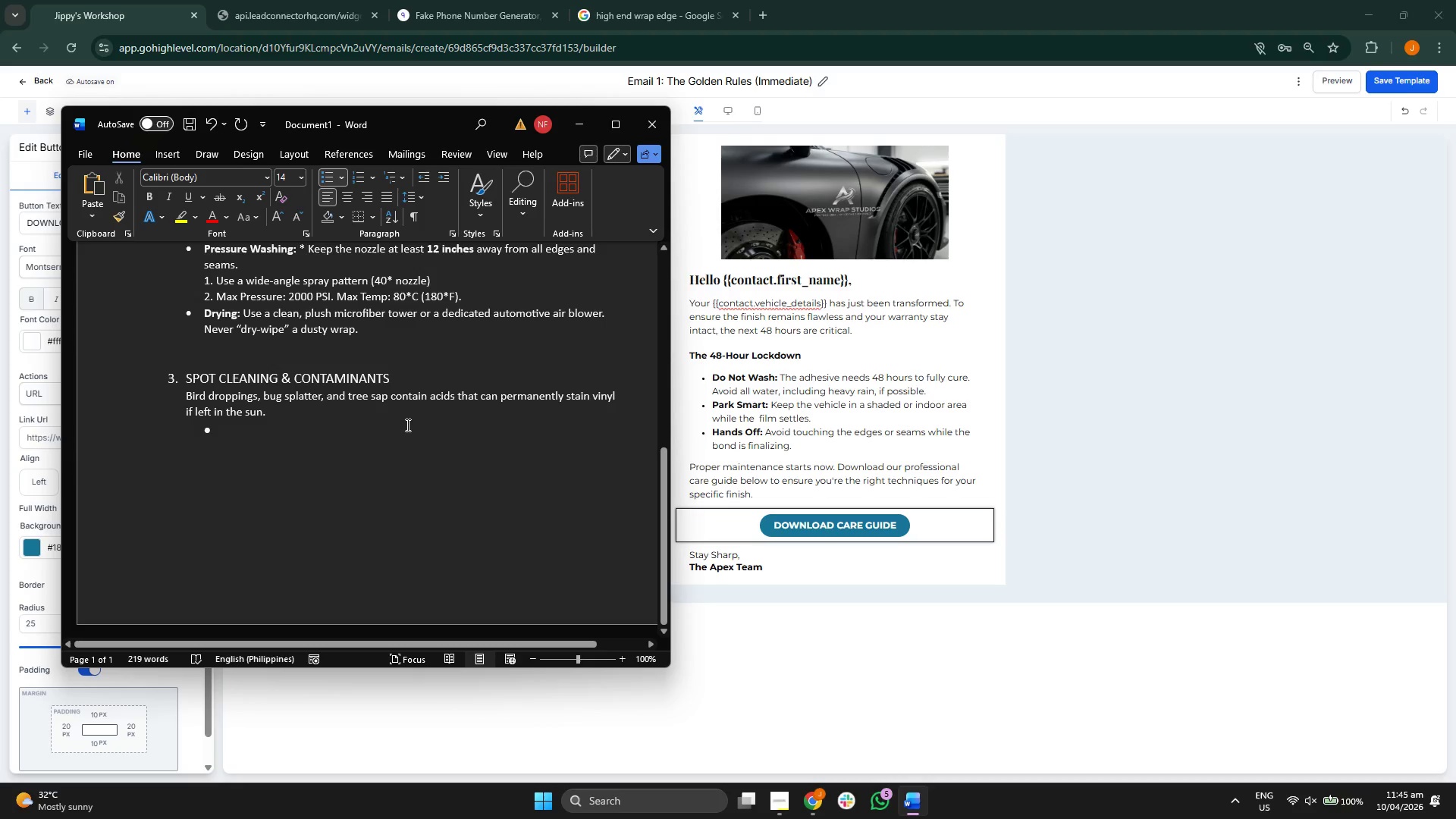 
scroll: coordinate [406, 425], scroll_direction: up, amount: 2.0
 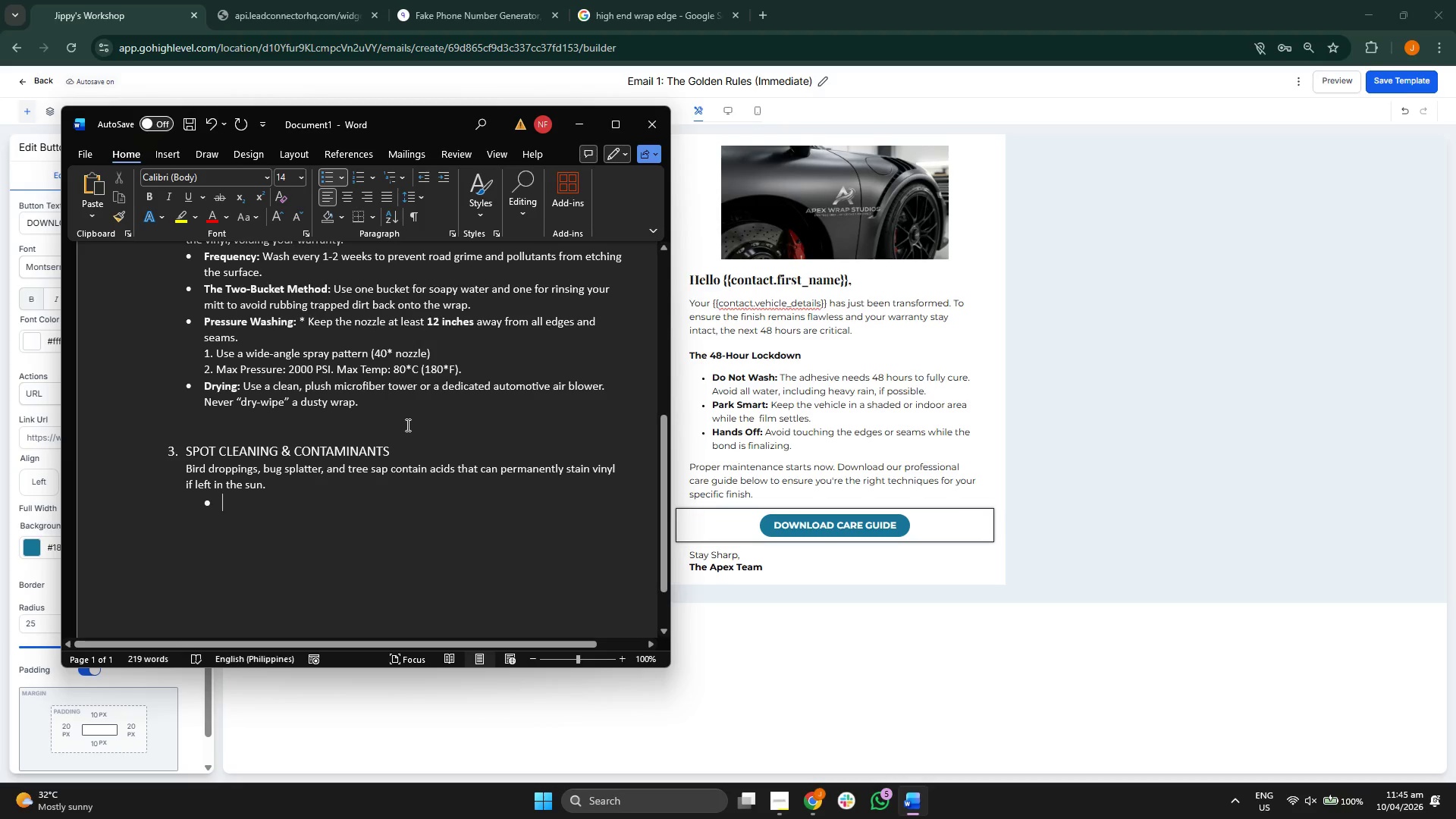 
key(Backspace)
 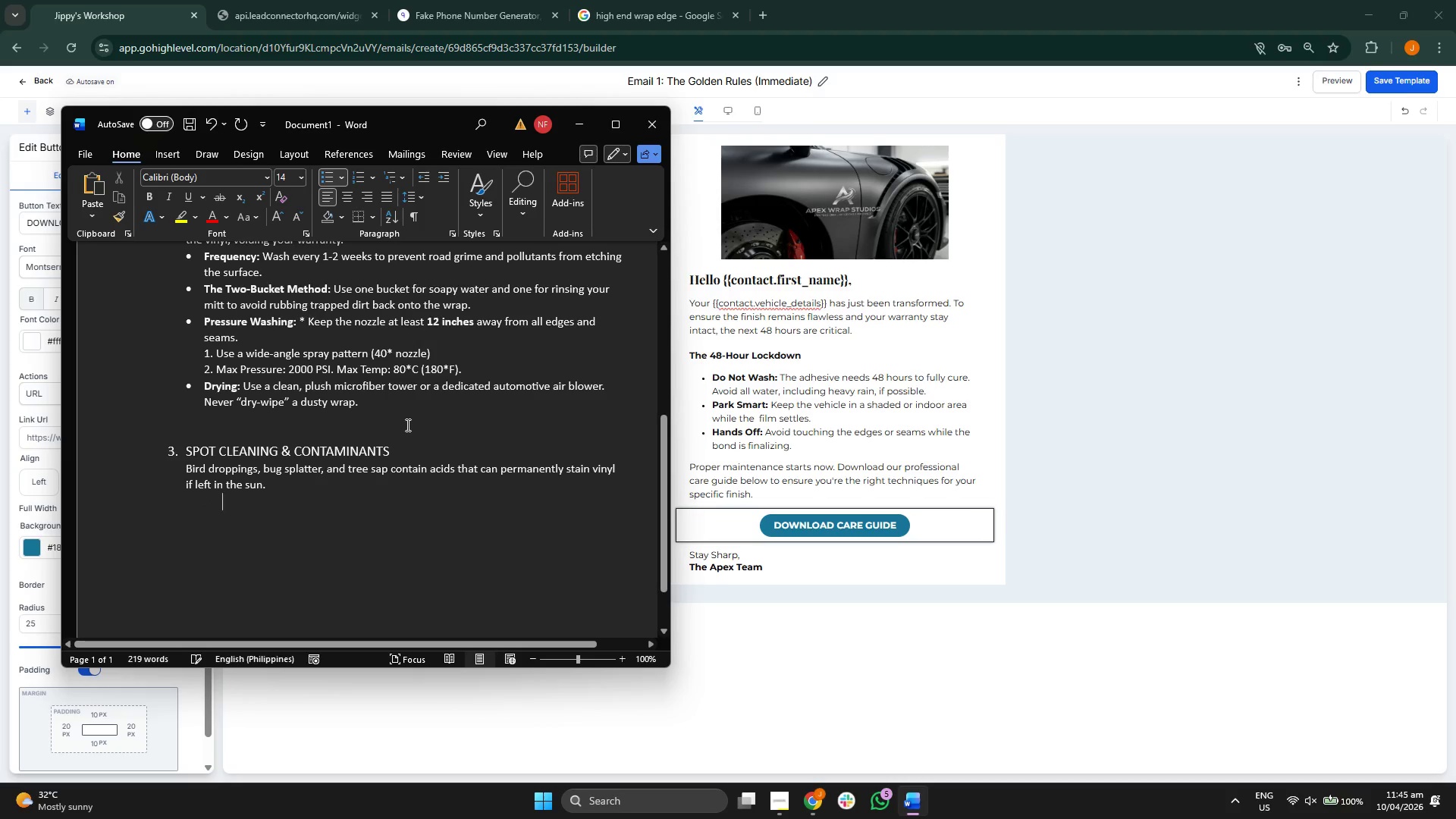 
key(Backspace)
 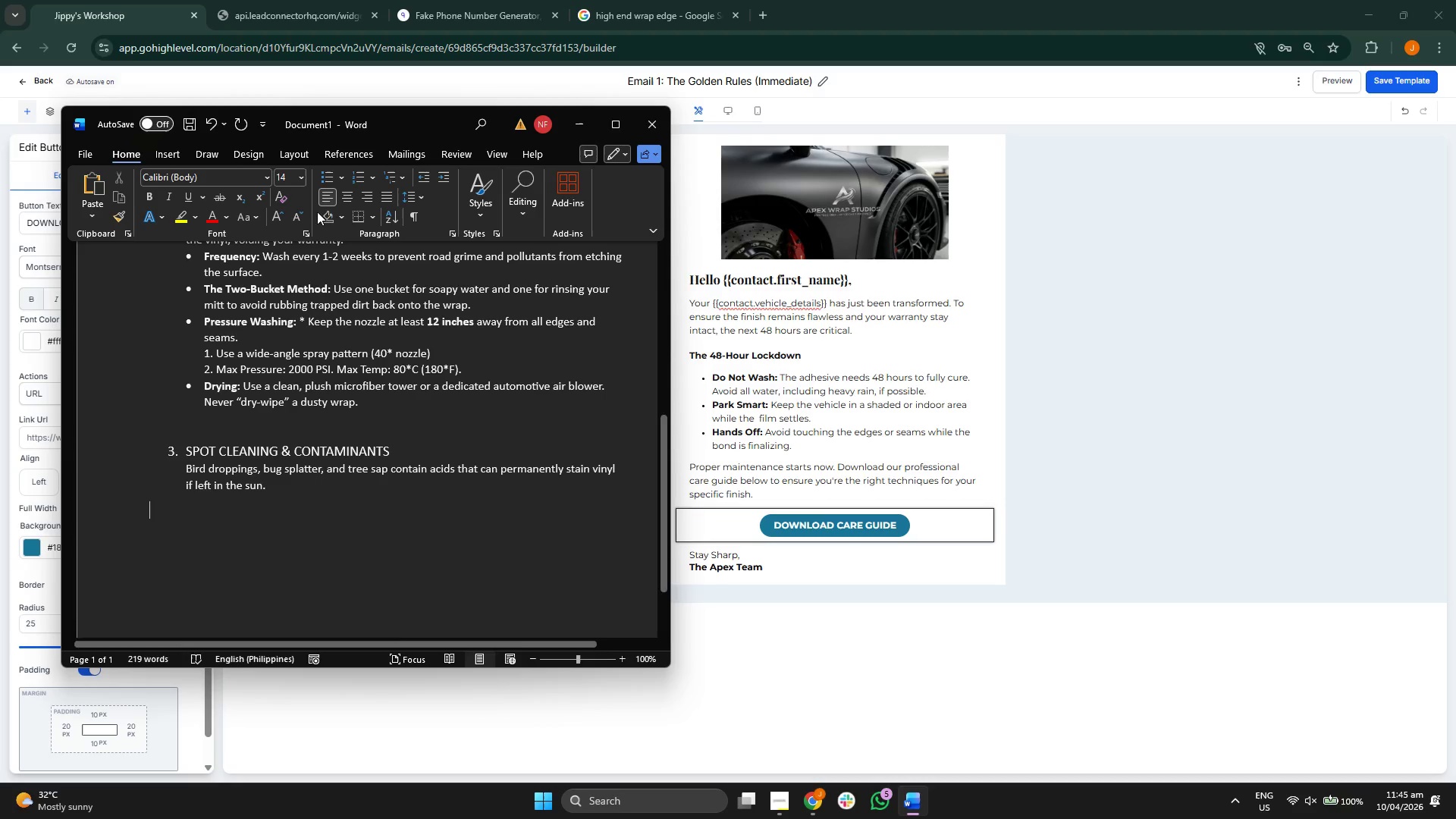 
left_click([327, 179])
 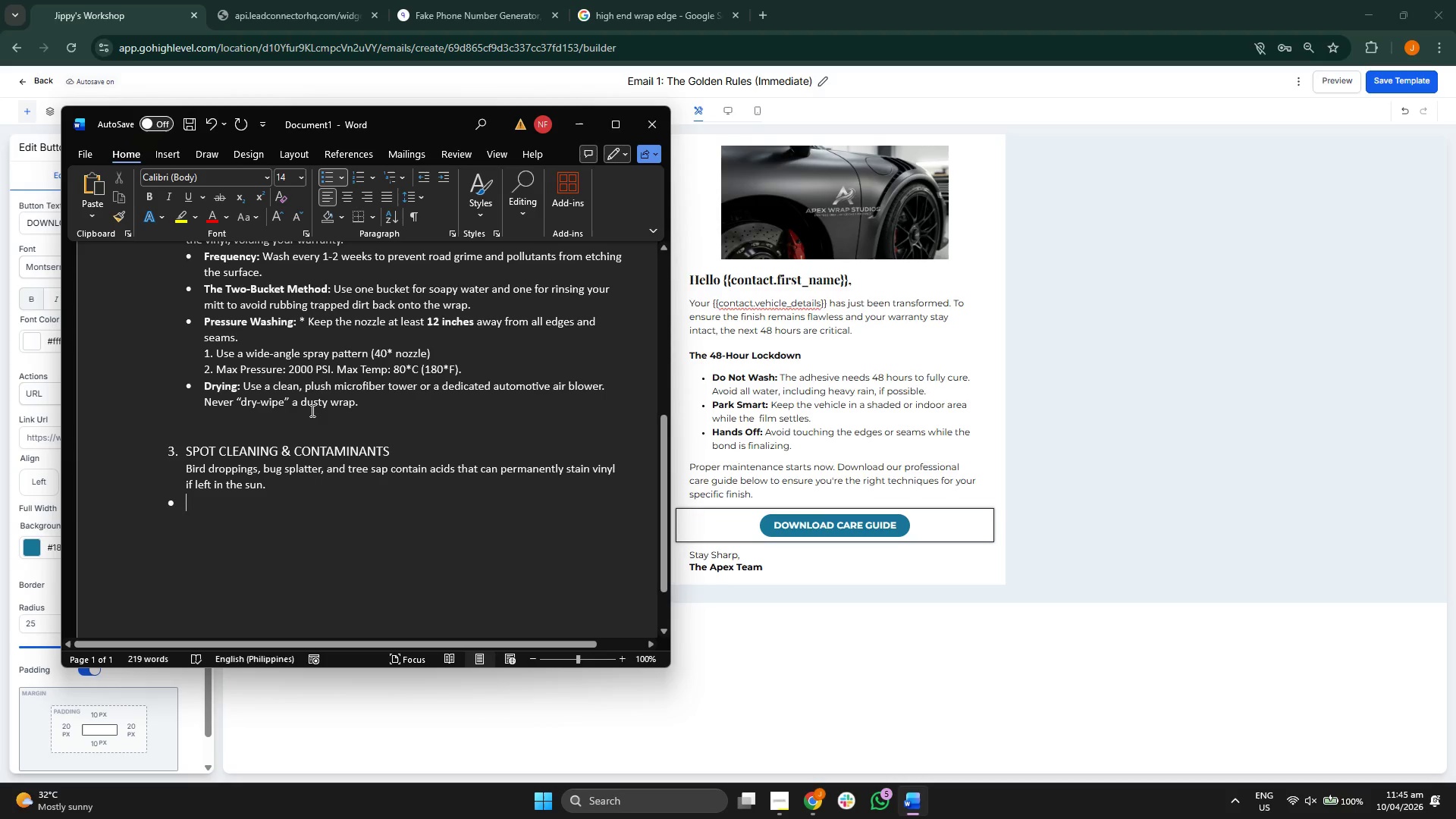 
key(Backspace)
 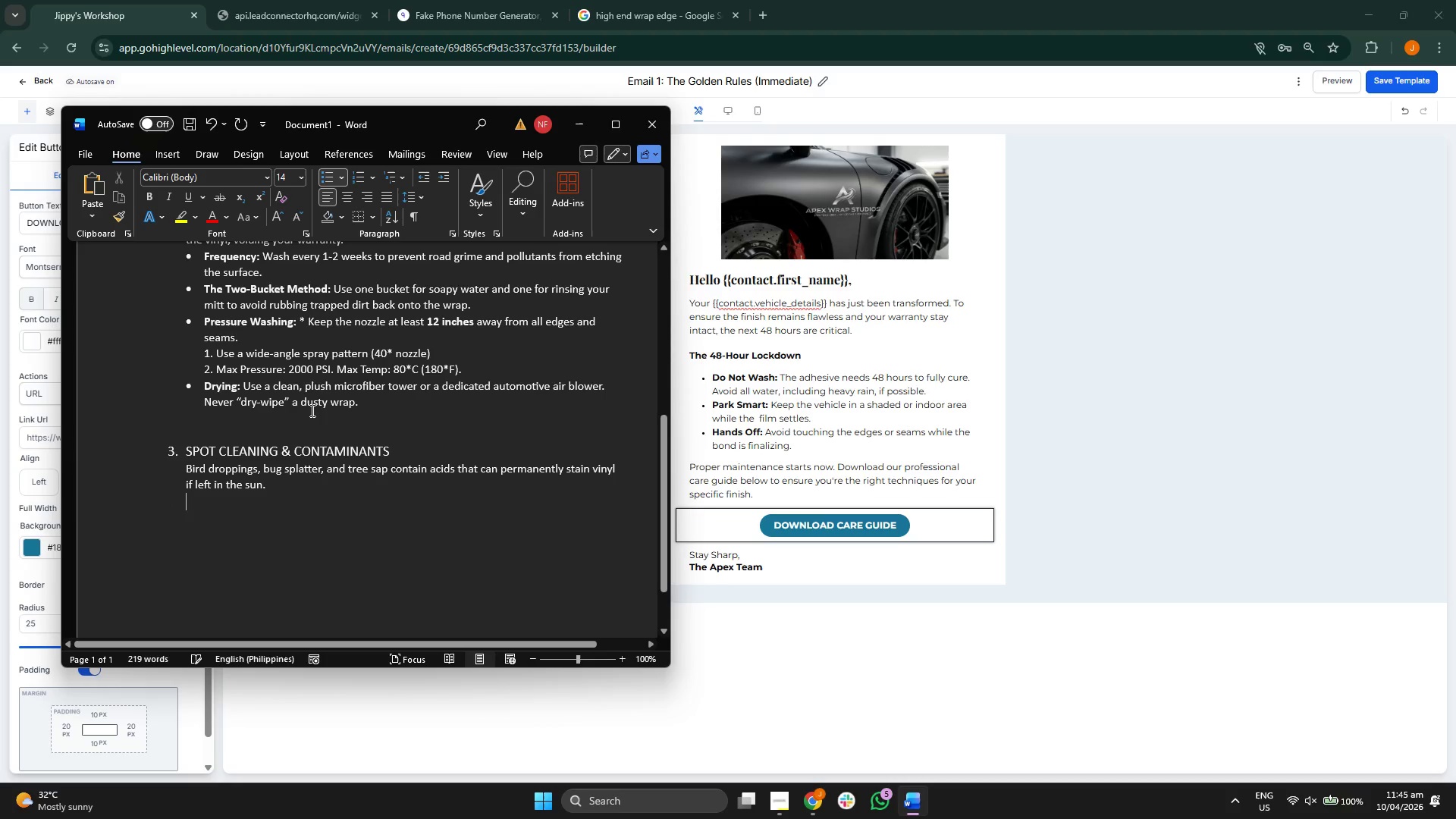 
key(Backspace)
 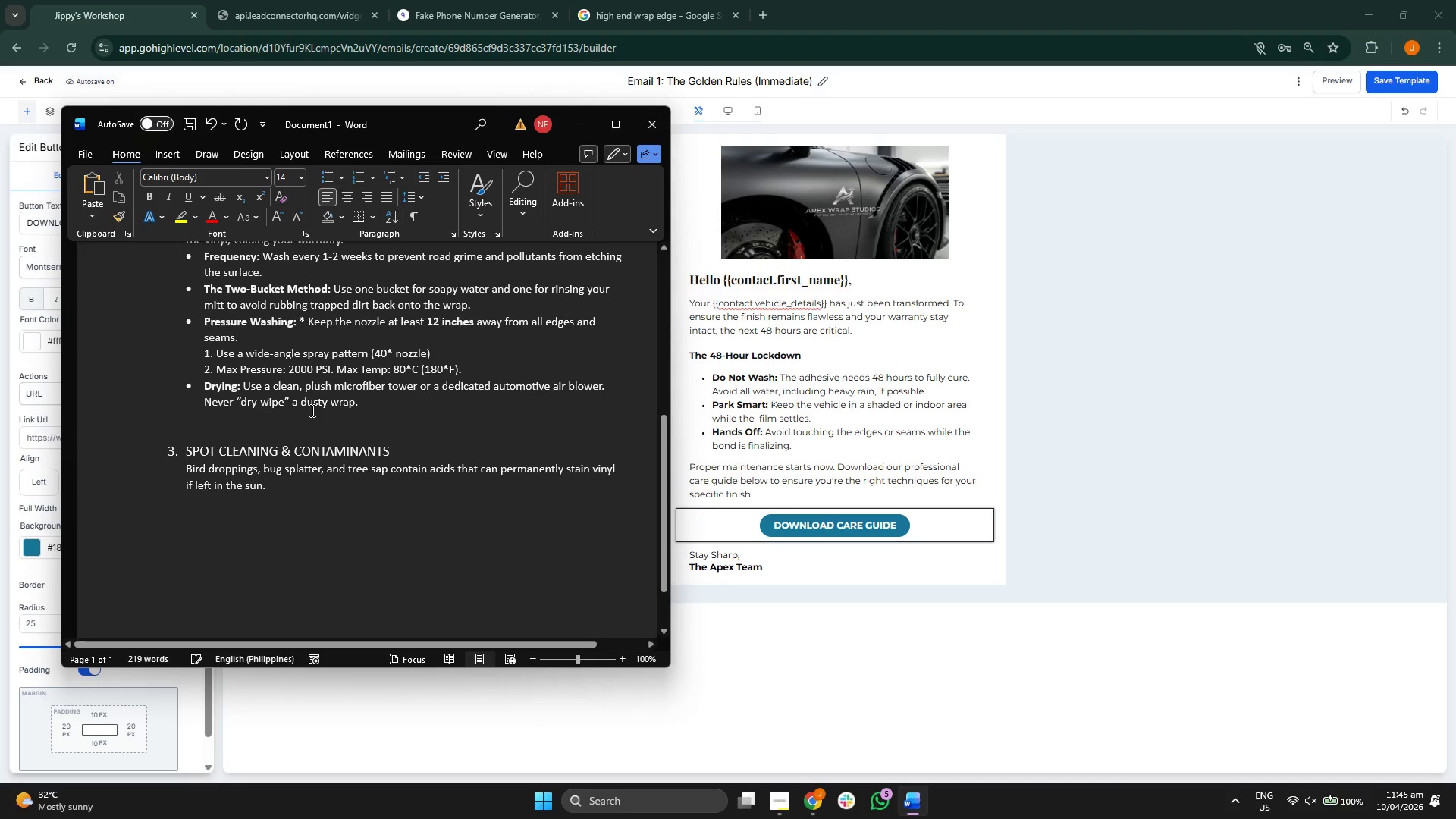 
key(Backspace)
 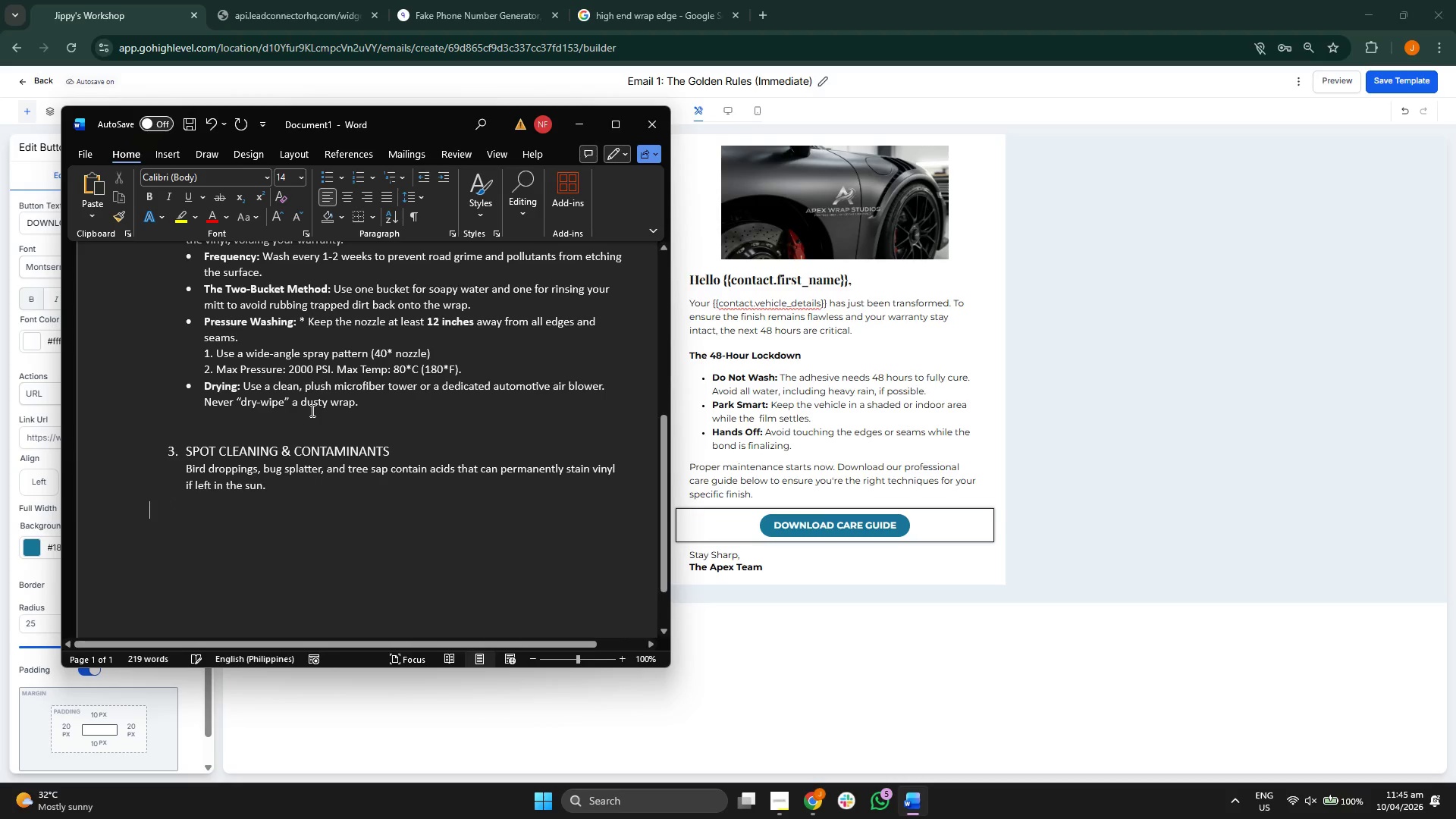 
key(Backspace)
 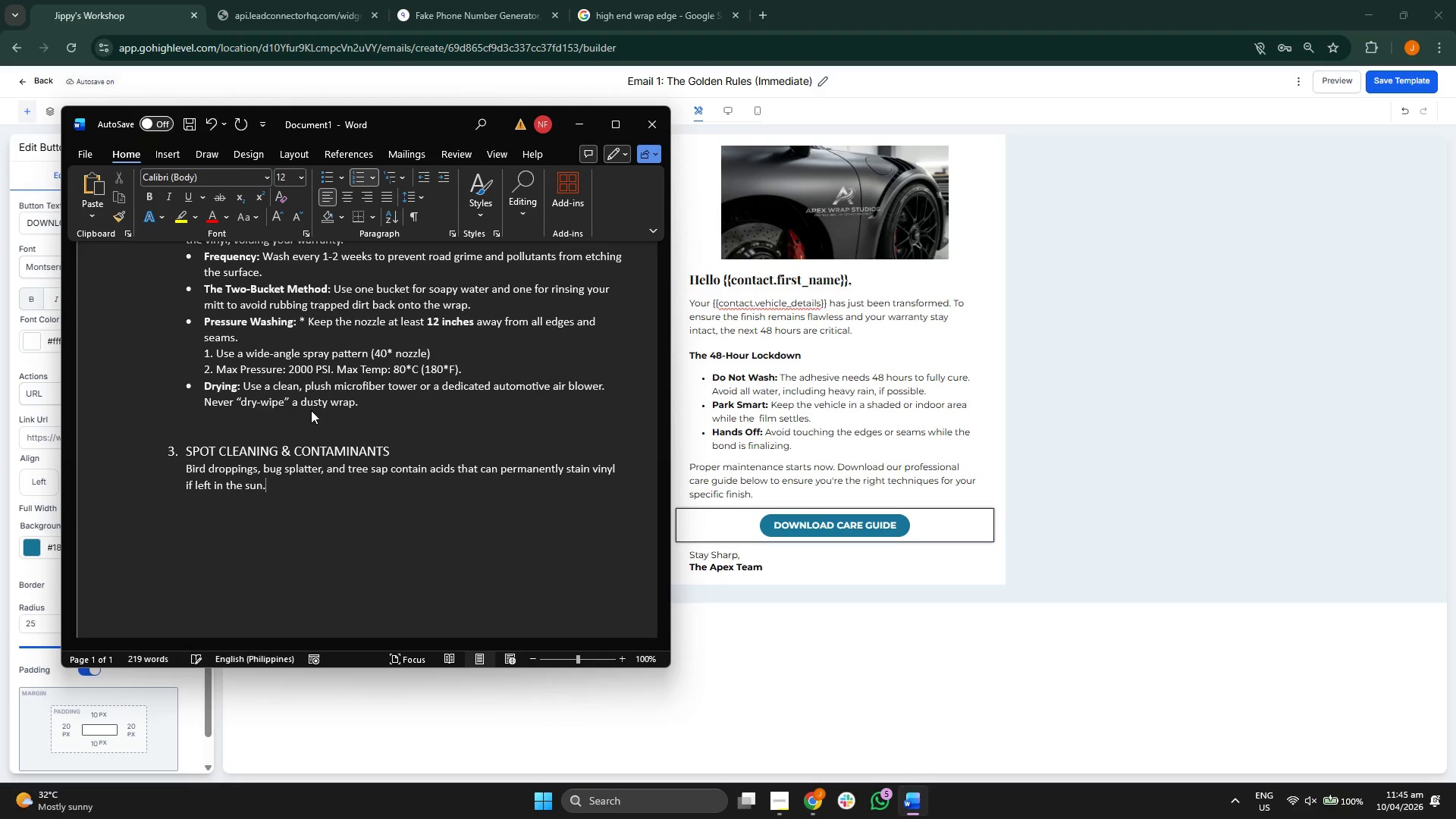 
key(Enter)
 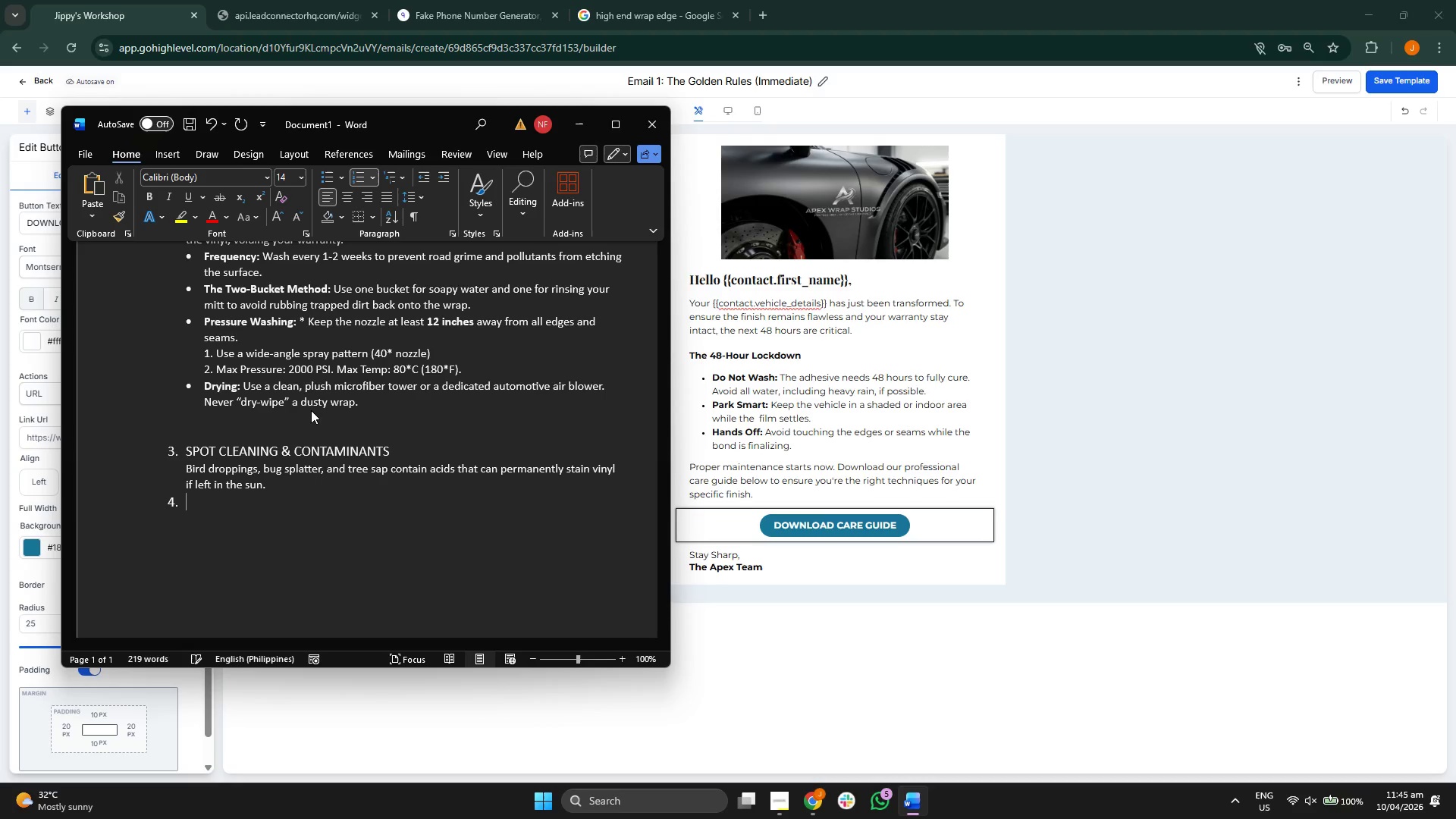 
key(Enter)
 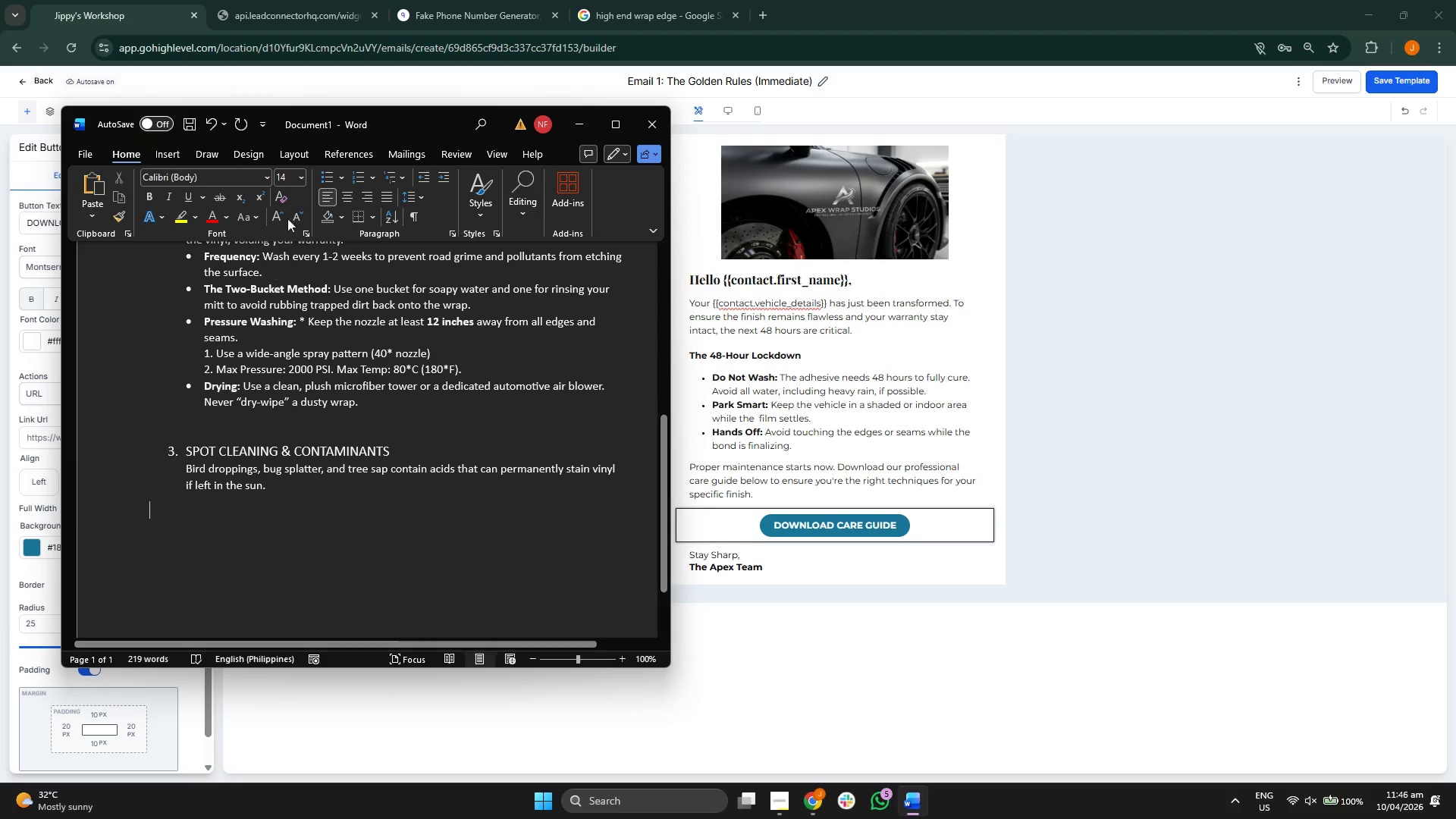 
left_click([324, 174])
 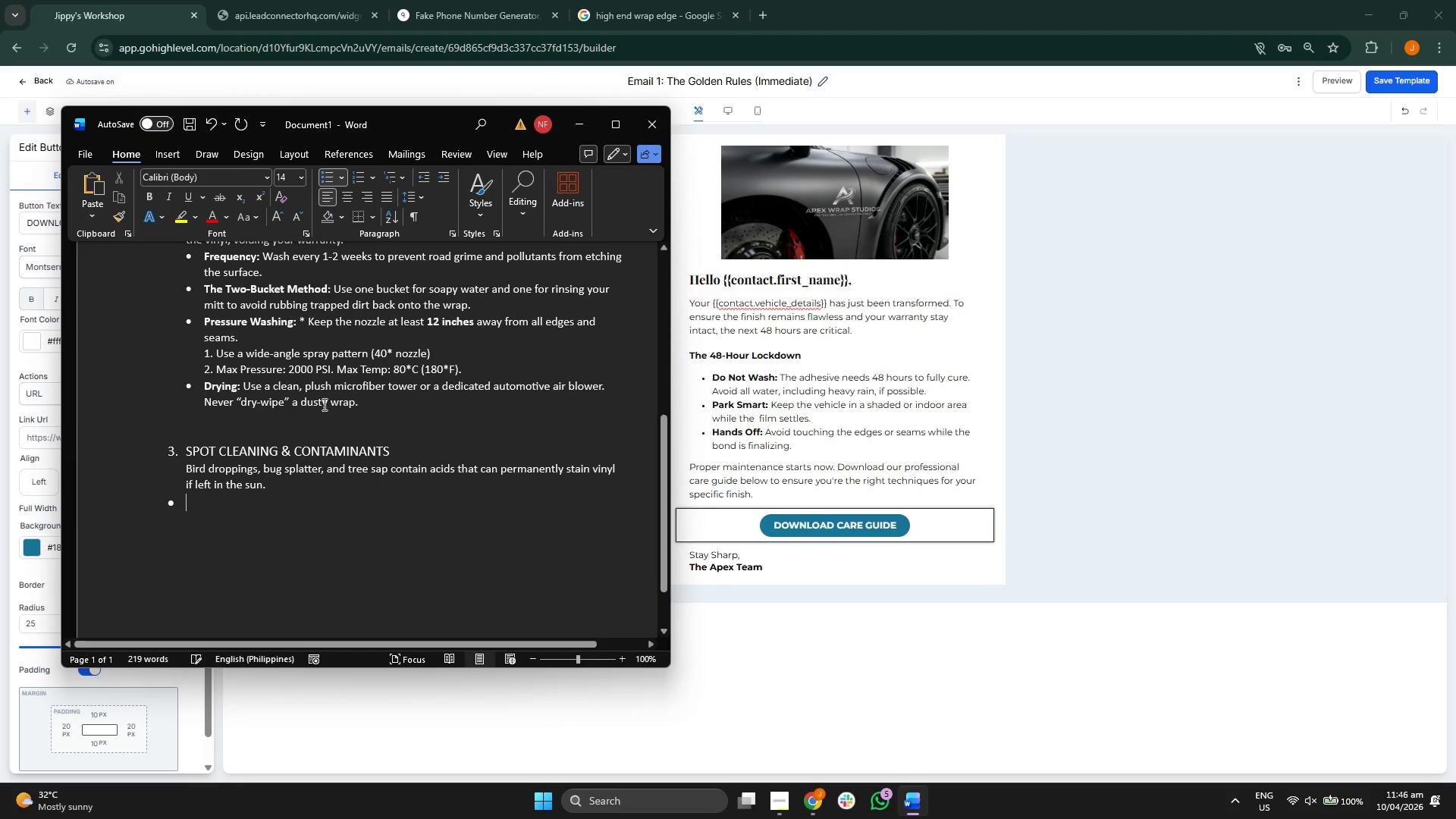 
scroll: coordinate [308, 431], scroll_direction: up, amount: 4.0
 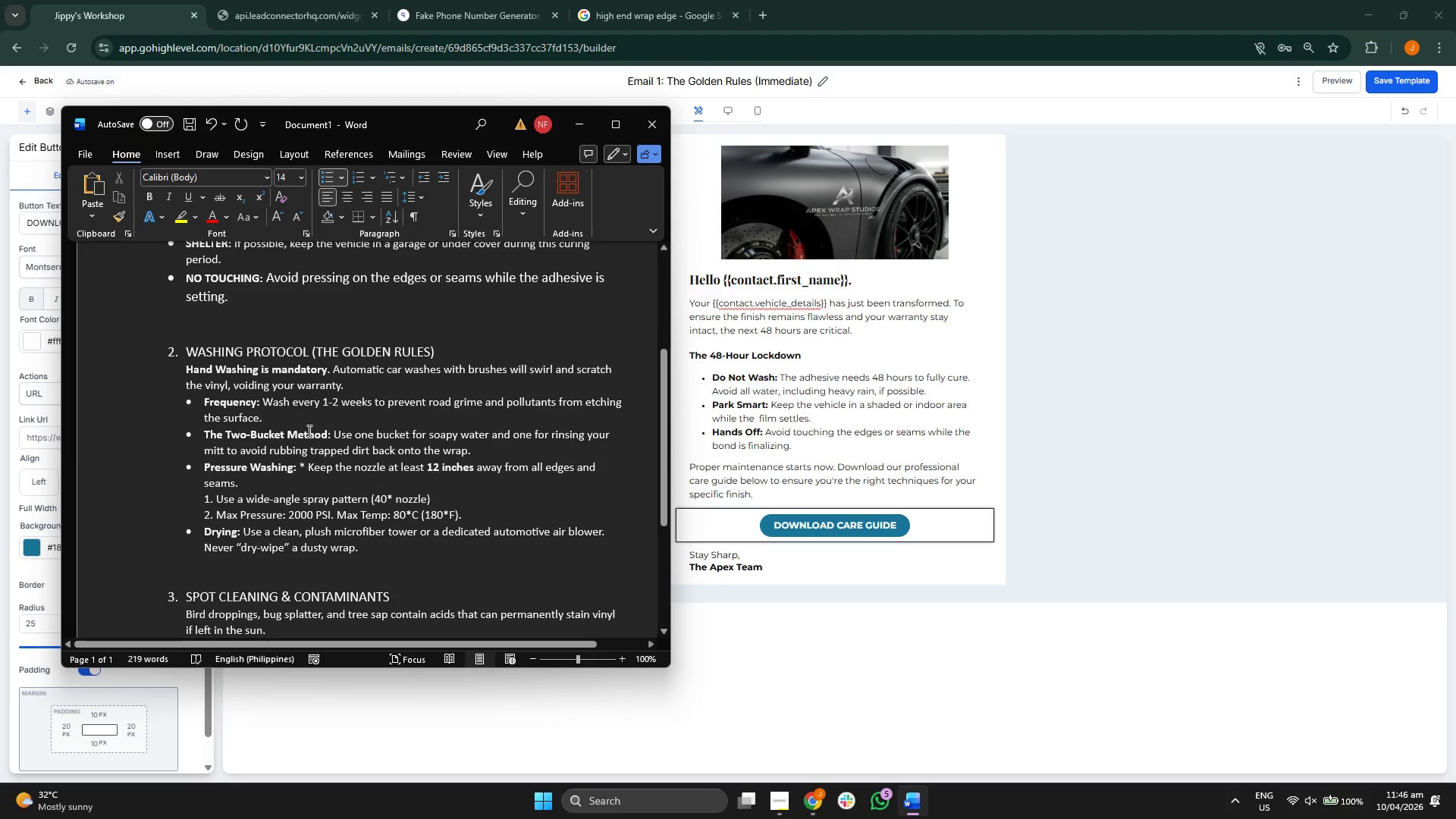 
scroll: coordinate [308, 431], scroll_direction: down, amount: 5.0
 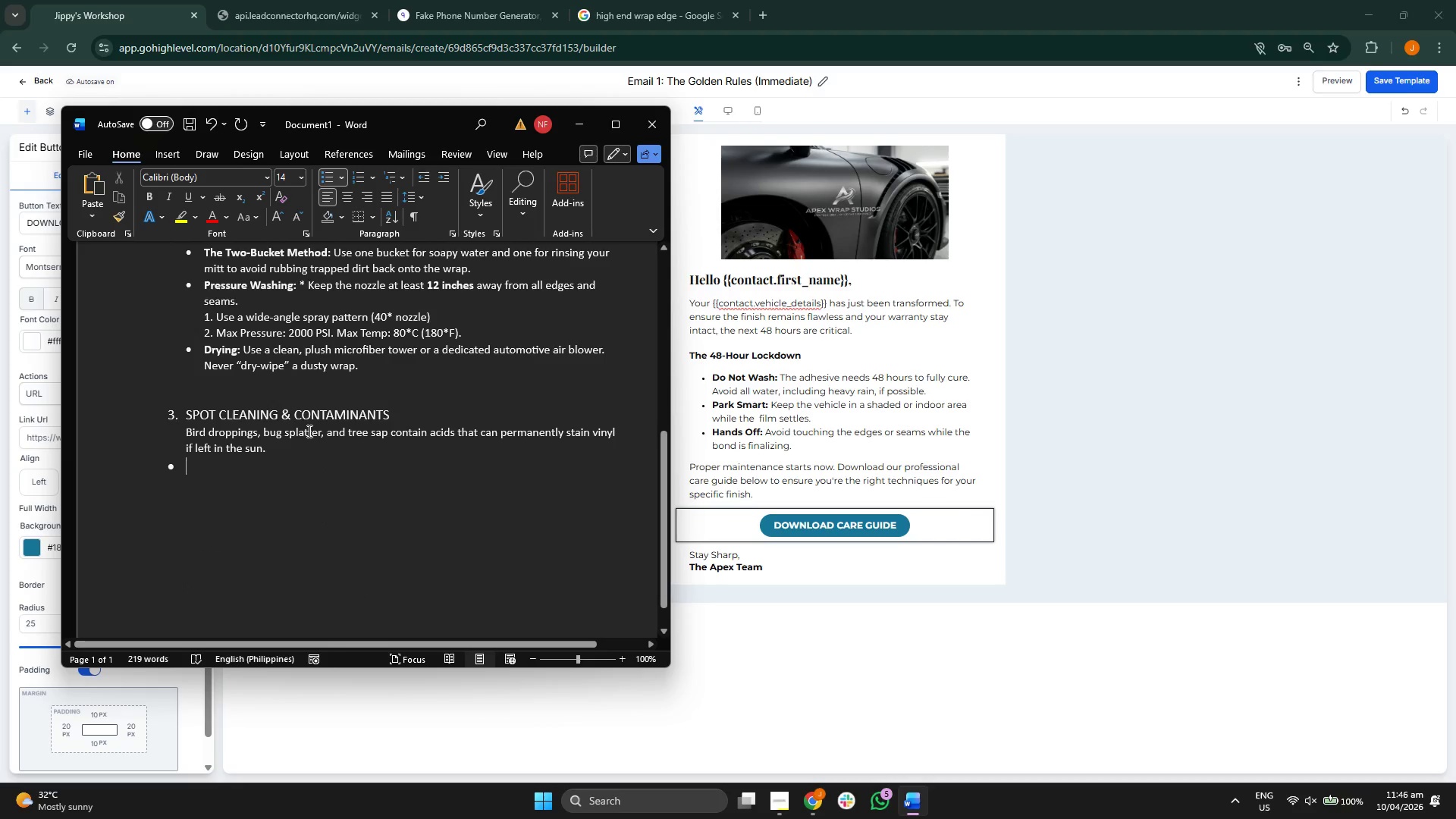 
key(Backspace)
 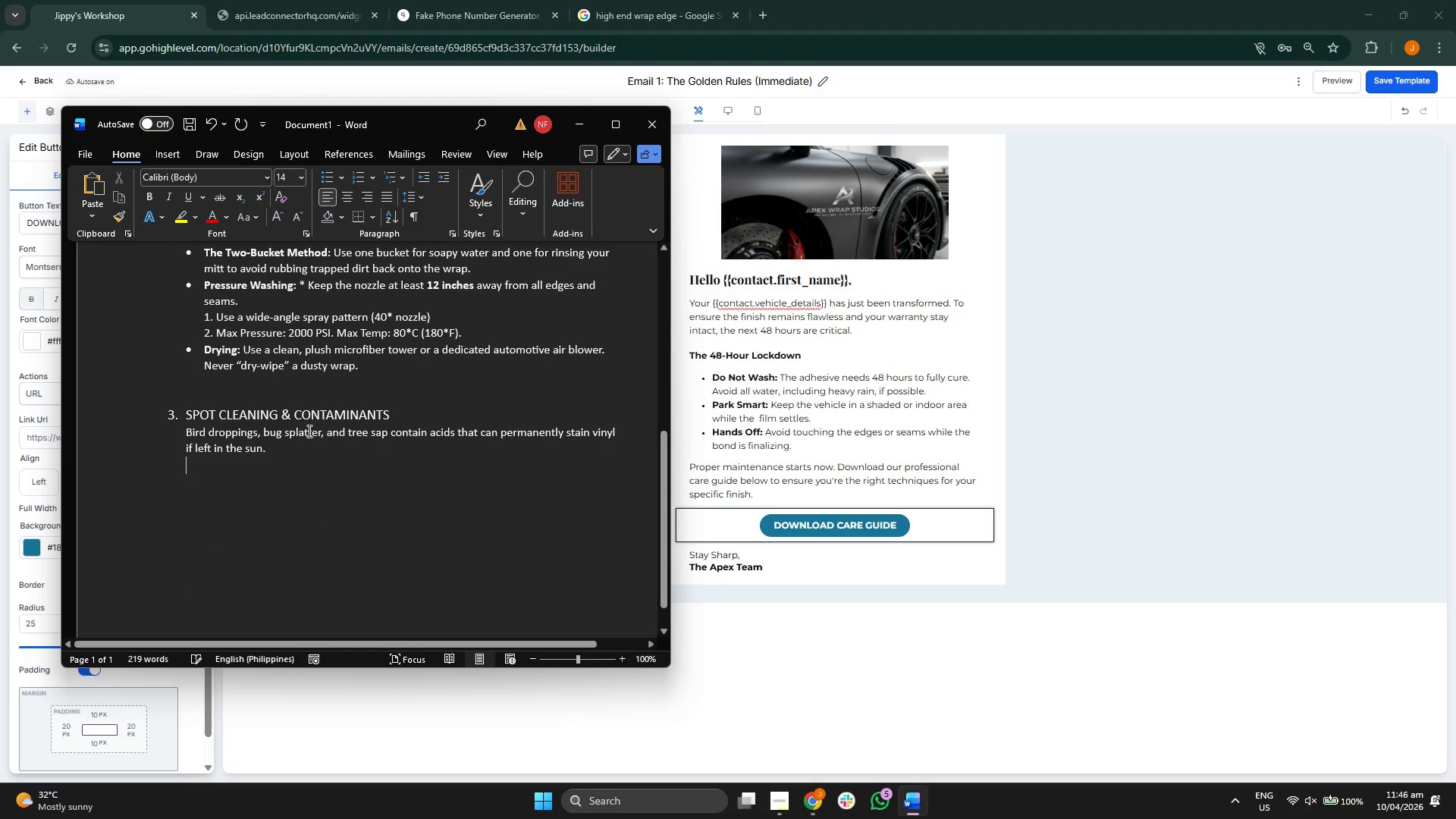 
key(Backspace)
 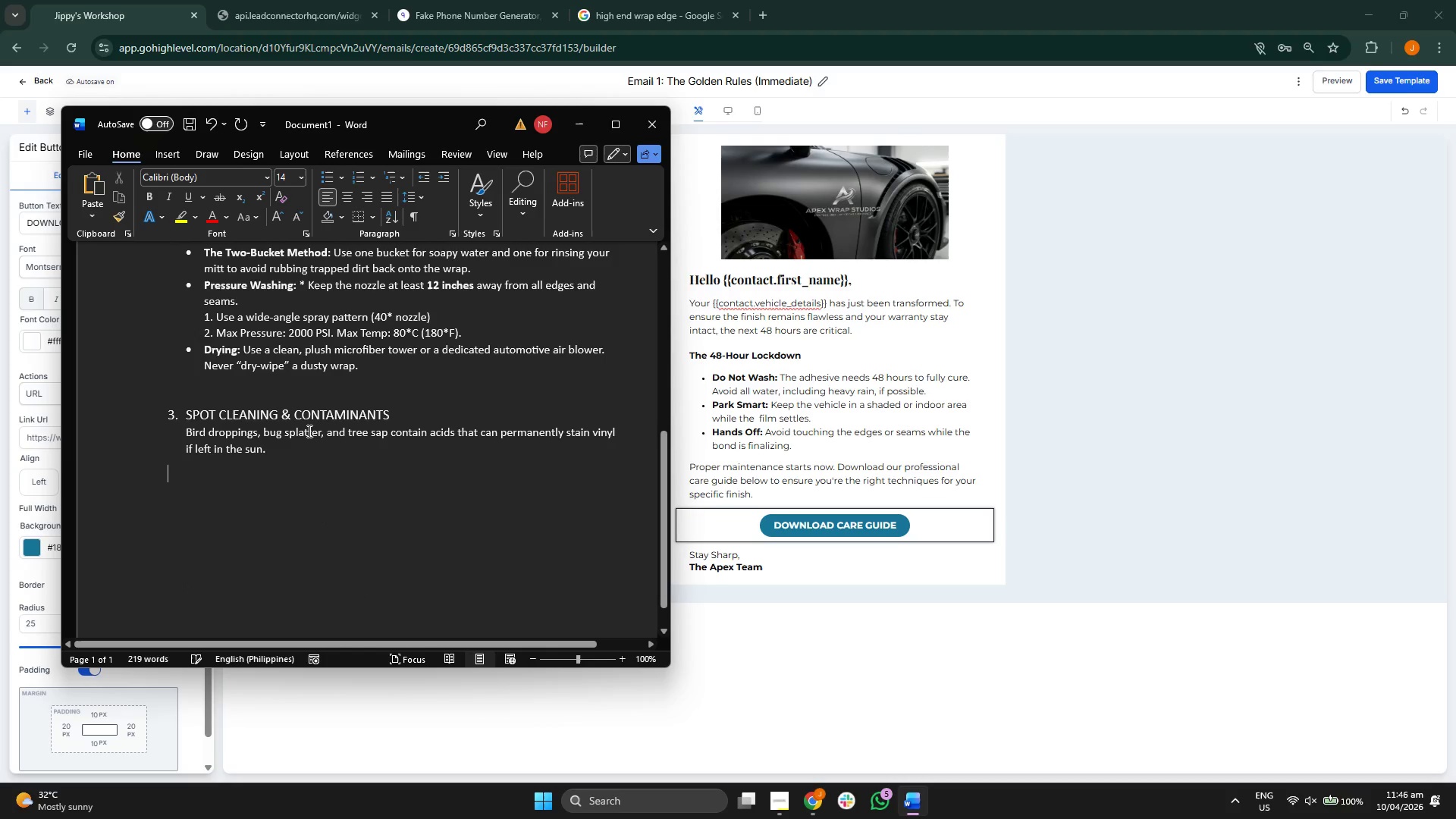 
key(Backspace)
 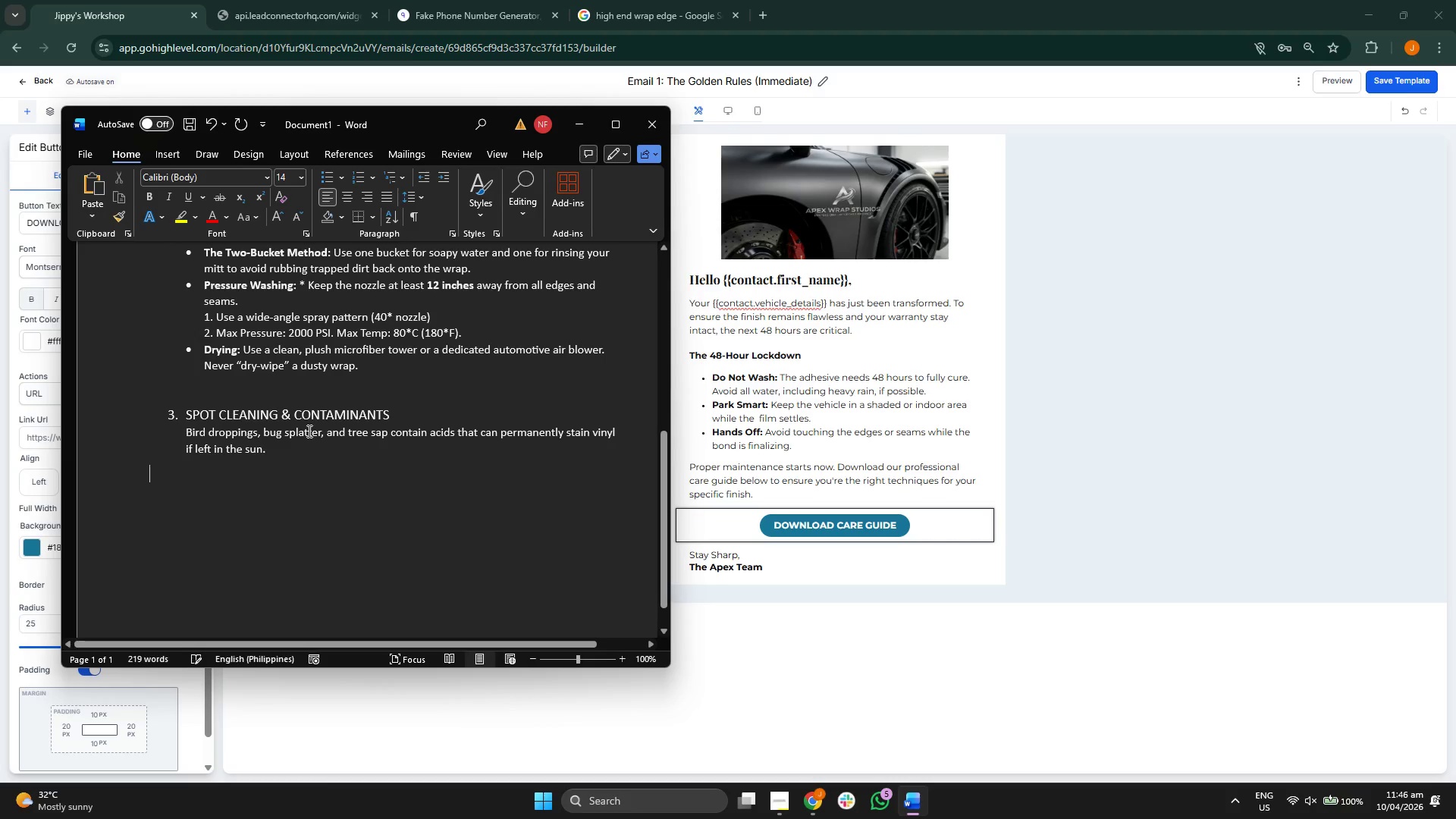 
key(Backspace)
 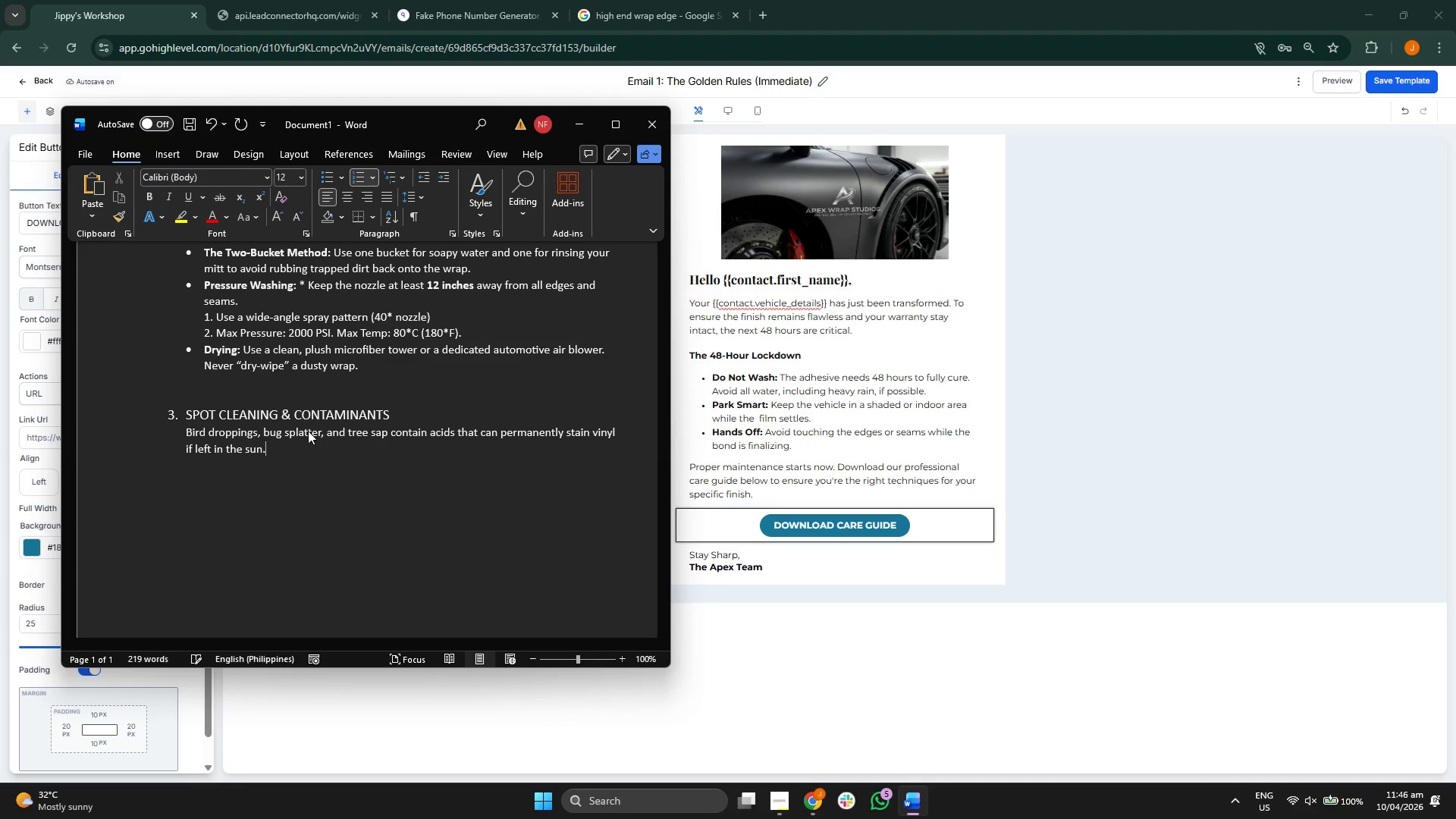 
key(Shift+Enter)
 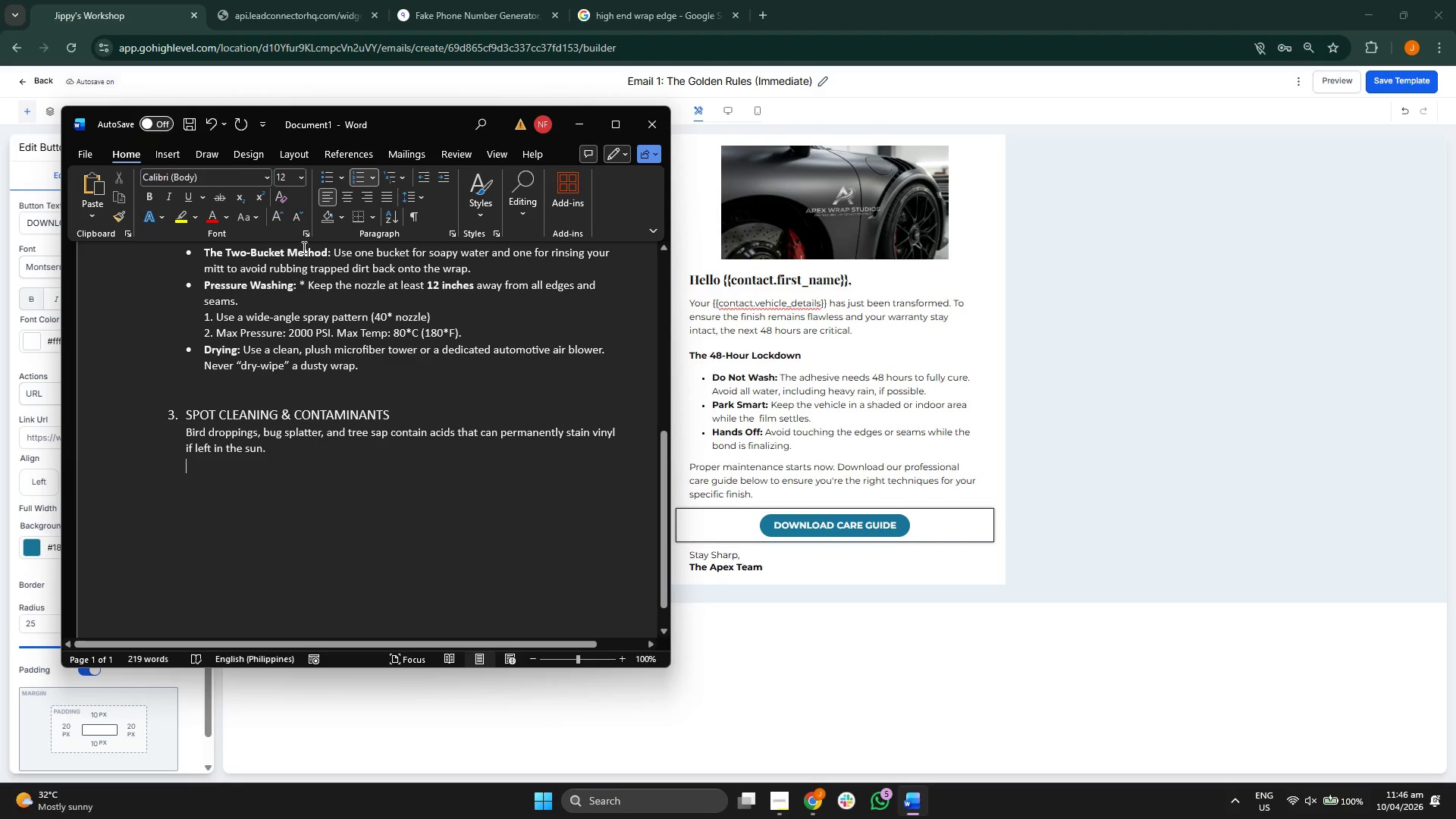 
left_click([319, 176])
 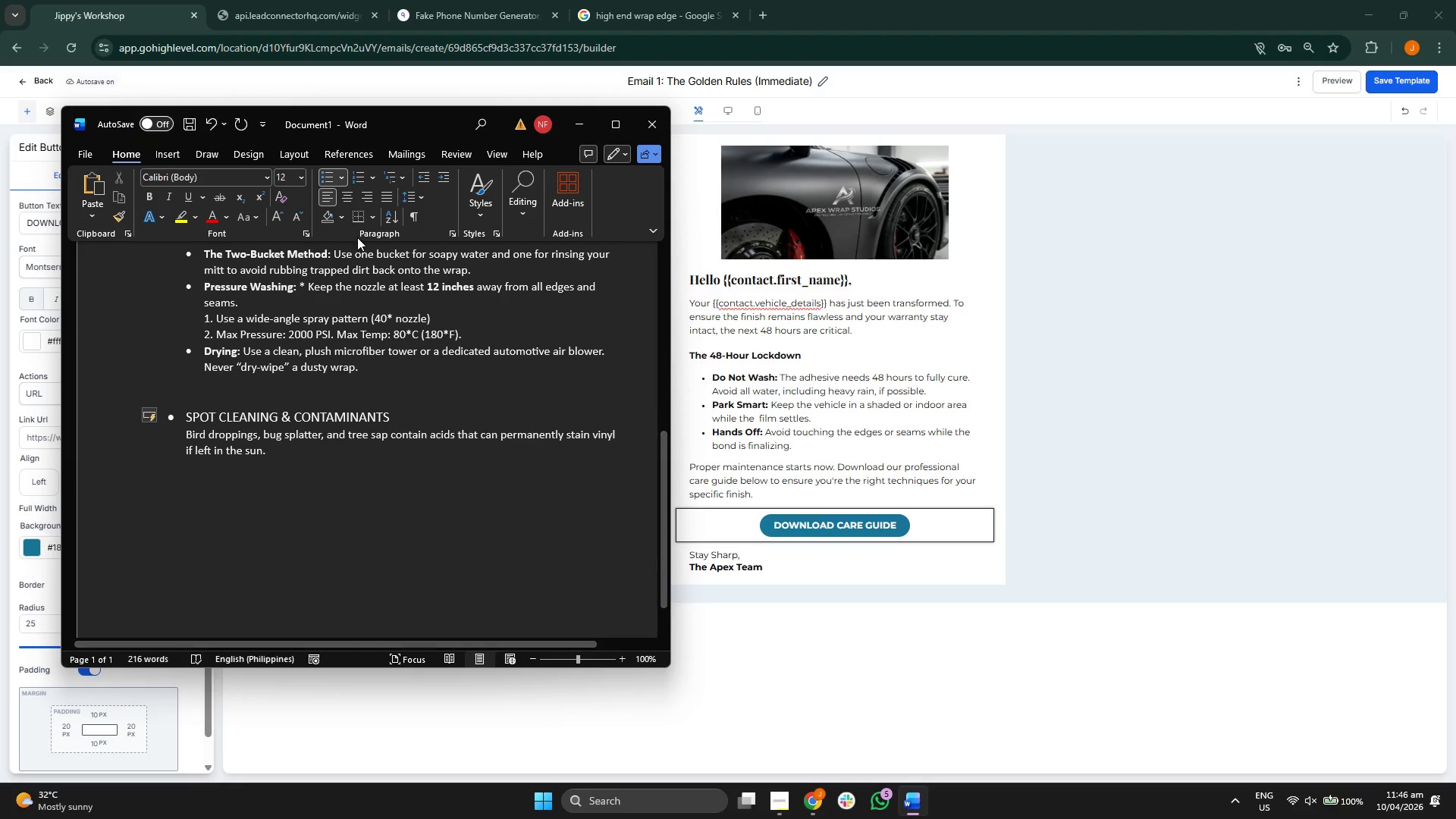 
key(Control+Z)
 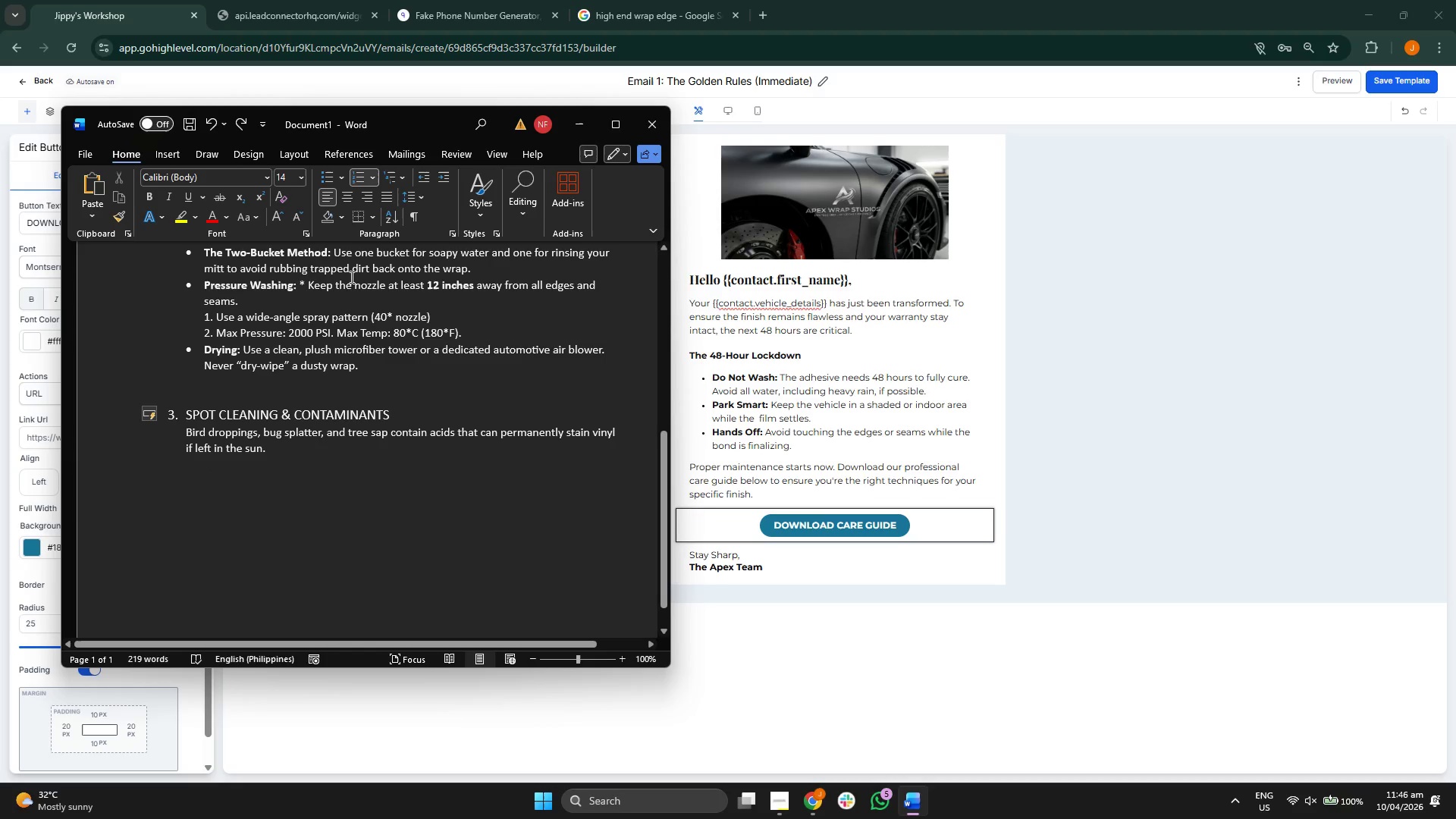 
key(Enter)
 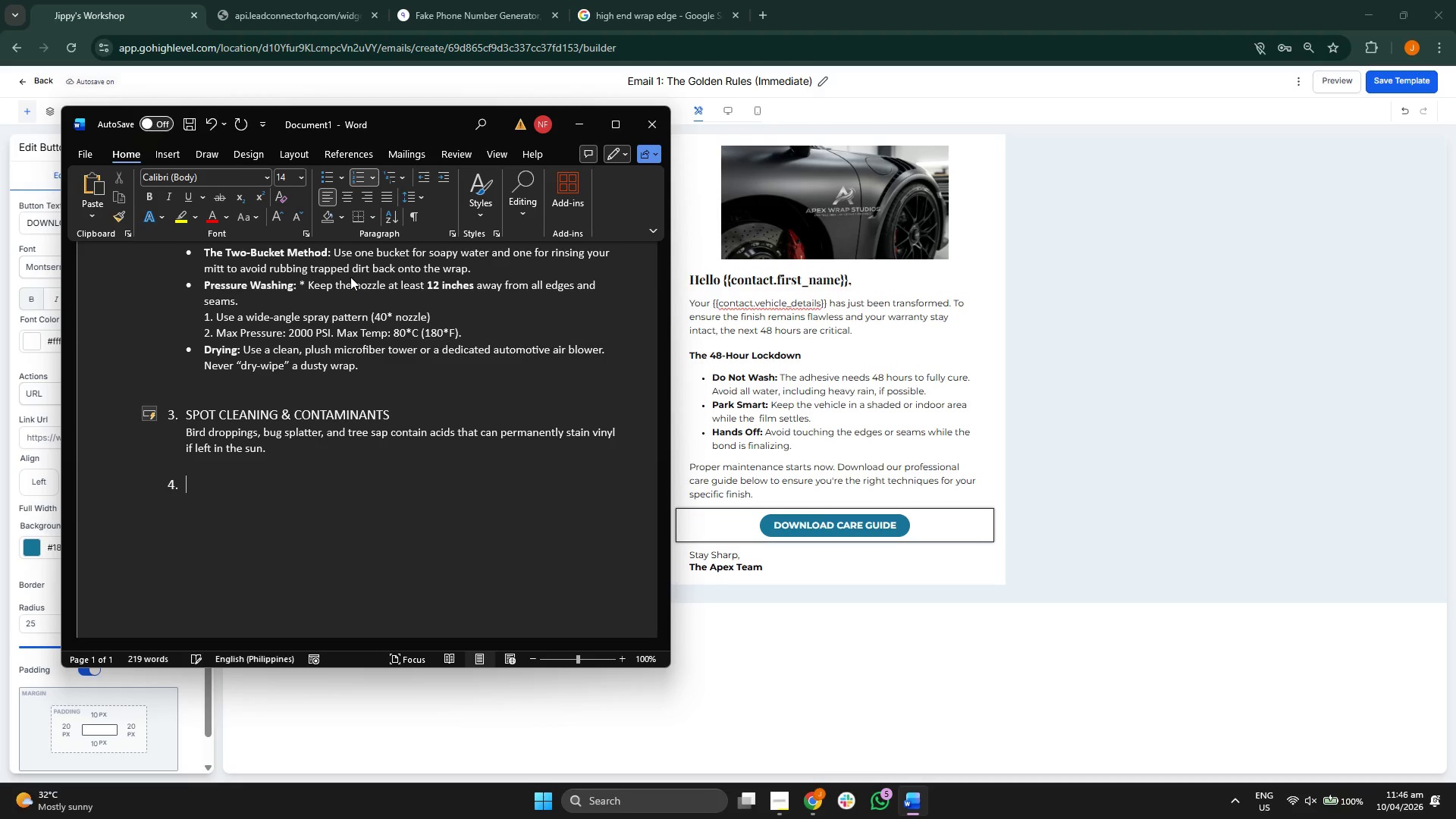 
key(Backspace)
 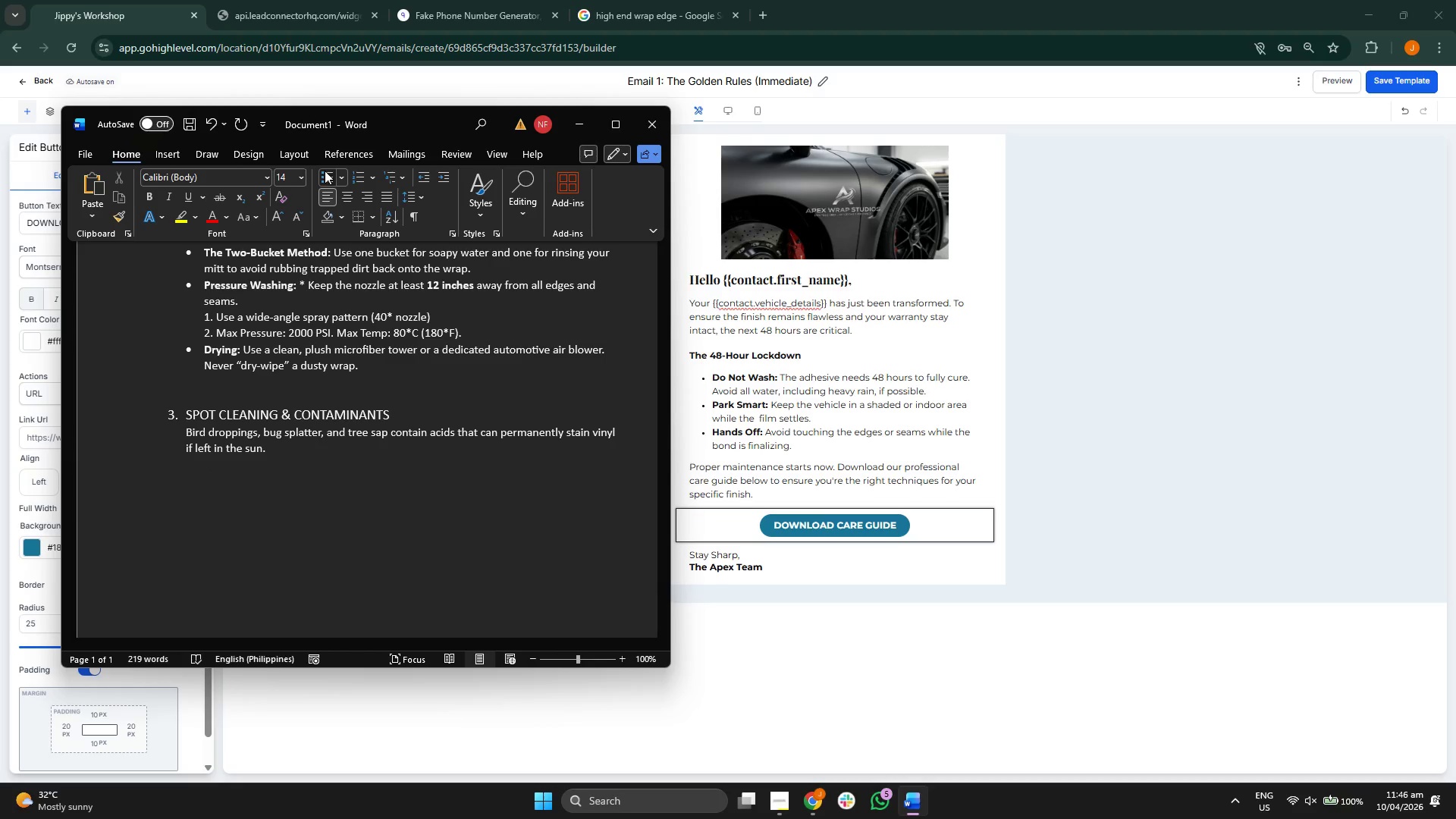 
left_click([324, 180])
 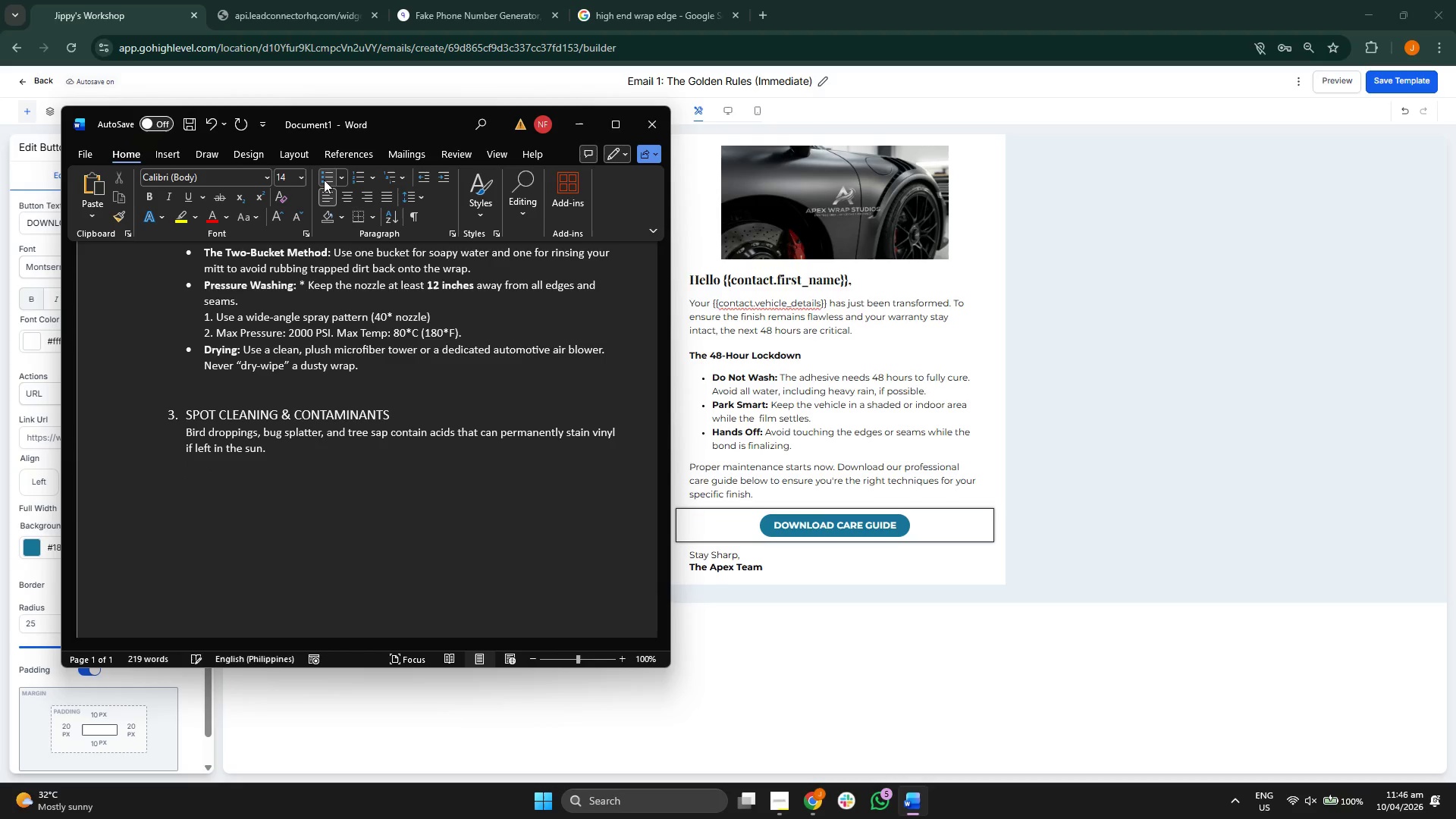 
key(Backspace)
 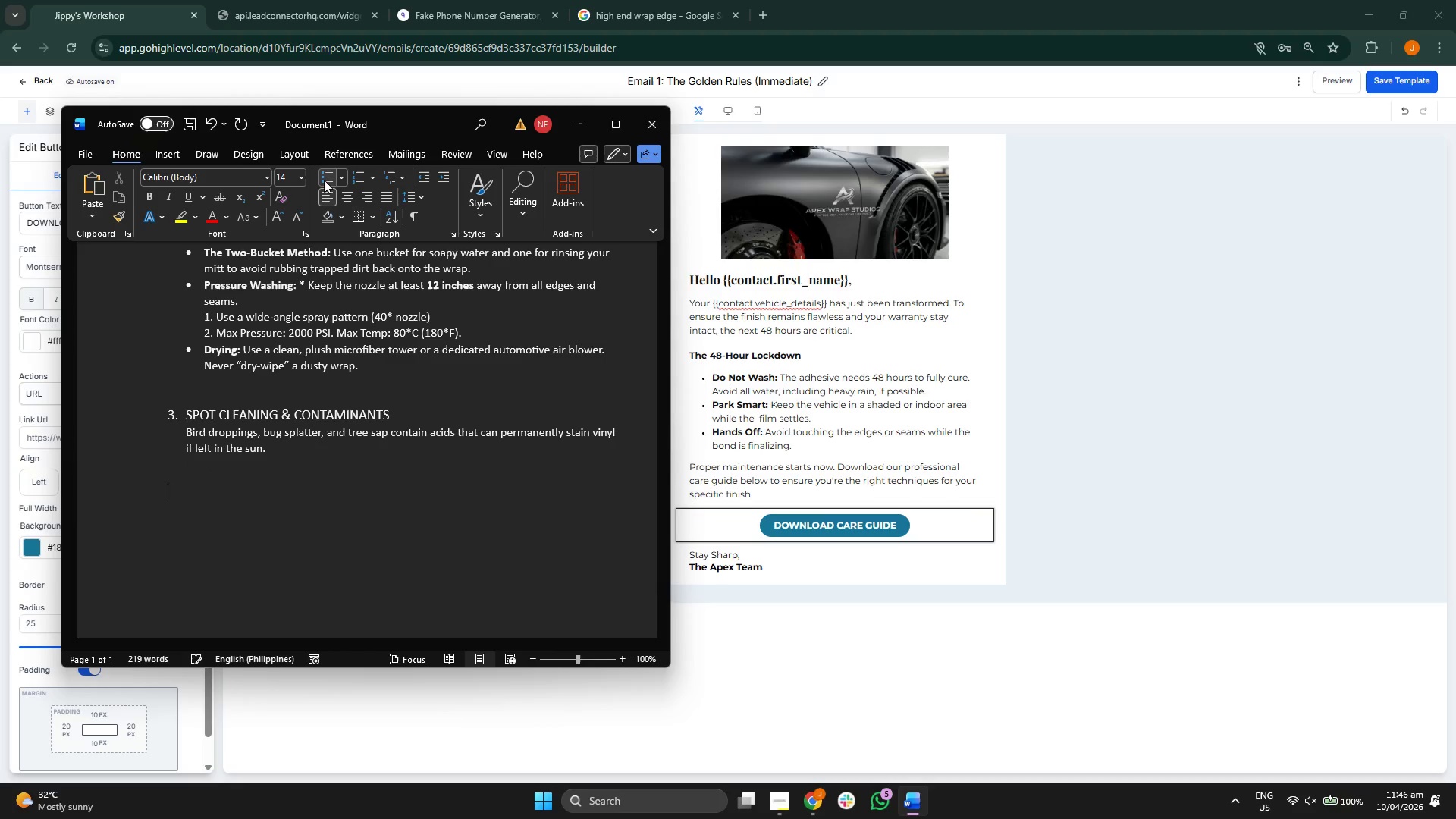 
key(Backspace)
 